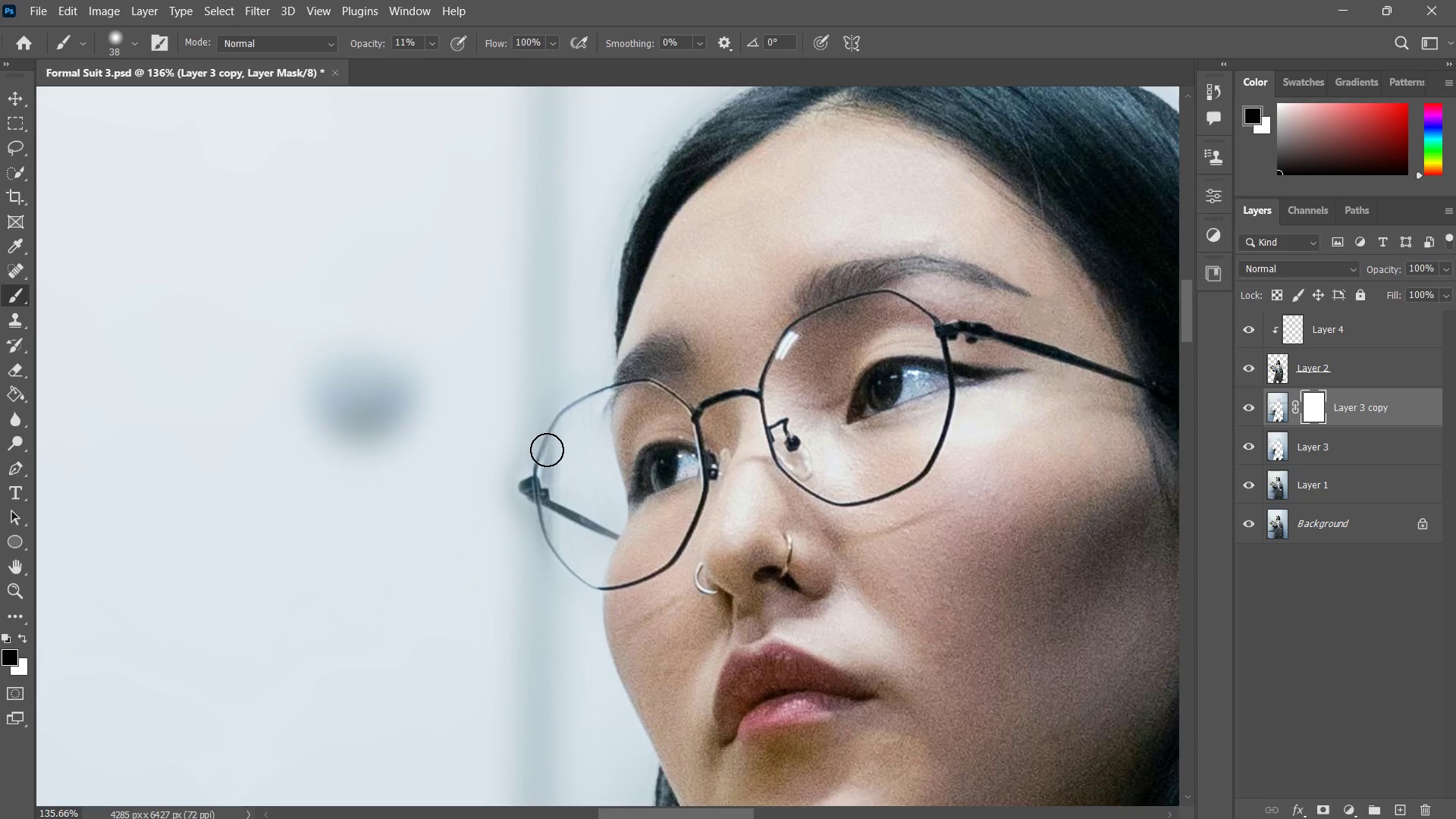 
left_click_drag(start_coordinate=[551, 440], to_coordinate=[546, 460])
 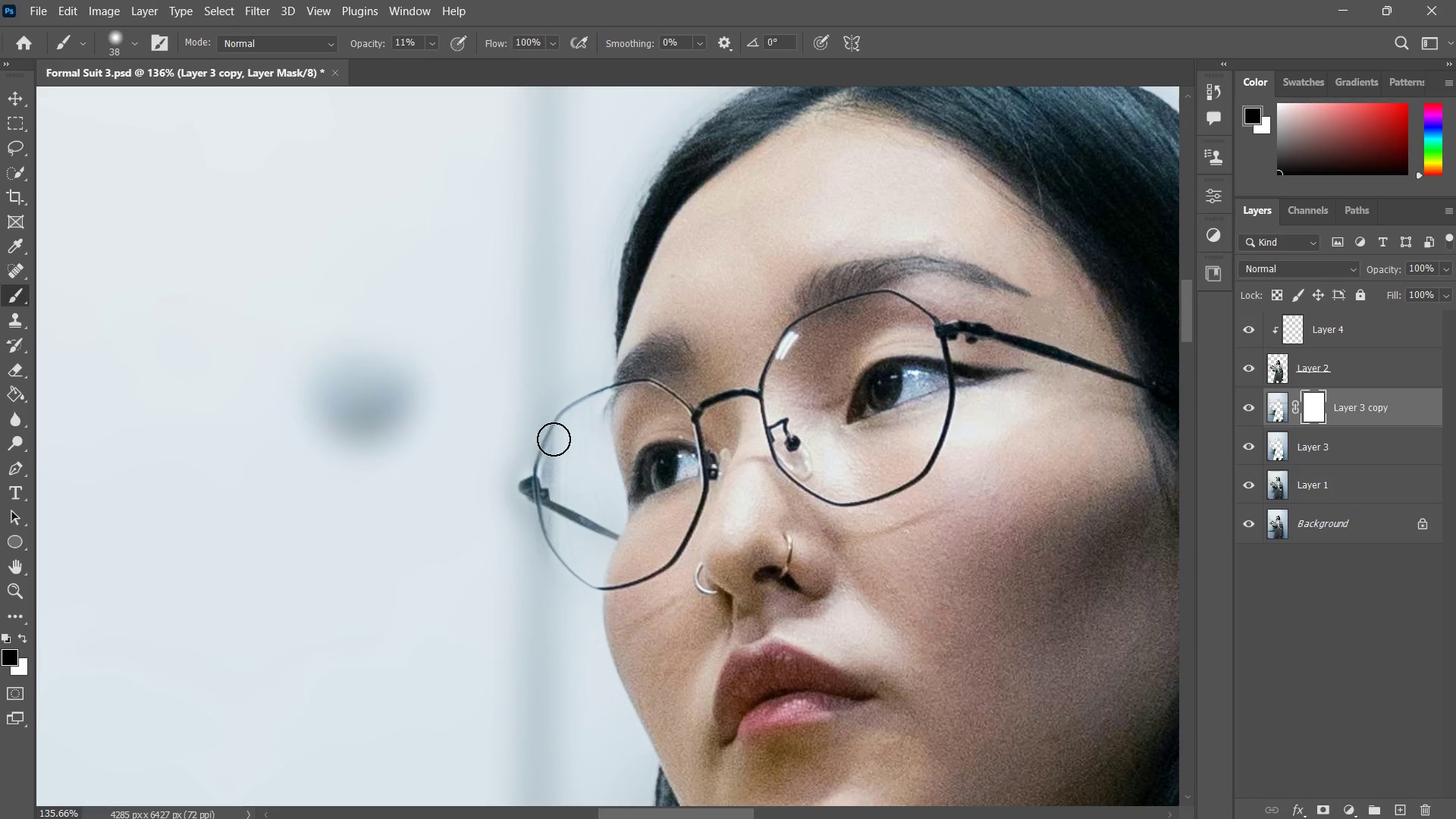 
left_click_drag(start_coordinate=[559, 429], to_coordinate=[550, 444])
 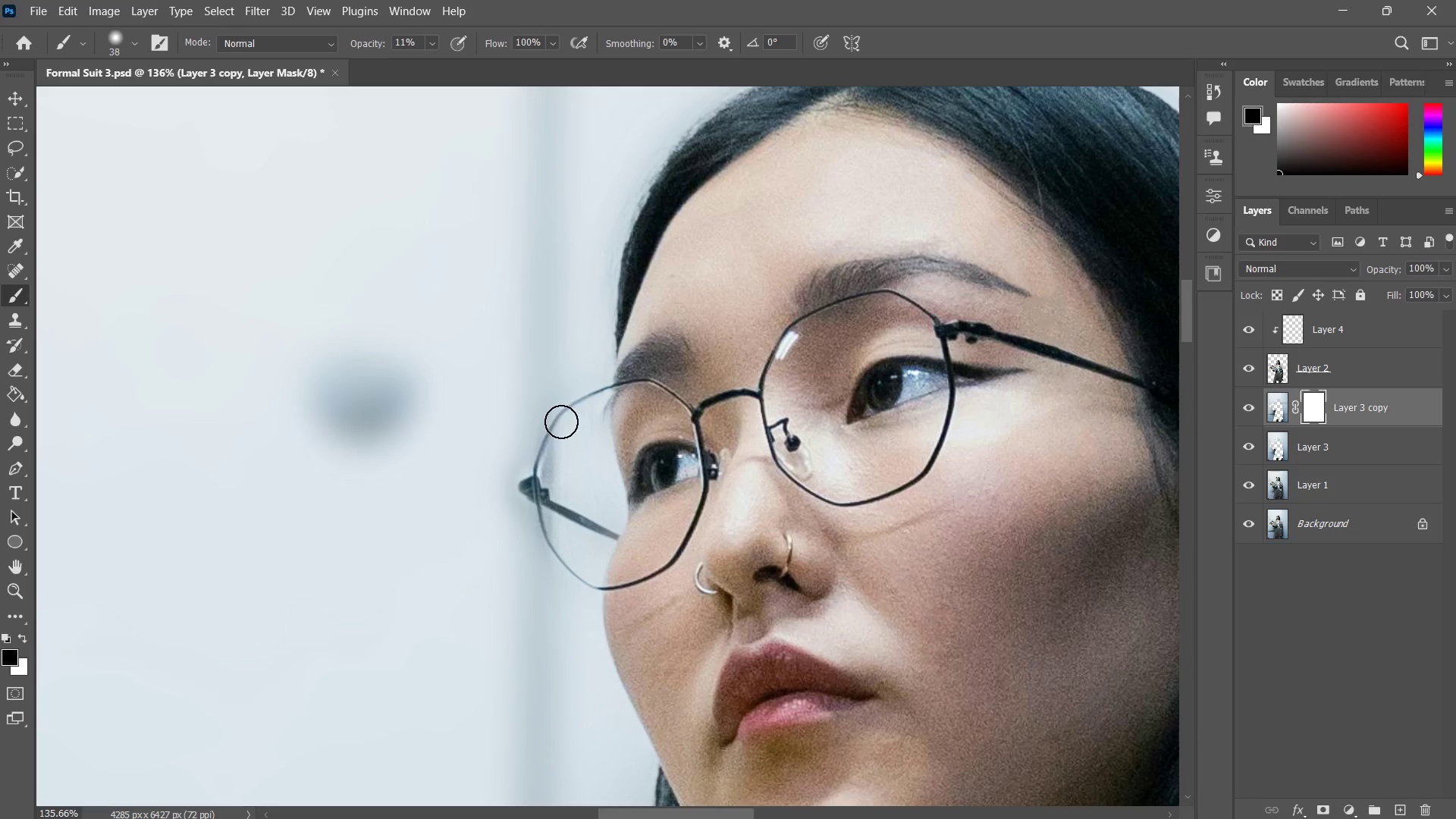 
left_click_drag(start_coordinate=[566, 419], to_coordinate=[556, 445])
 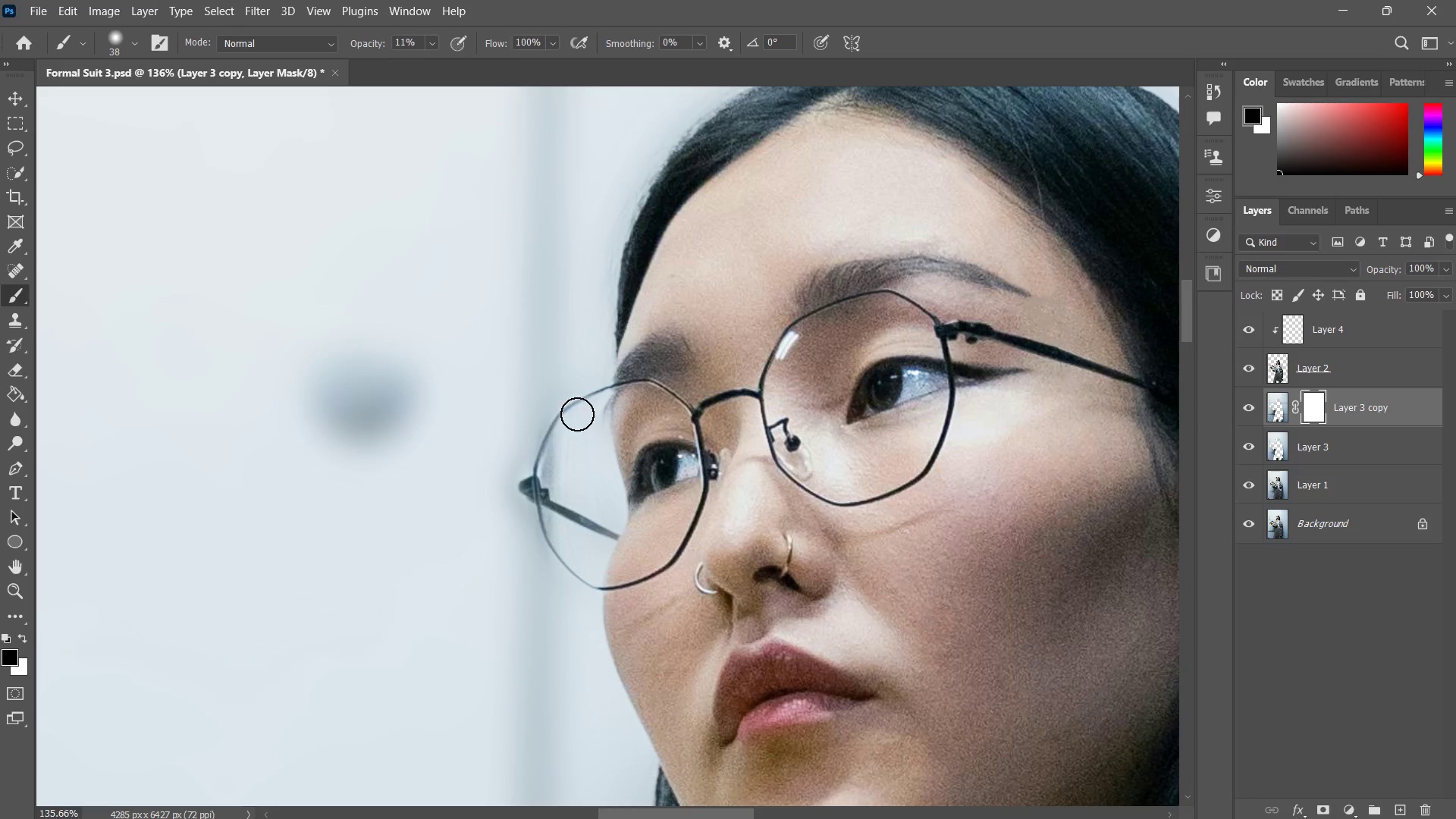 
left_click_drag(start_coordinate=[577, 414], to_coordinate=[566, 445])
 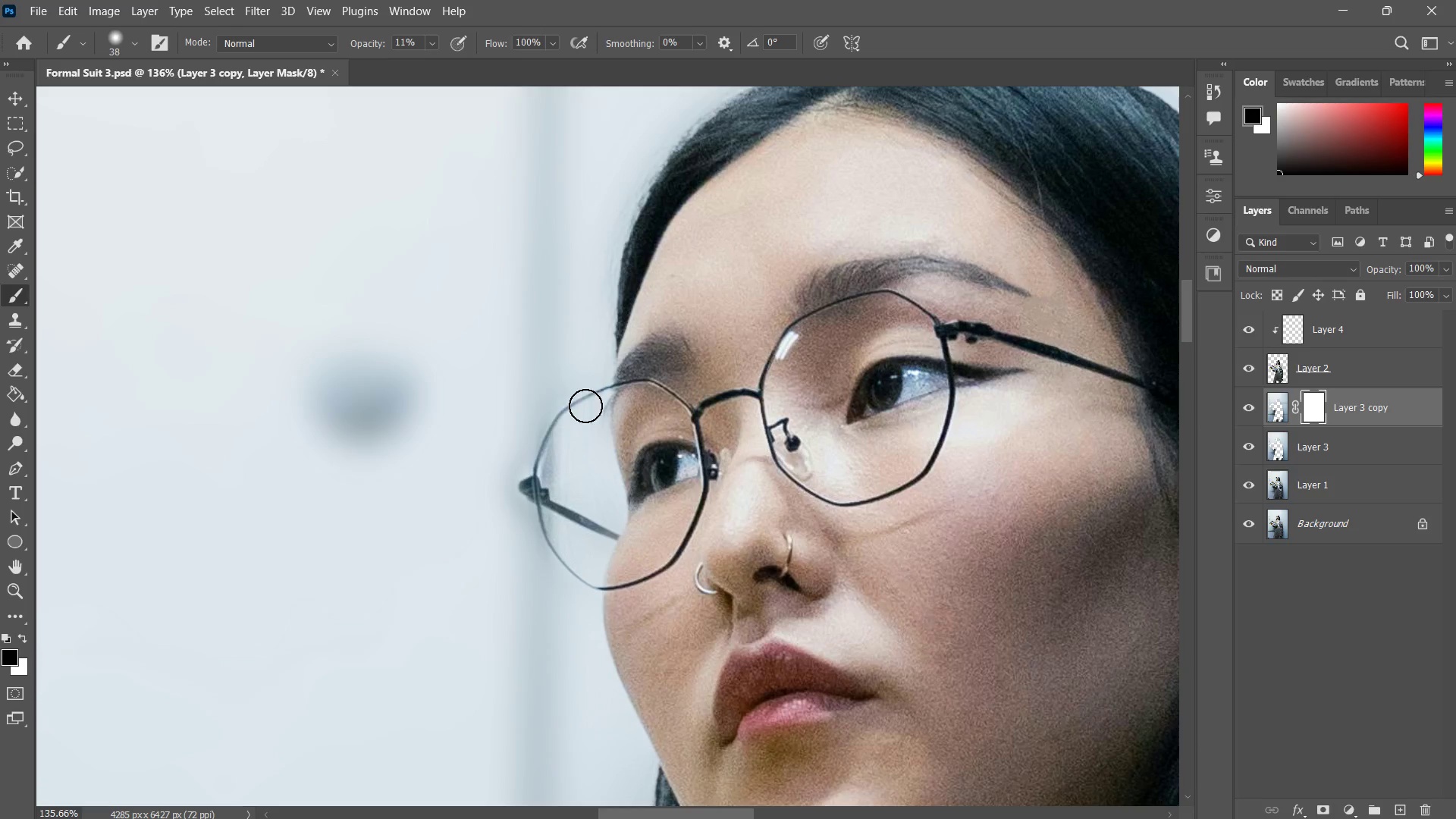 
left_click_drag(start_coordinate=[585, 406], to_coordinate=[563, 430])
 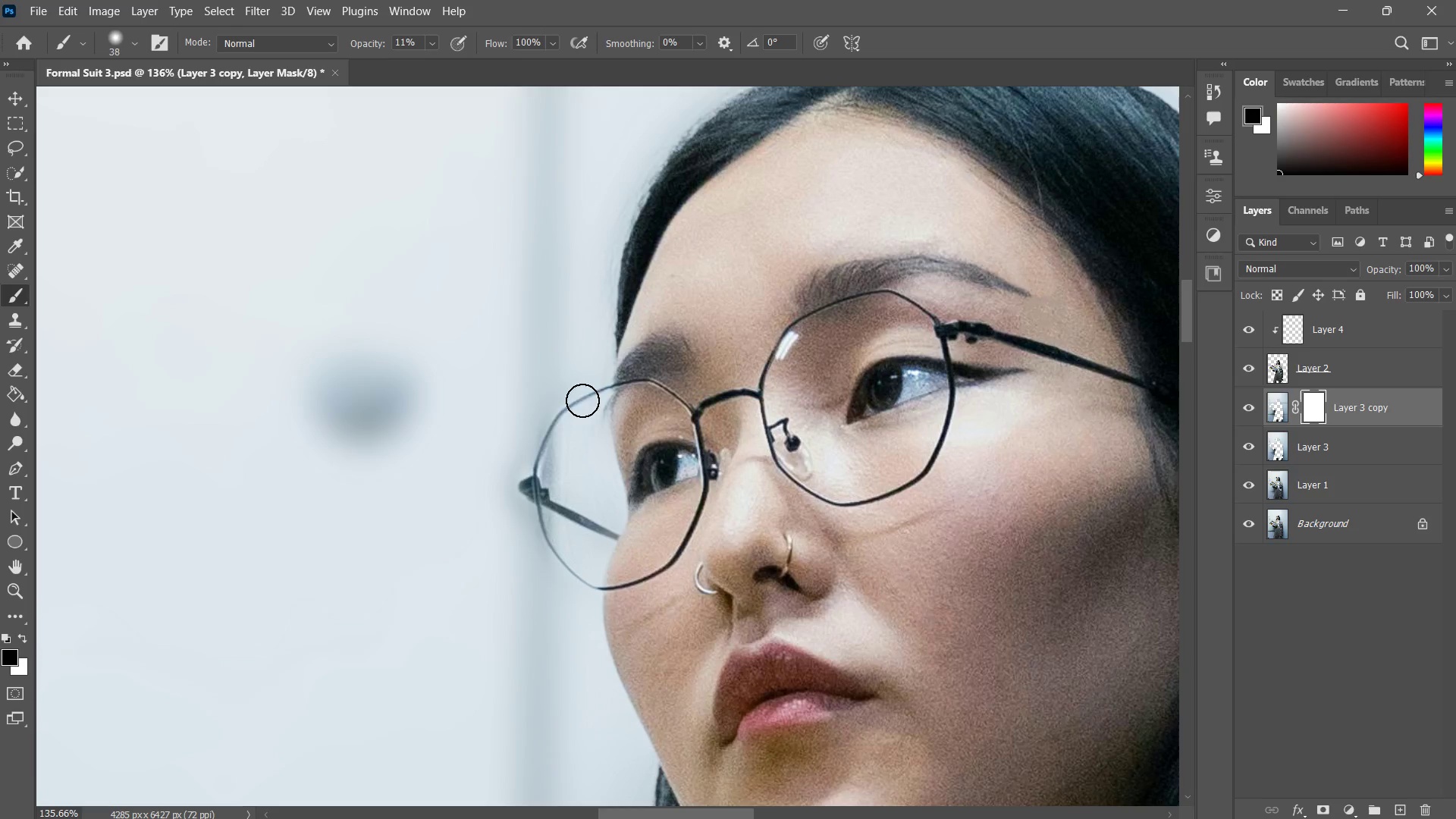 
left_click_drag(start_coordinate=[586, 396], to_coordinate=[560, 428])
 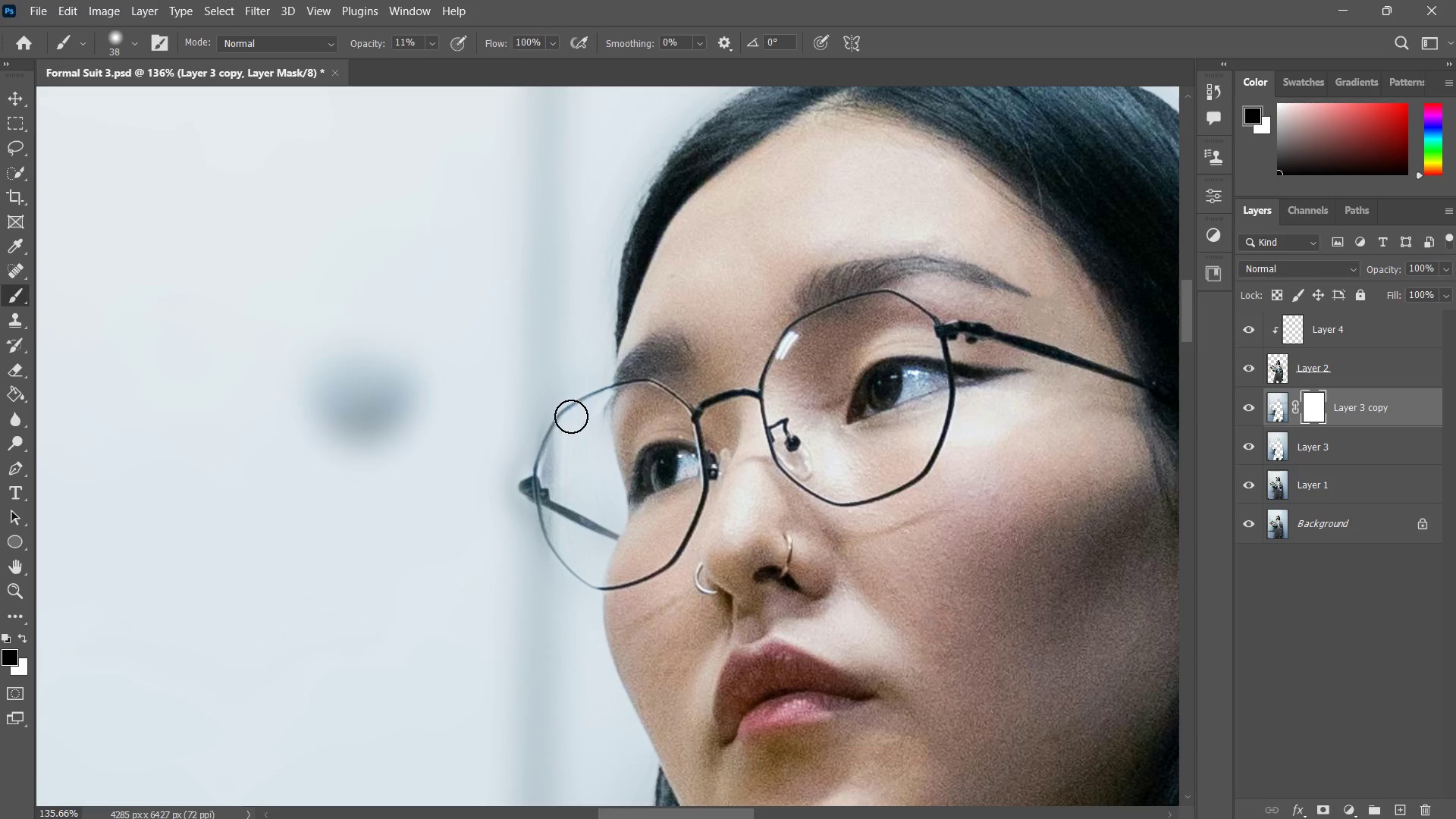 
left_click_drag(start_coordinate=[595, 397], to_coordinate=[566, 426])
 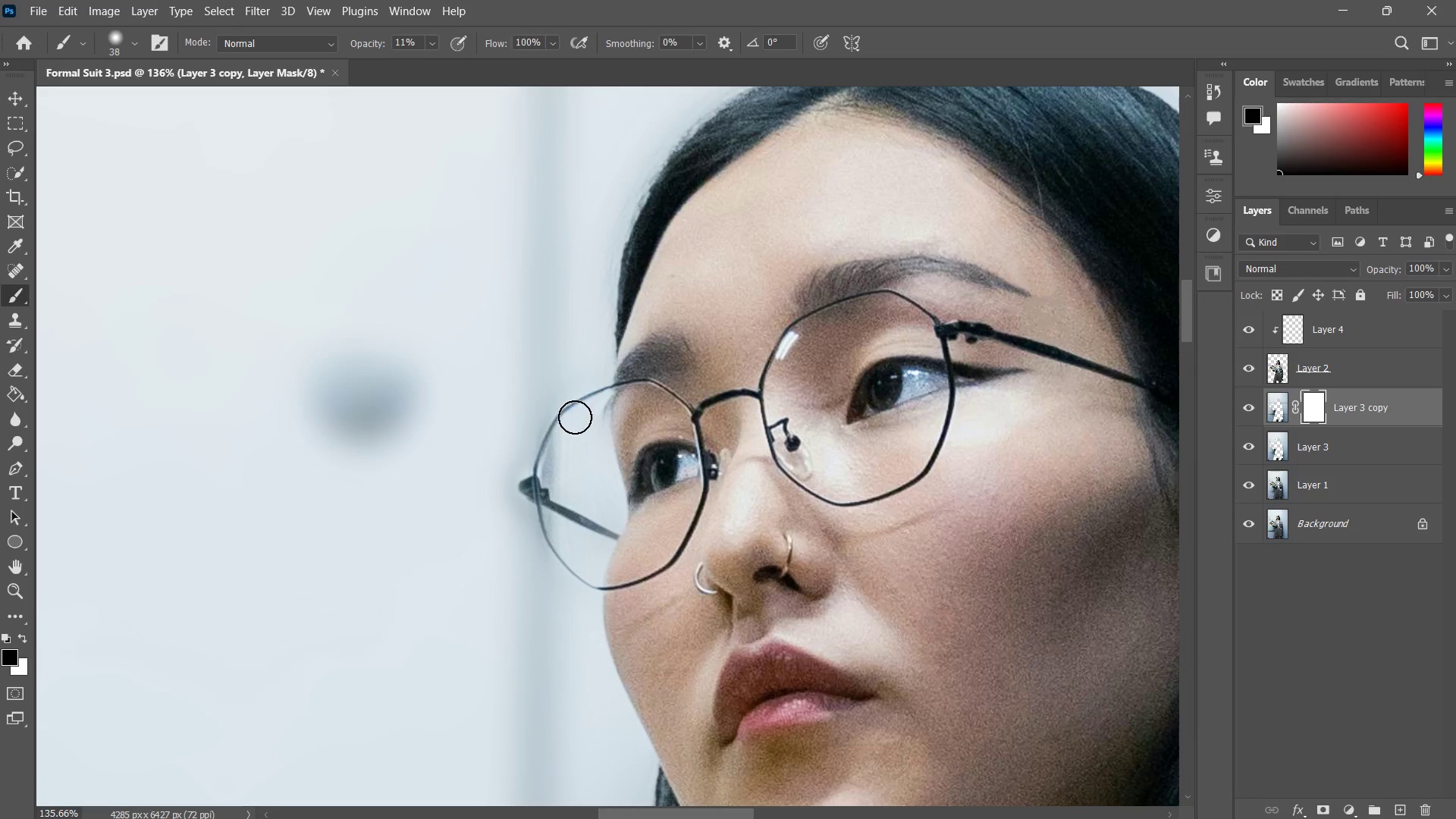 
left_click_drag(start_coordinate=[600, 393], to_coordinate=[583, 410])
 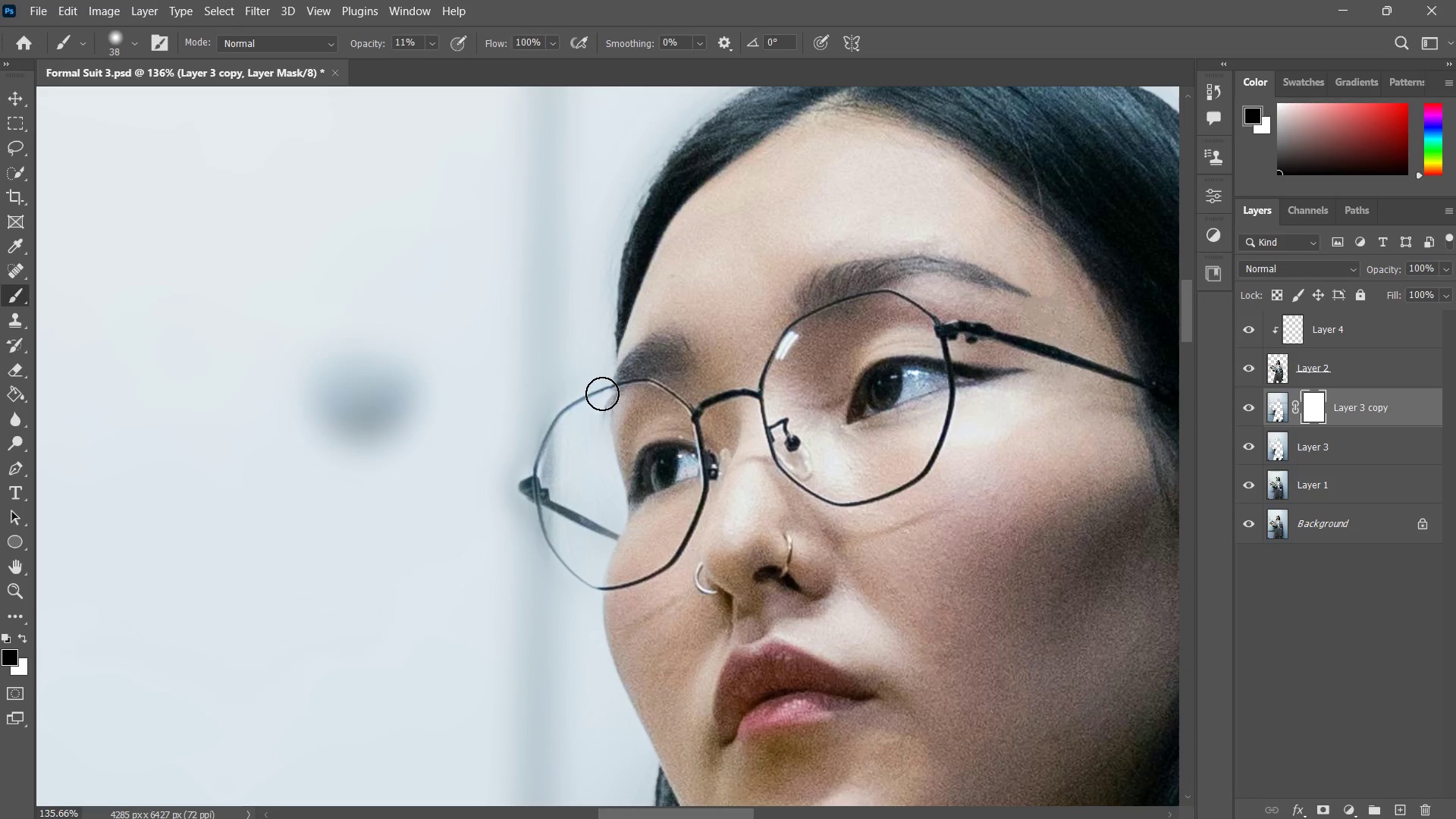 
left_click_drag(start_coordinate=[603, 394], to_coordinate=[573, 422])
 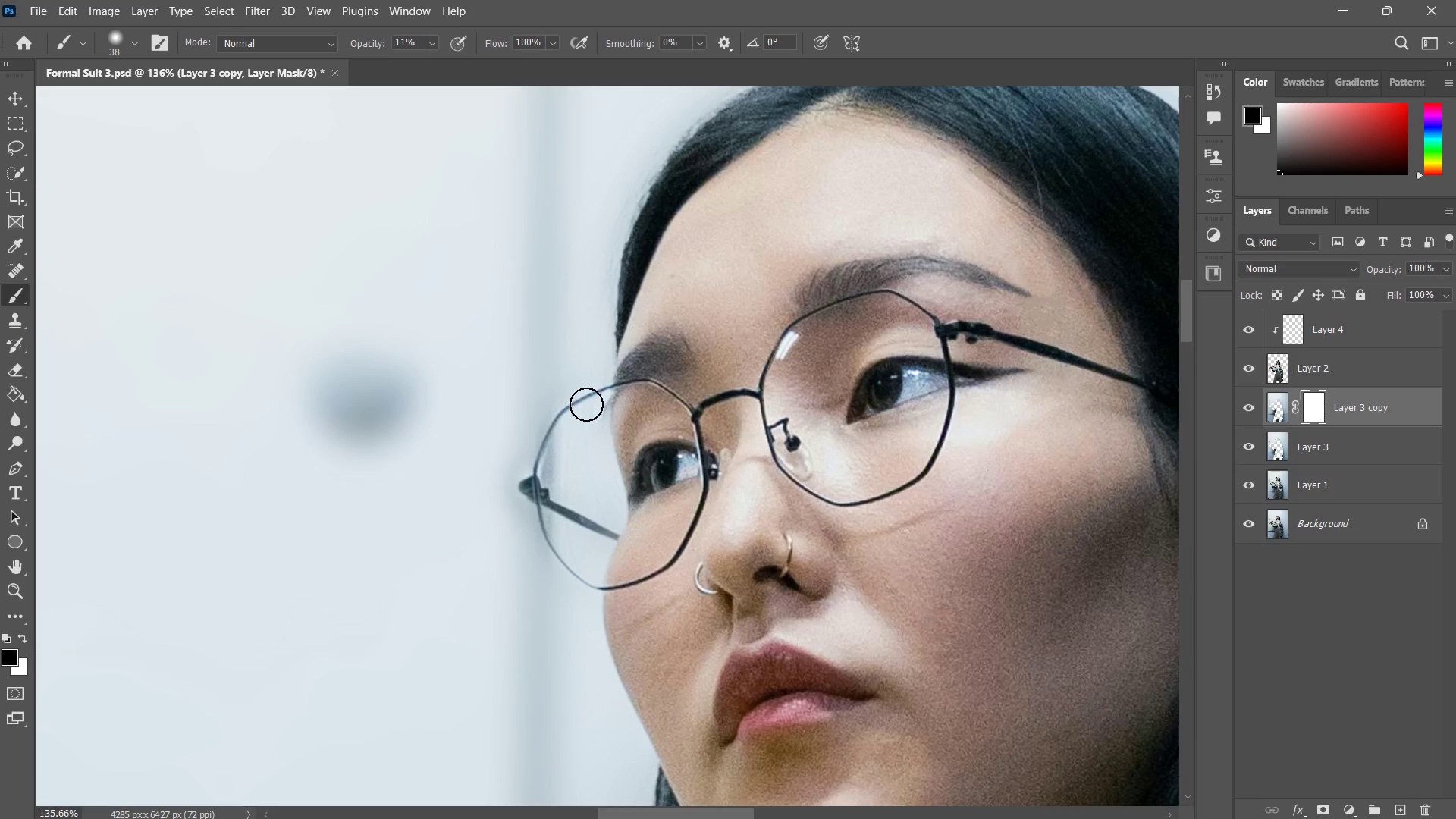 
left_click_drag(start_coordinate=[586, 404], to_coordinate=[561, 466])
 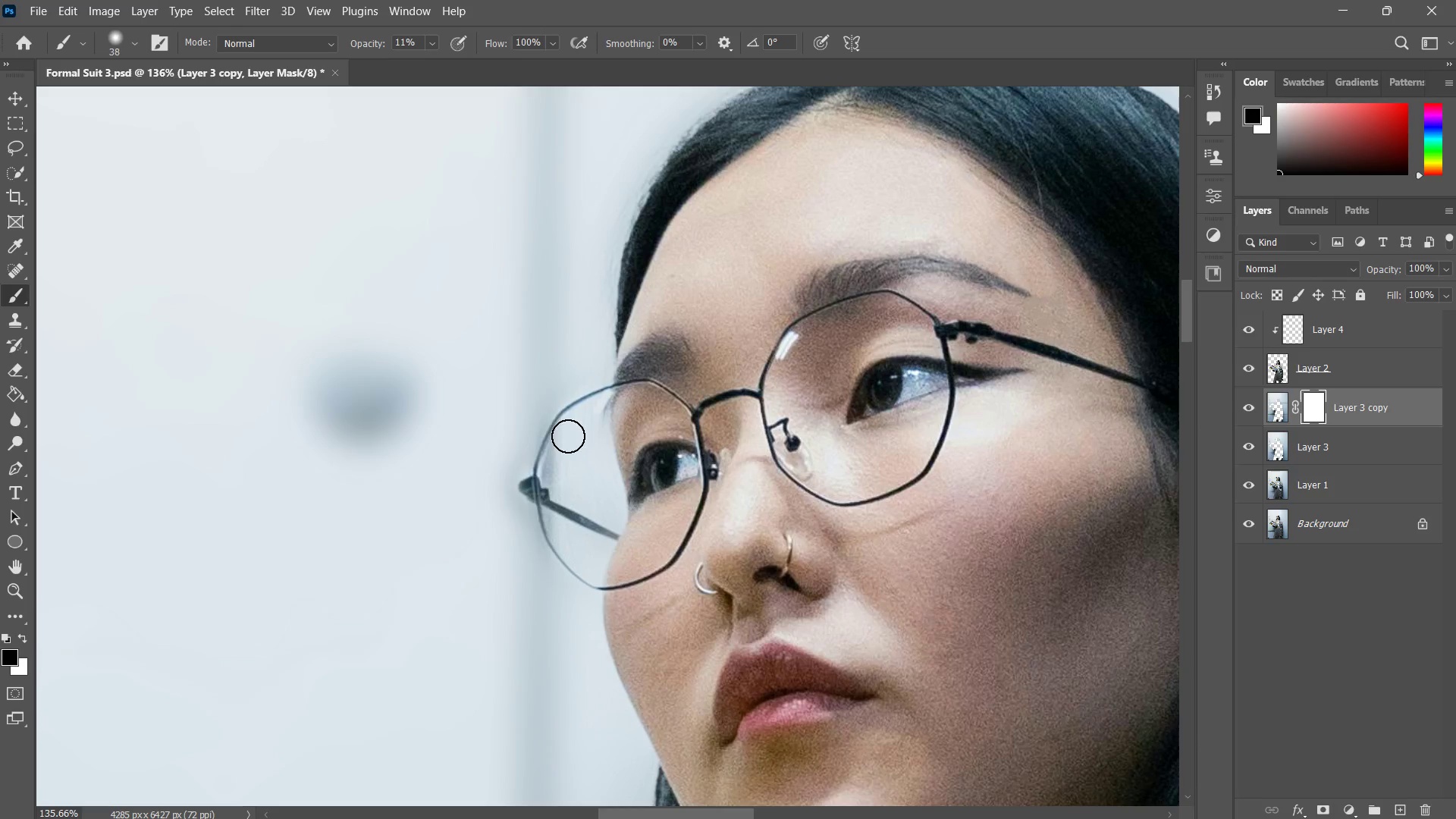 
left_click_drag(start_coordinate=[567, 422], to_coordinate=[536, 501])
 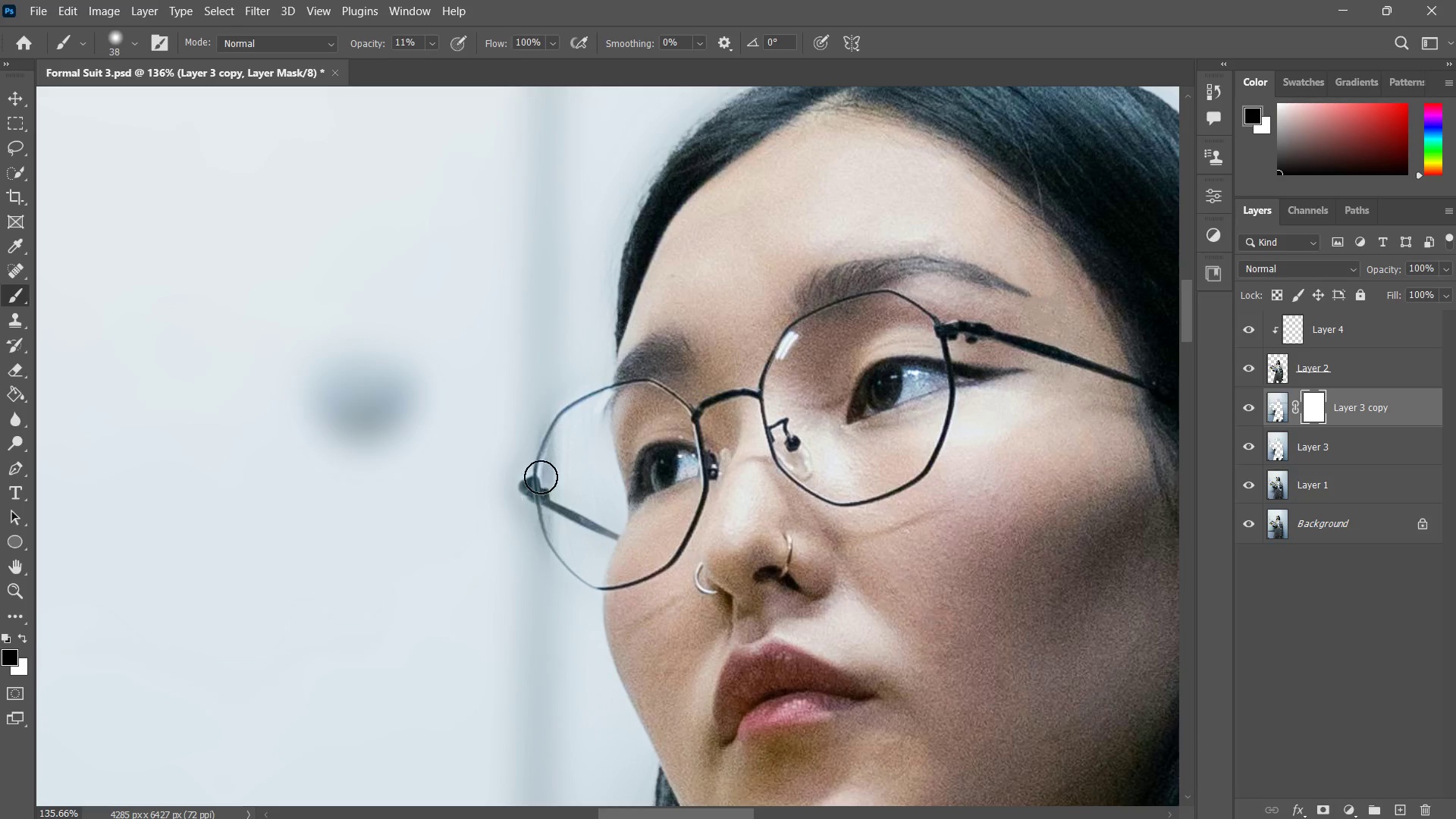 
left_click_drag(start_coordinate=[542, 481], to_coordinate=[544, 548])
 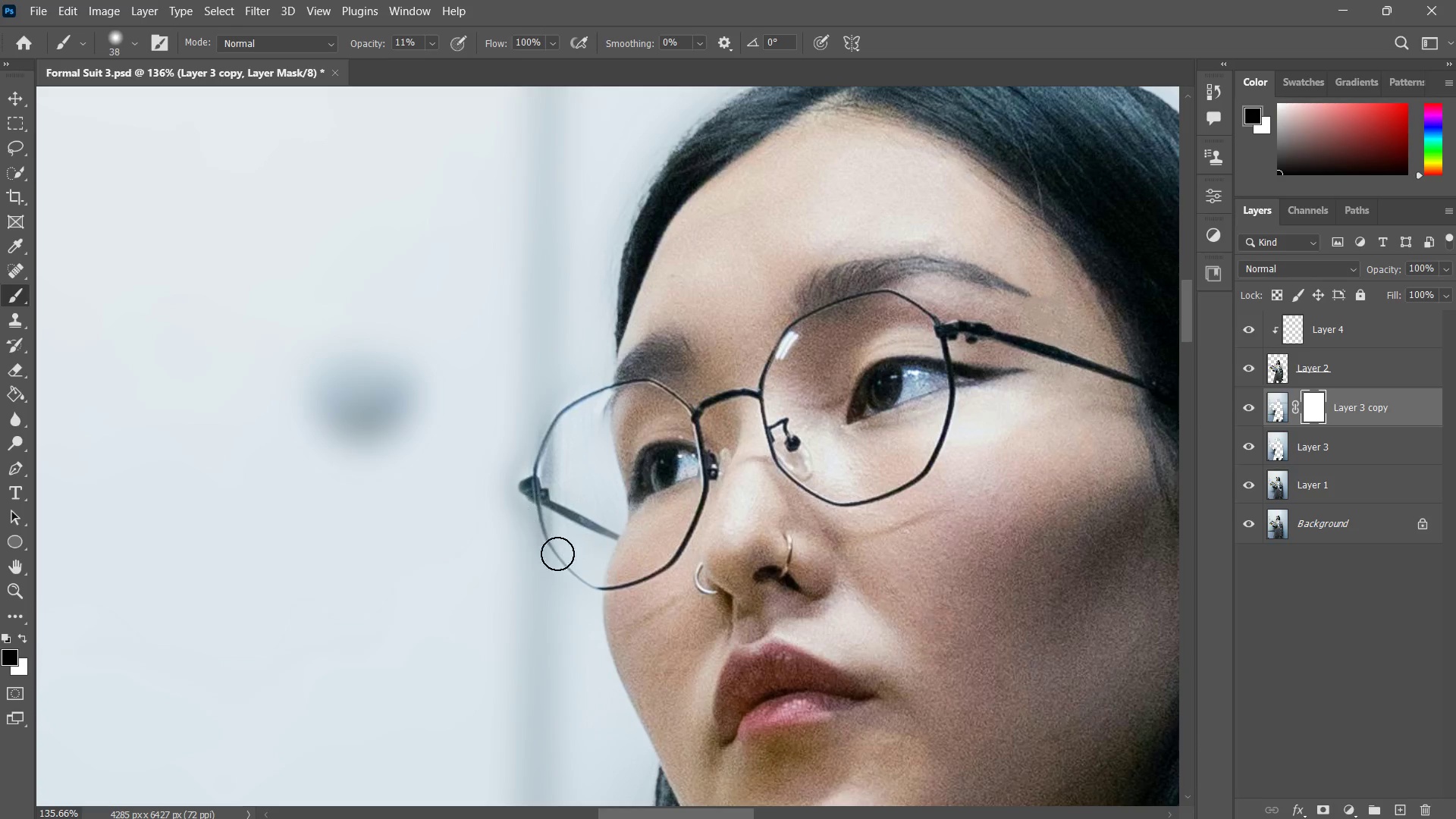 
left_click_drag(start_coordinate=[547, 510], to_coordinate=[567, 576])
 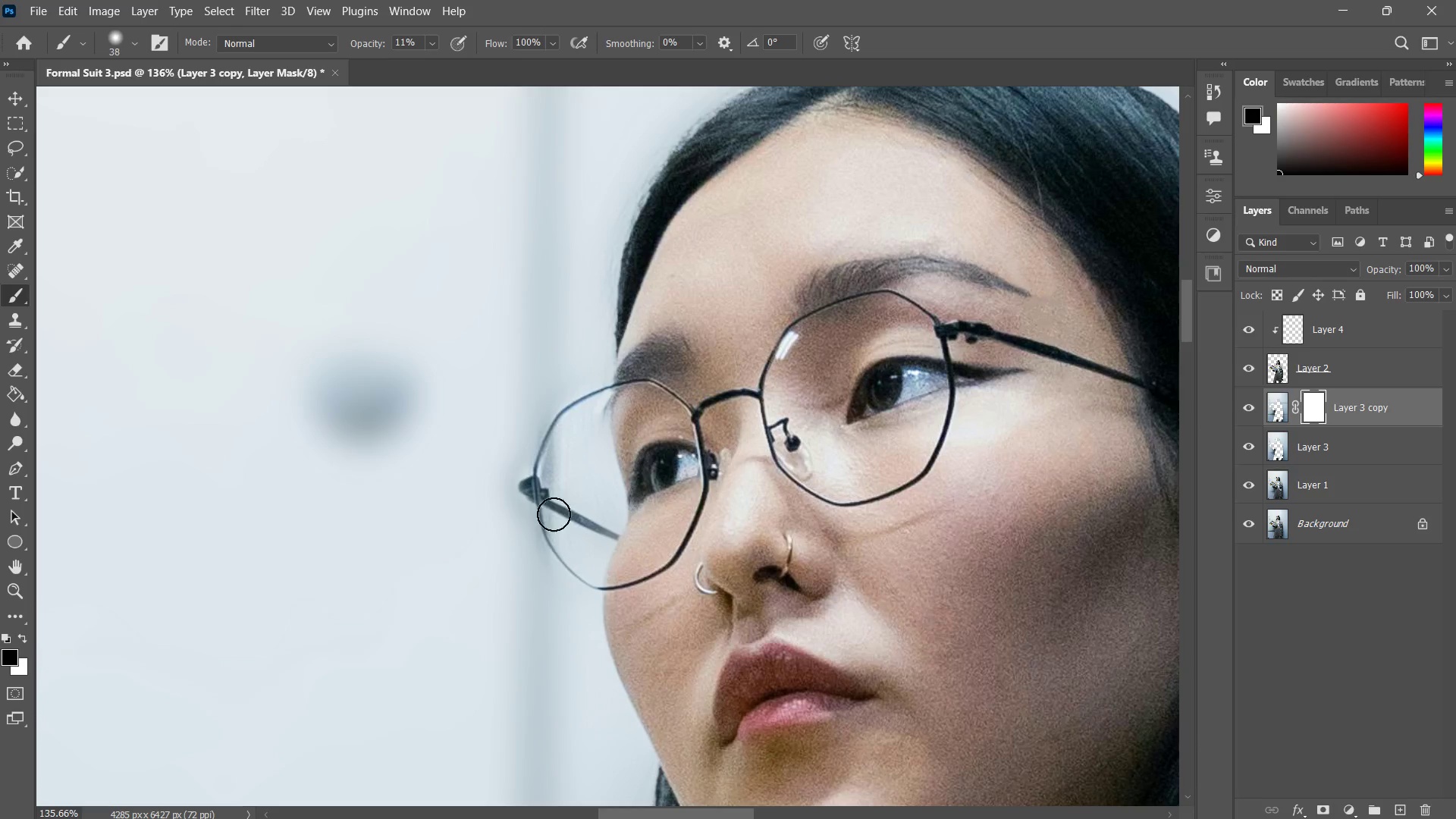 
left_click_drag(start_coordinate=[553, 513], to_coordinate=[567, 570])
 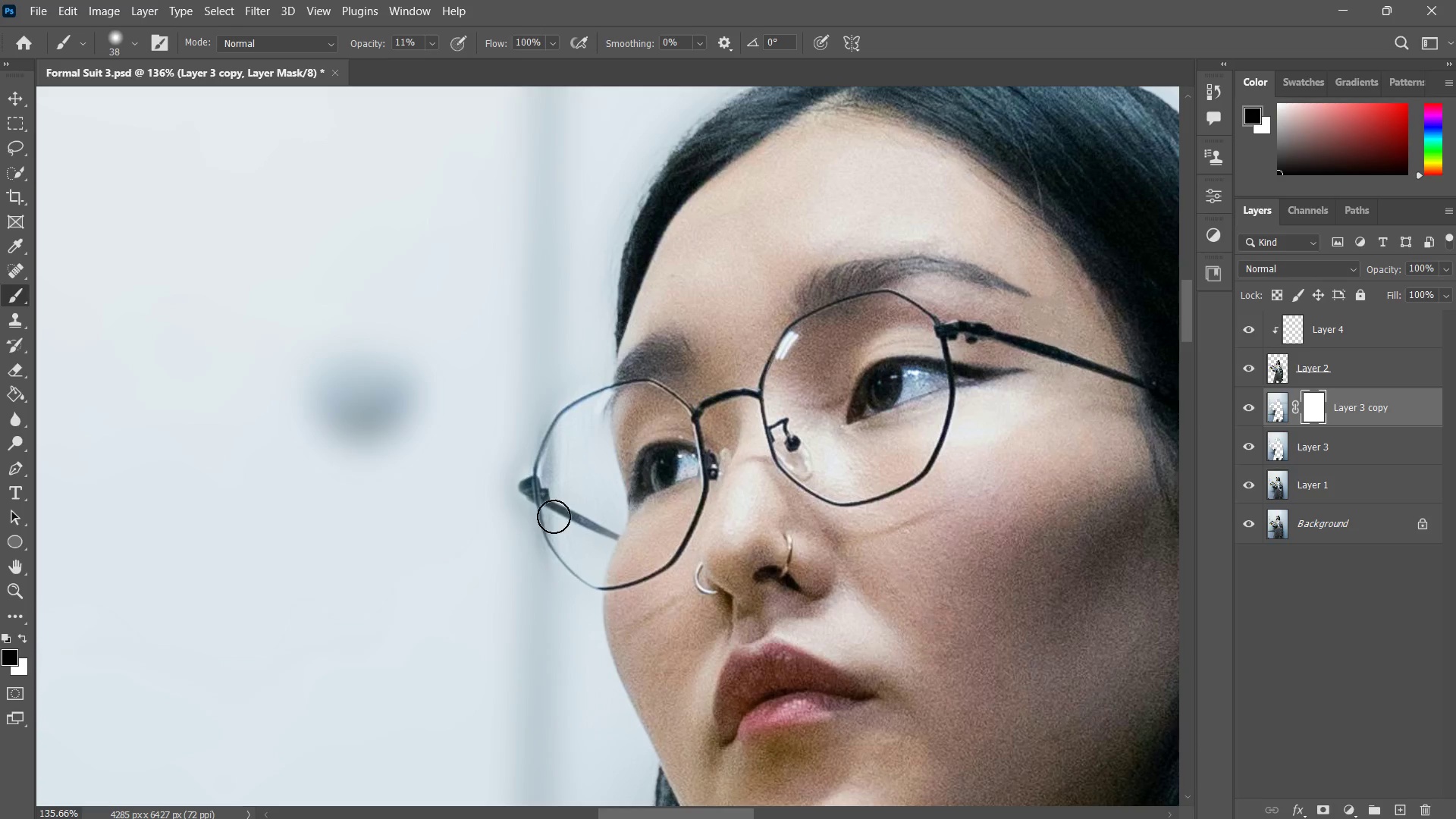 
left_click_drag(start_coordinate=[553, 516], to_coordinate=[576, 562])
 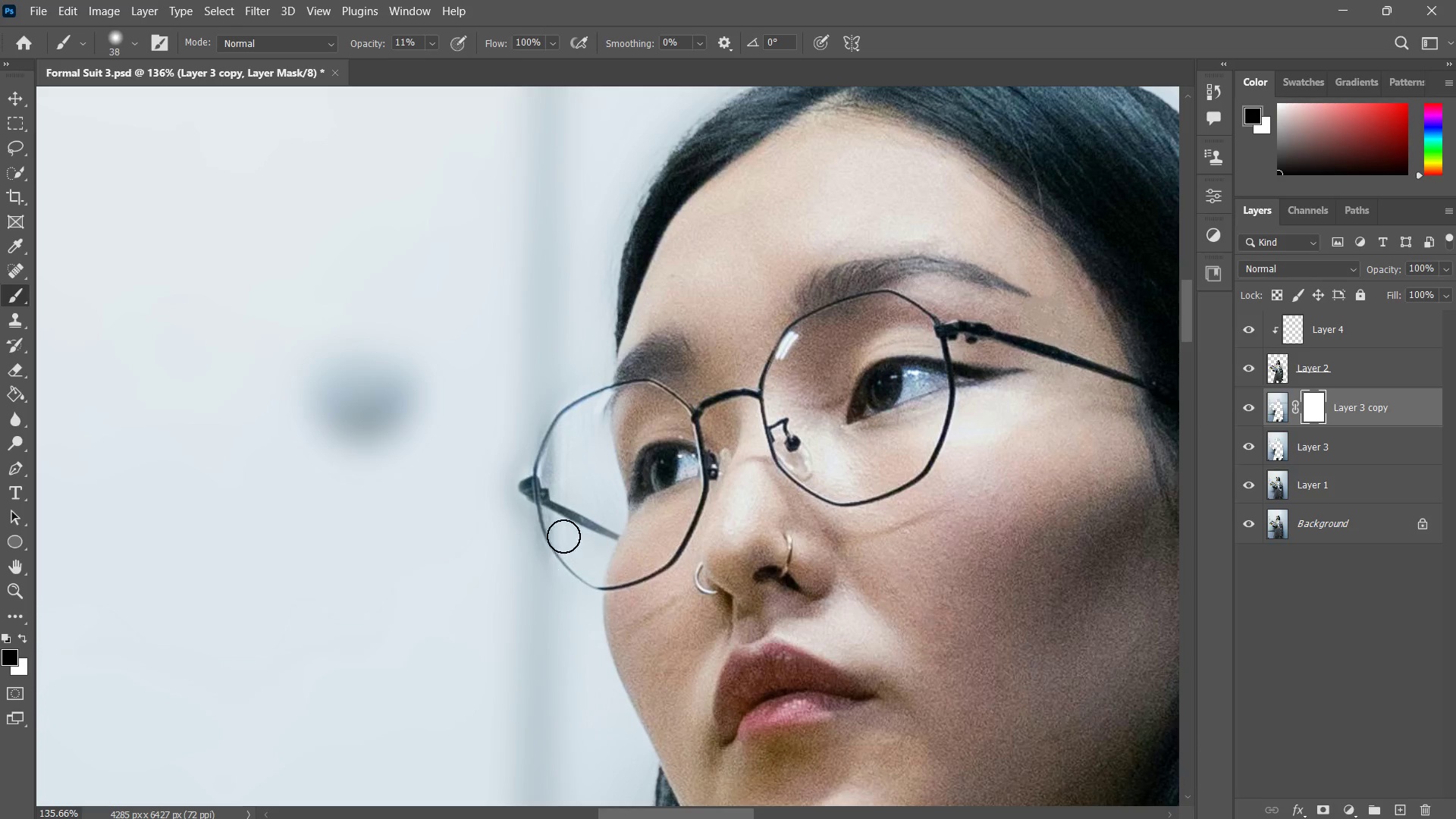 
left_click_drag(start_coordinate=[563, 536], to_coordinate=[585, 574])
 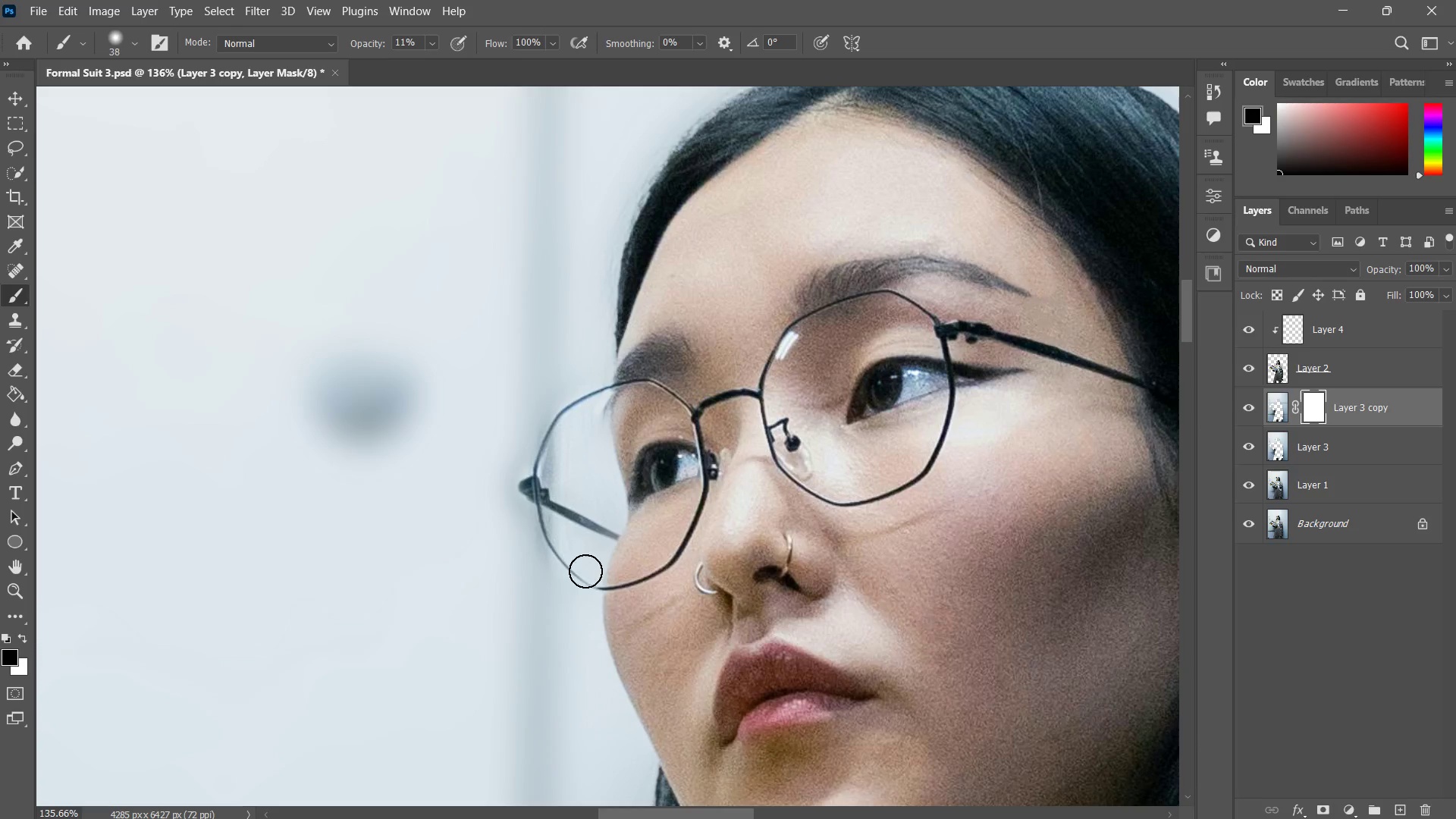 
left_click_drag(start_coordinate=[576, 558], to_coordinate=[588, 581])
 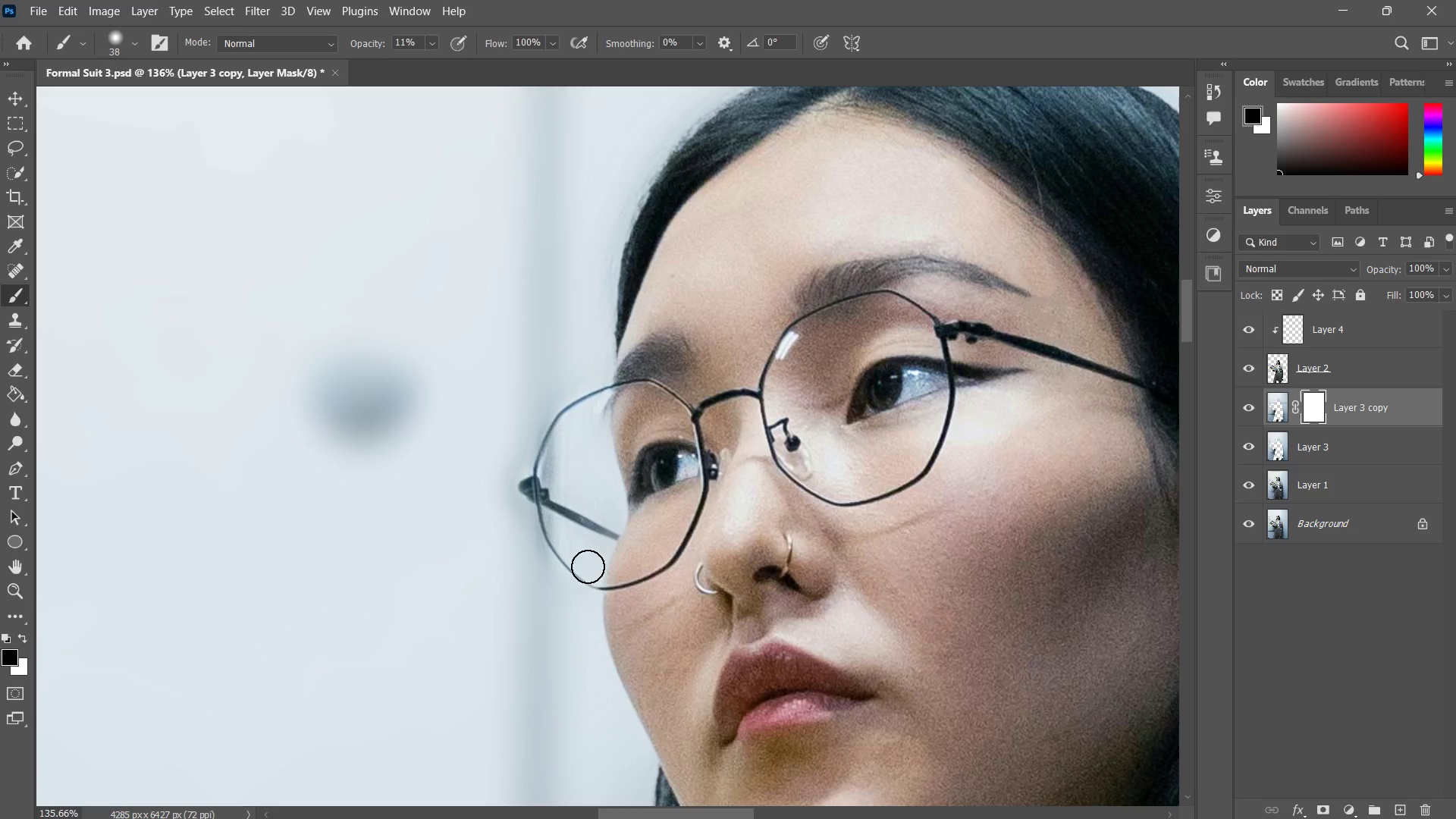 
left_click_drag(start_coordinate=[587, 565], to_coordinate=[590, 577])
 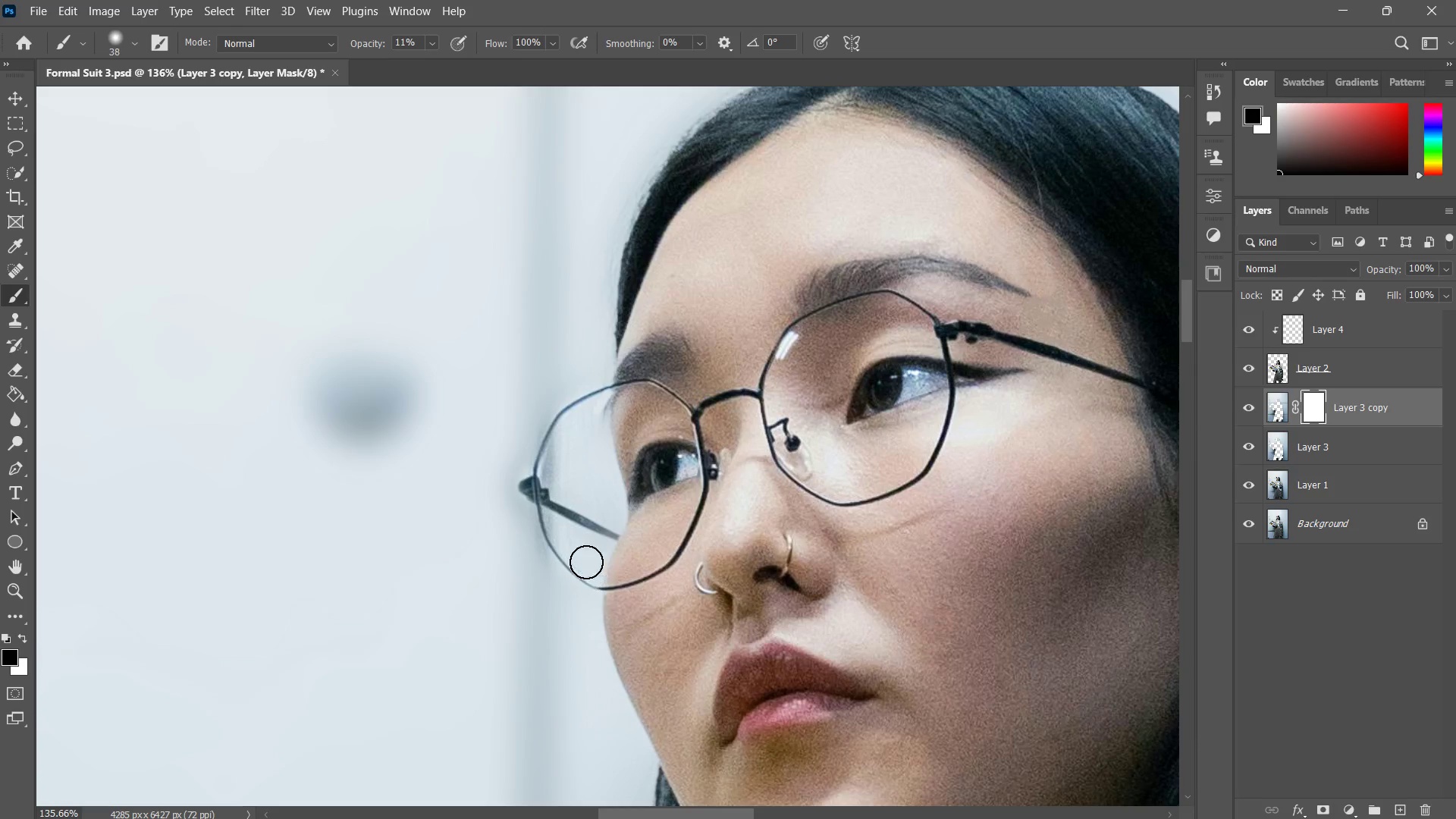 
left_click_drag(start_coordinate=[582, 555], to_coordinate=[582, 562])
 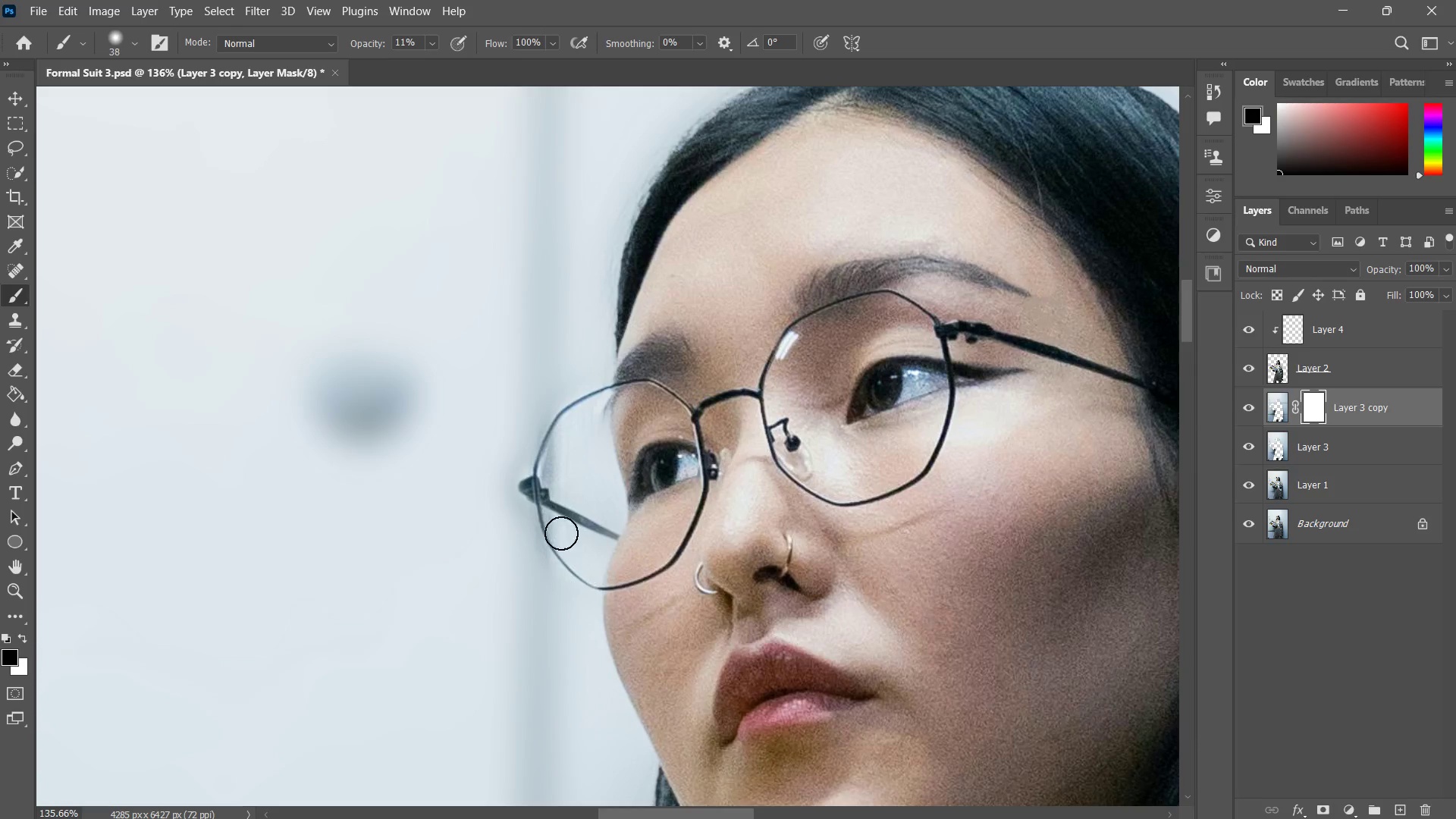 
left_click_drag(start_coordinate=[561, 533], to_coordinate=[560, 541])
 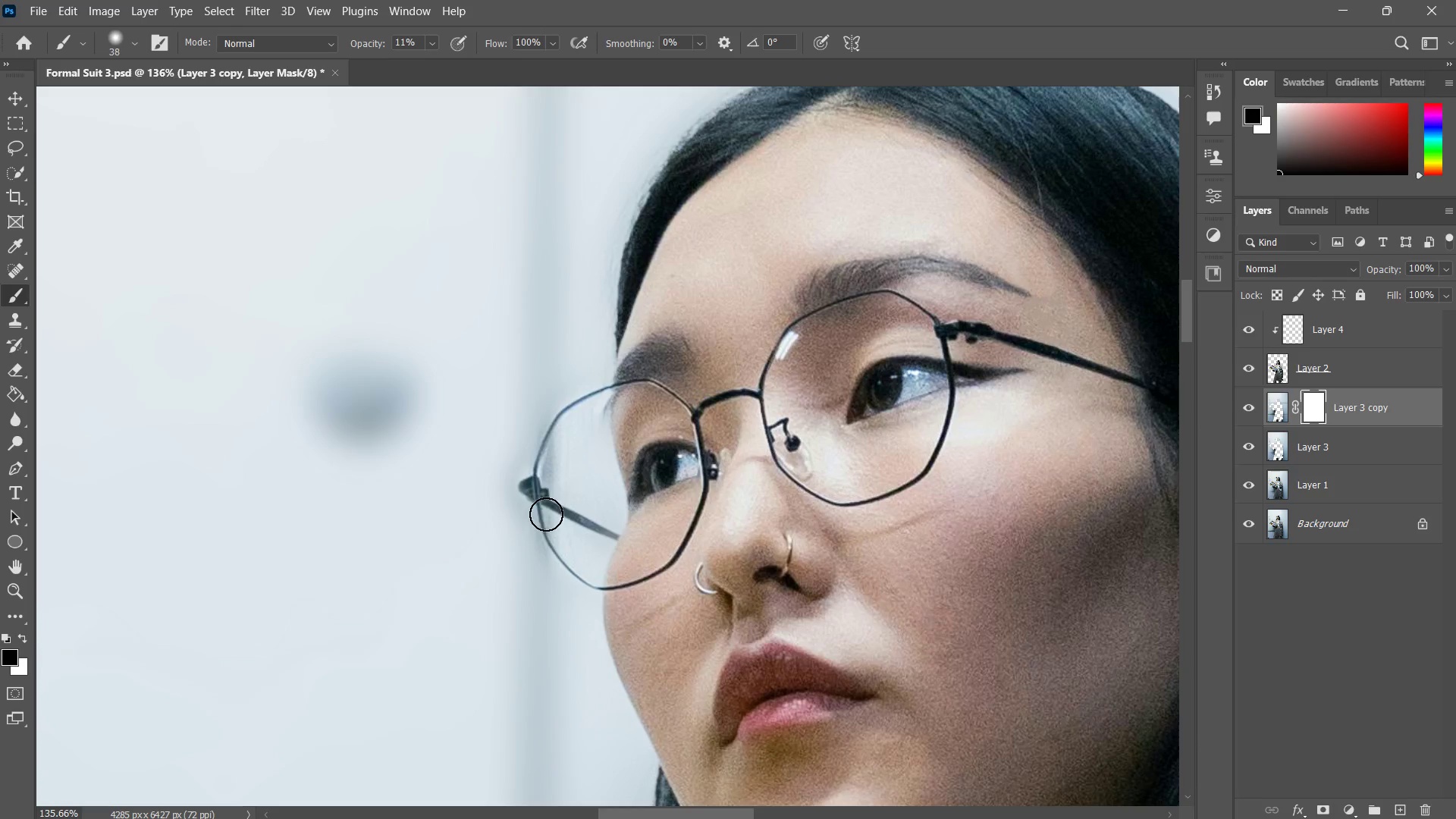 
left_click_drag(start_coordinate=[539, 488], to_coordinate=[538, 492])
 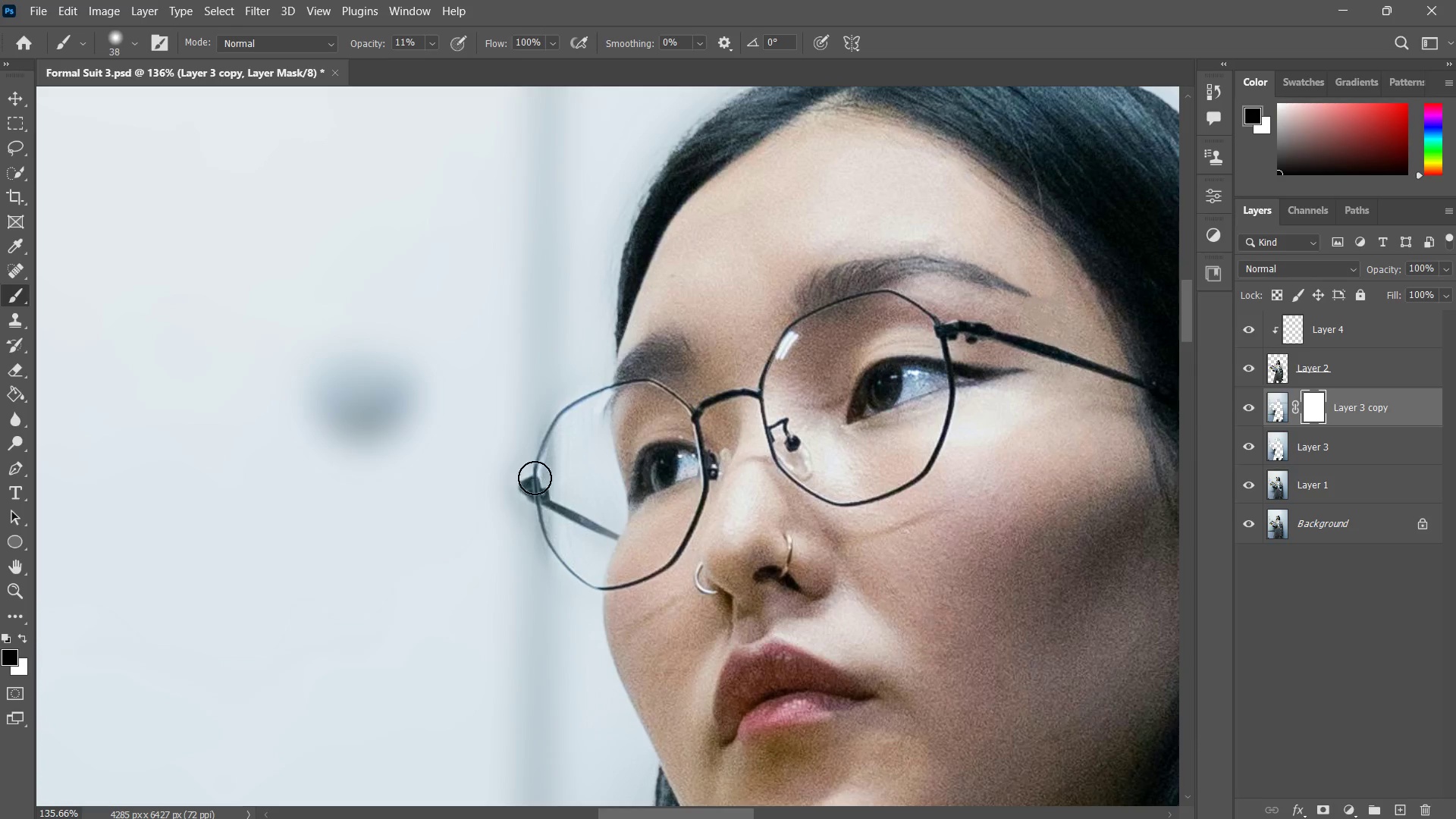 
left_click_drag(start_coordinate=[534, 475], to_coordinate=[538, 500])
 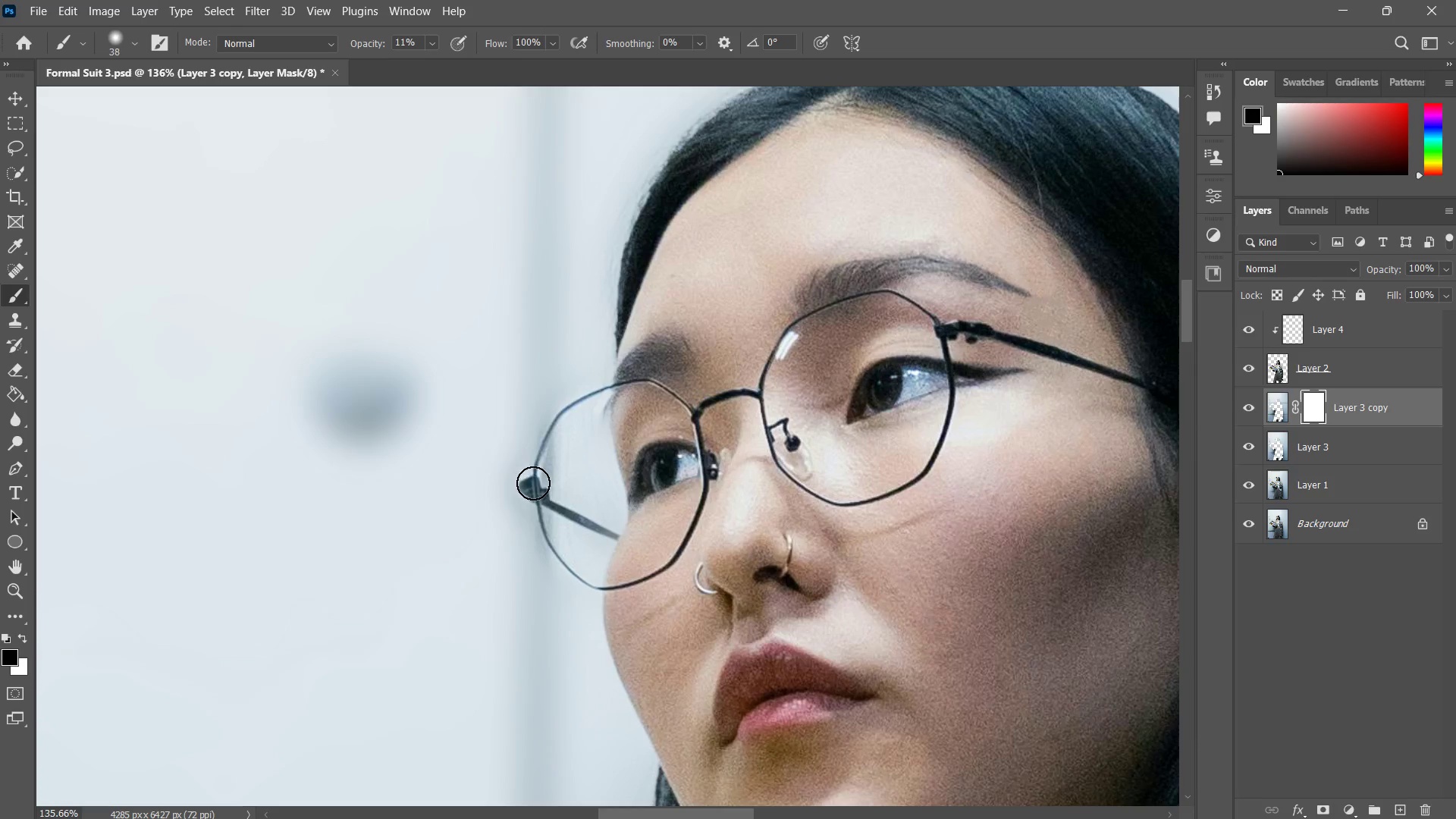 
left_click_drag(start_coordinate=[533, 483], to_coordinate=[538, 505])
 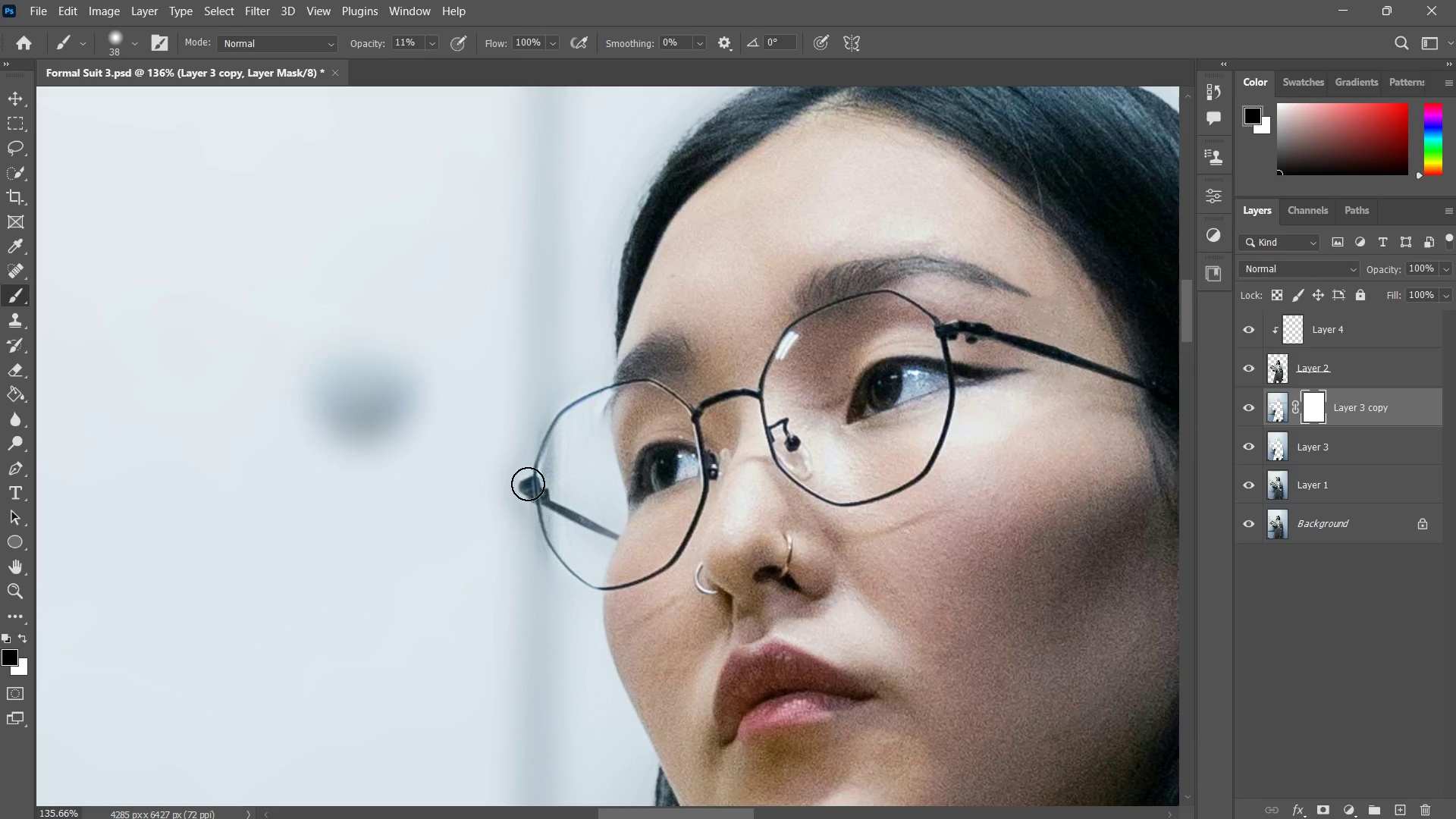 
left_click_drag(start_coordinate=[528, 484], to_coordinate=[553, 526])
 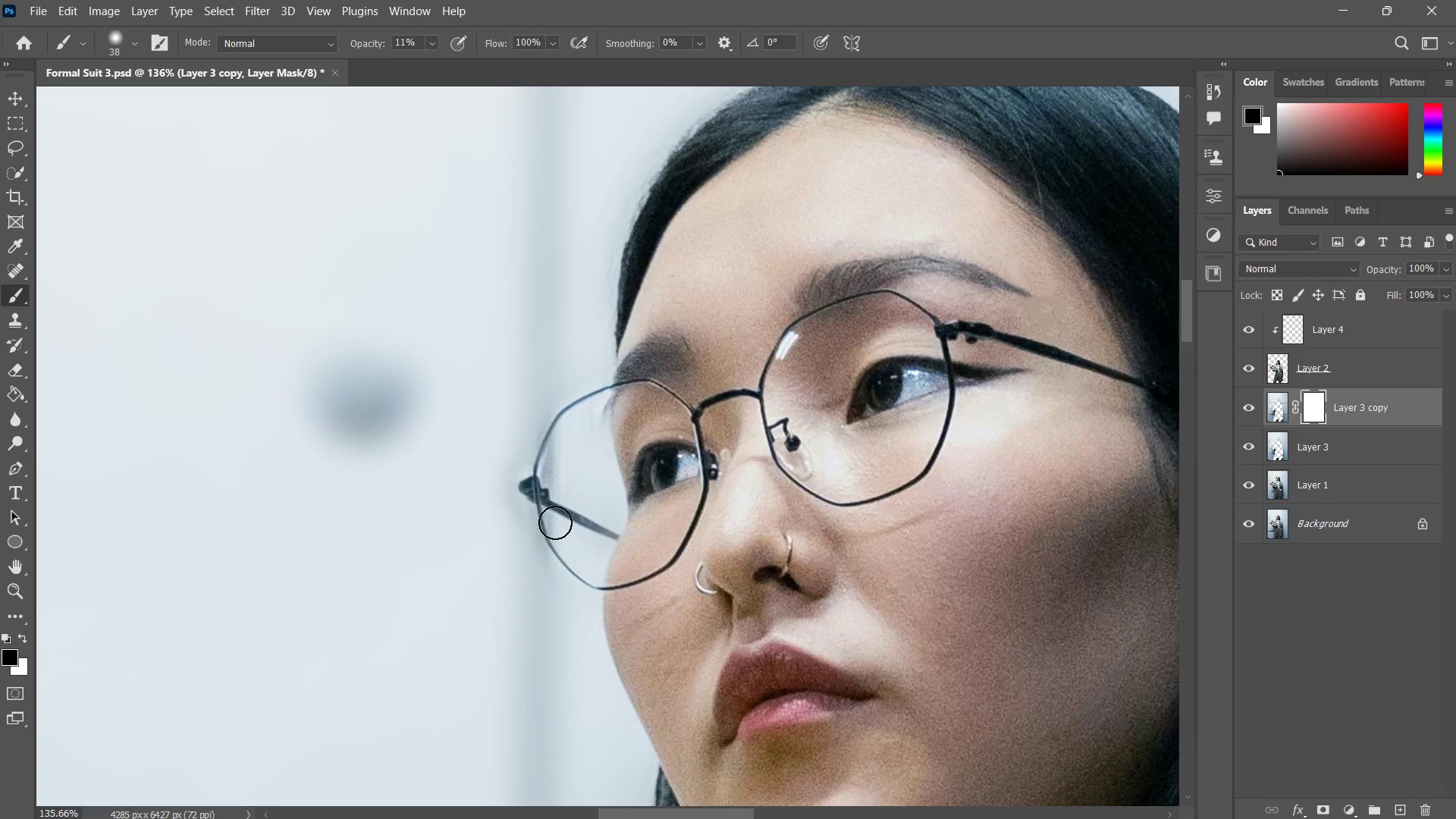 
left_click_drag(start_coordinate=[551, 509], to_coordinate=[582, 532])
 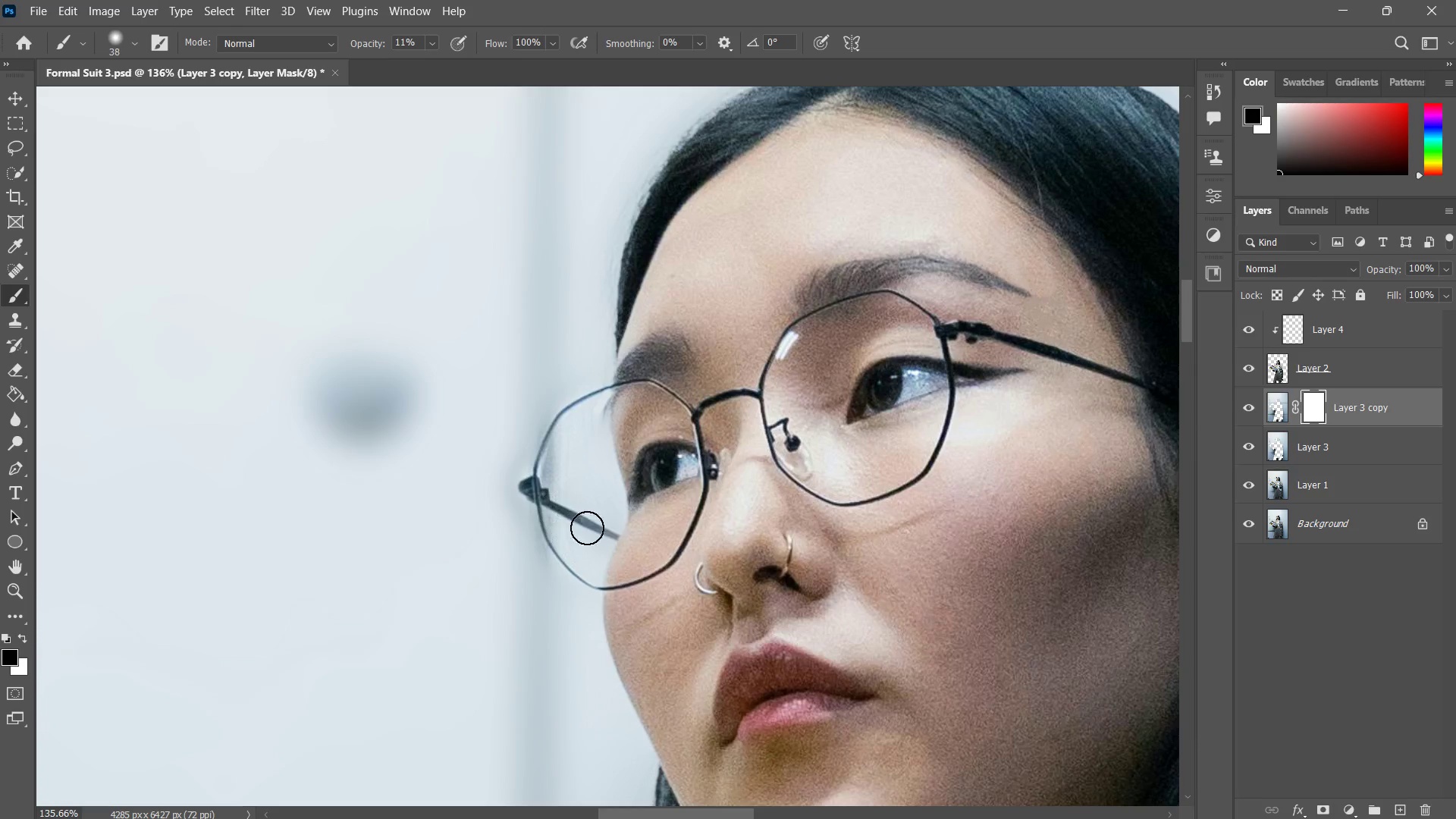 
left_click_drag(start_coordinate=[570, 519], to_coordinate=[598, 538])
 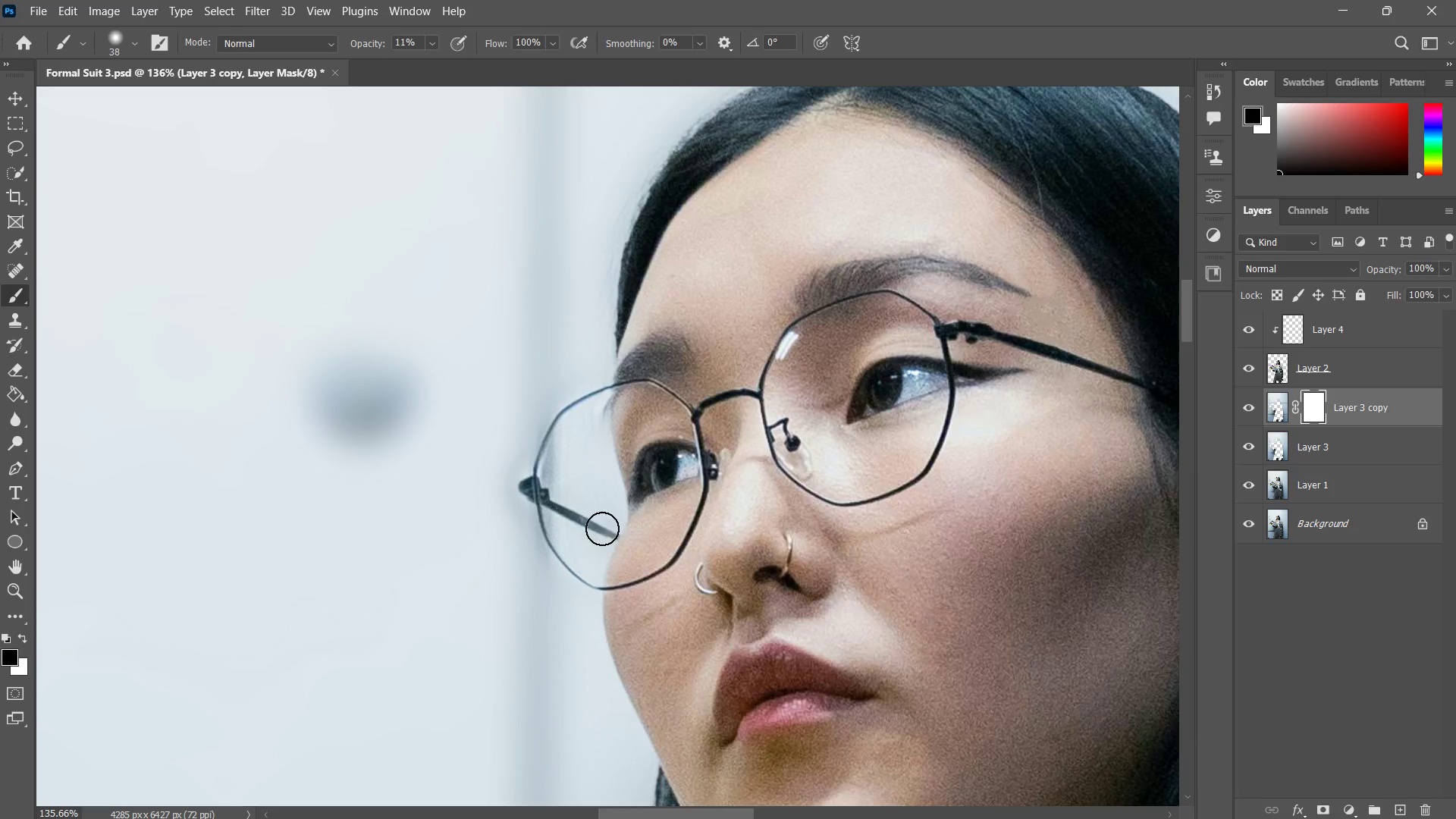 
left_click_drag(start_coordinate=[582, 517], to_coordinate=[595, 529])
 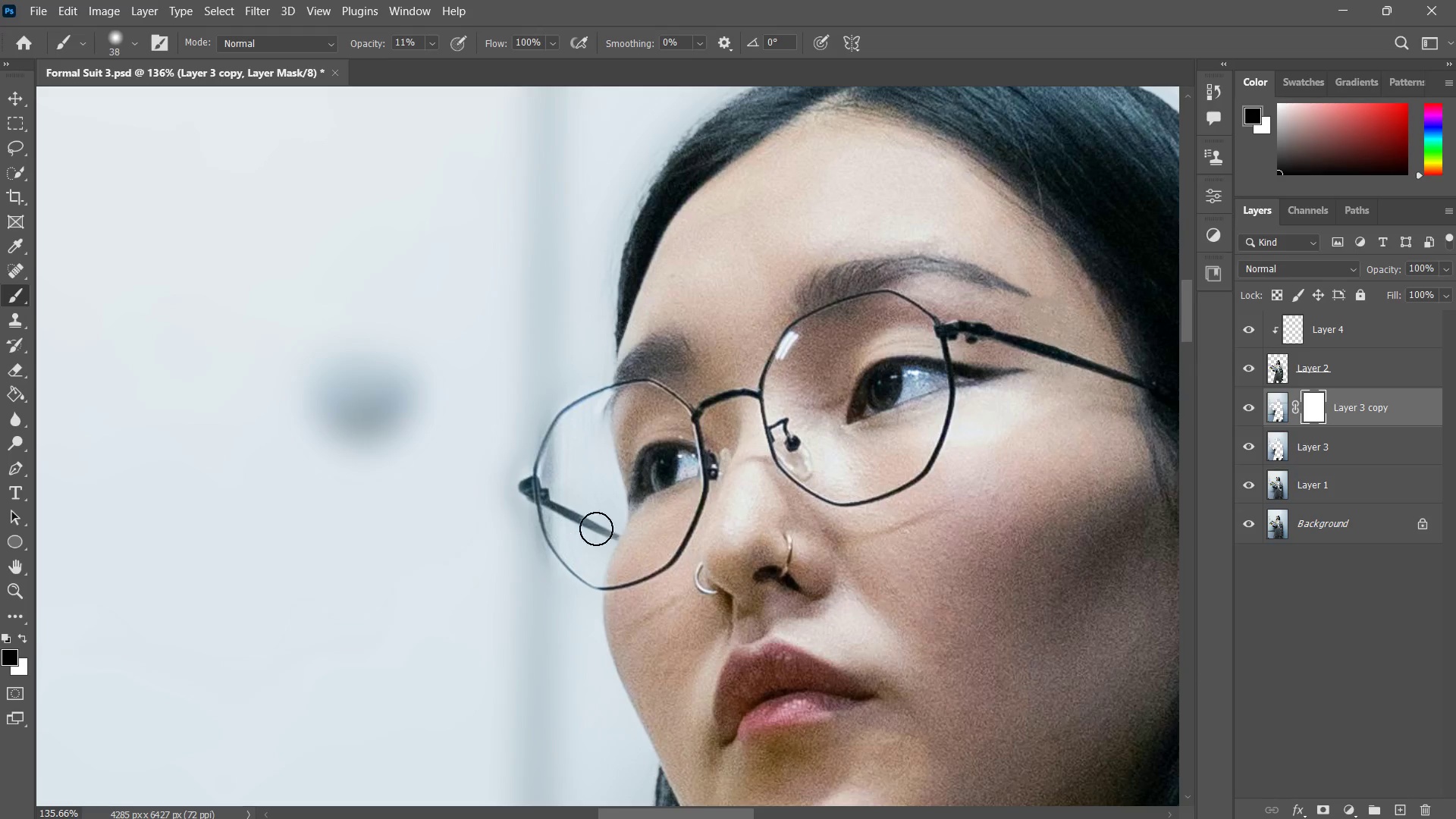 
left_click_drag(start_coordinate=[593, 521], to_coordinate=[603, 532])
 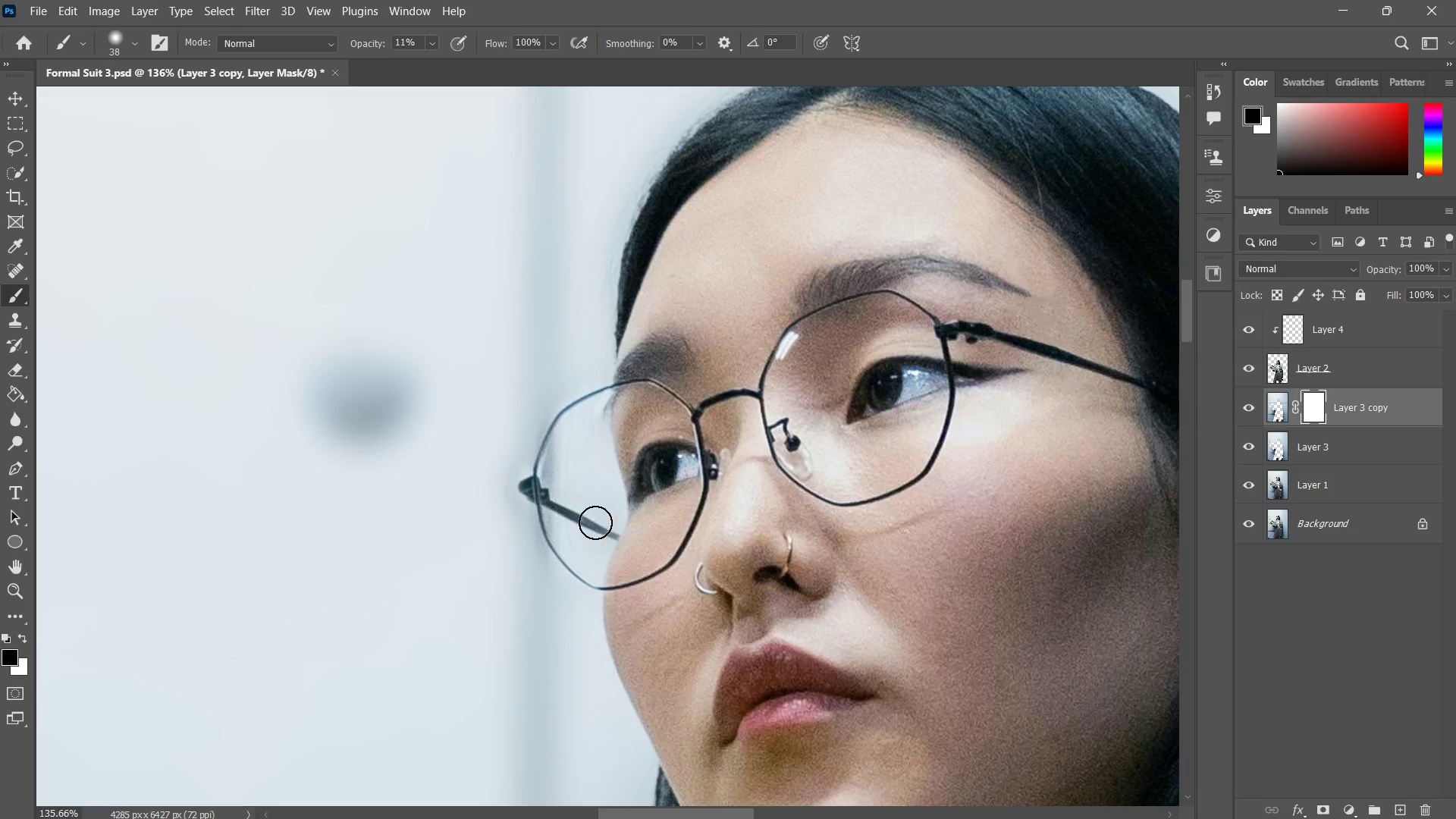 
left_click_drag(start_coordinate=[604, 526], to_coordinate=[613, 540])
 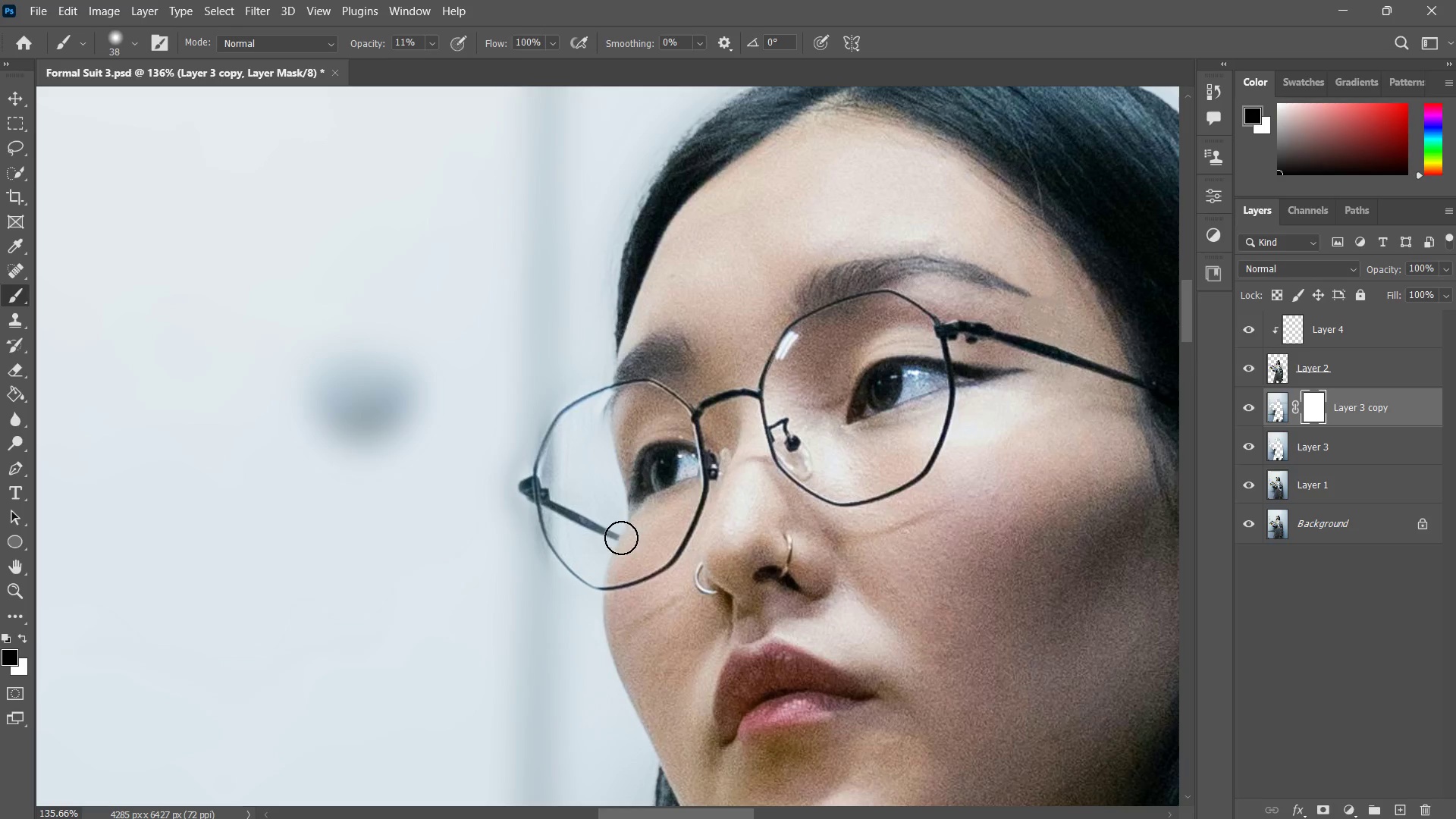 
left_click_drag(start_coordinate=[613, 533], to_coordinate=[598, 533])
 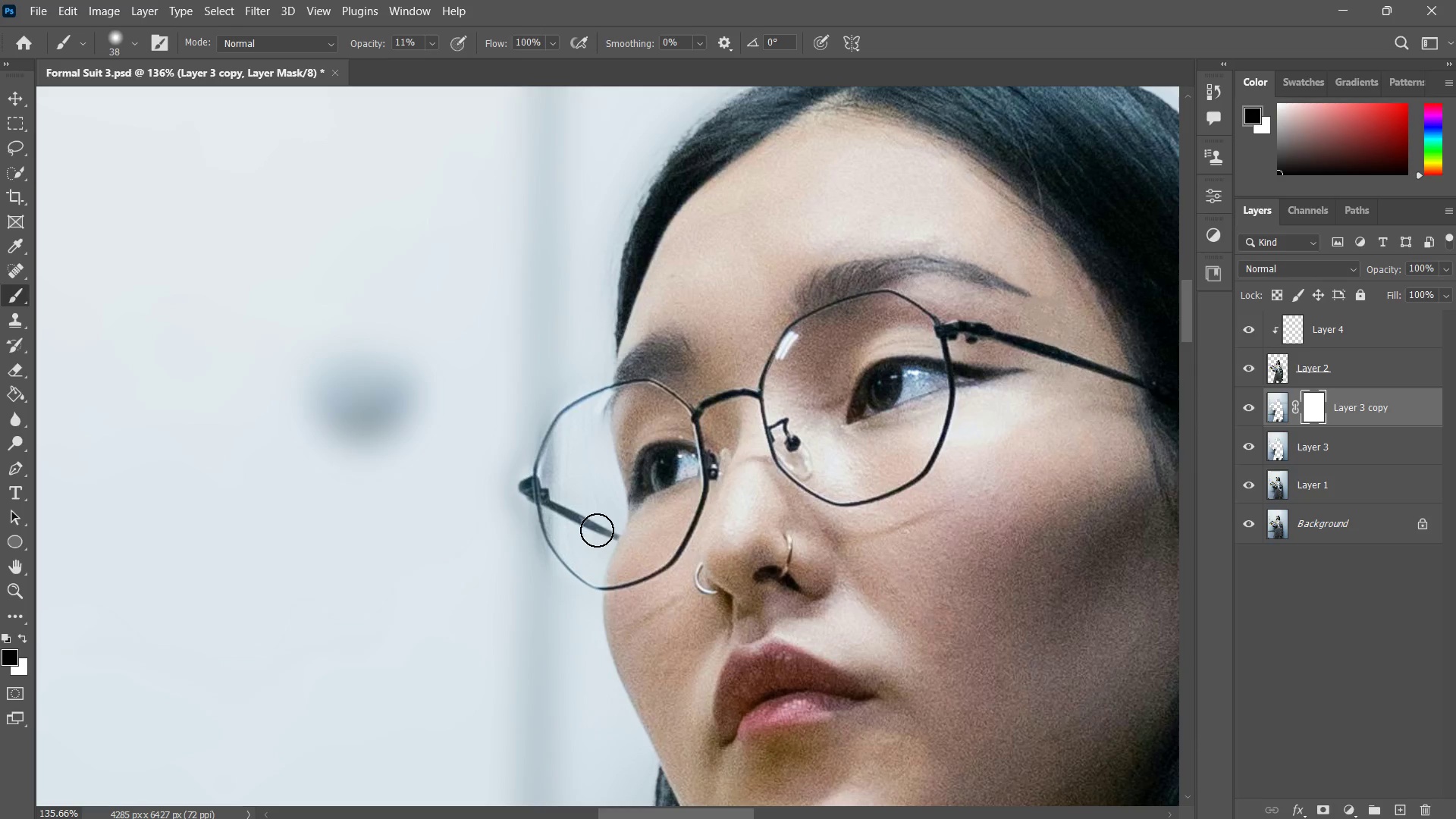 
left_click_drag(start_coordinate=[601, 531], to_coordinate=[595, 530])
 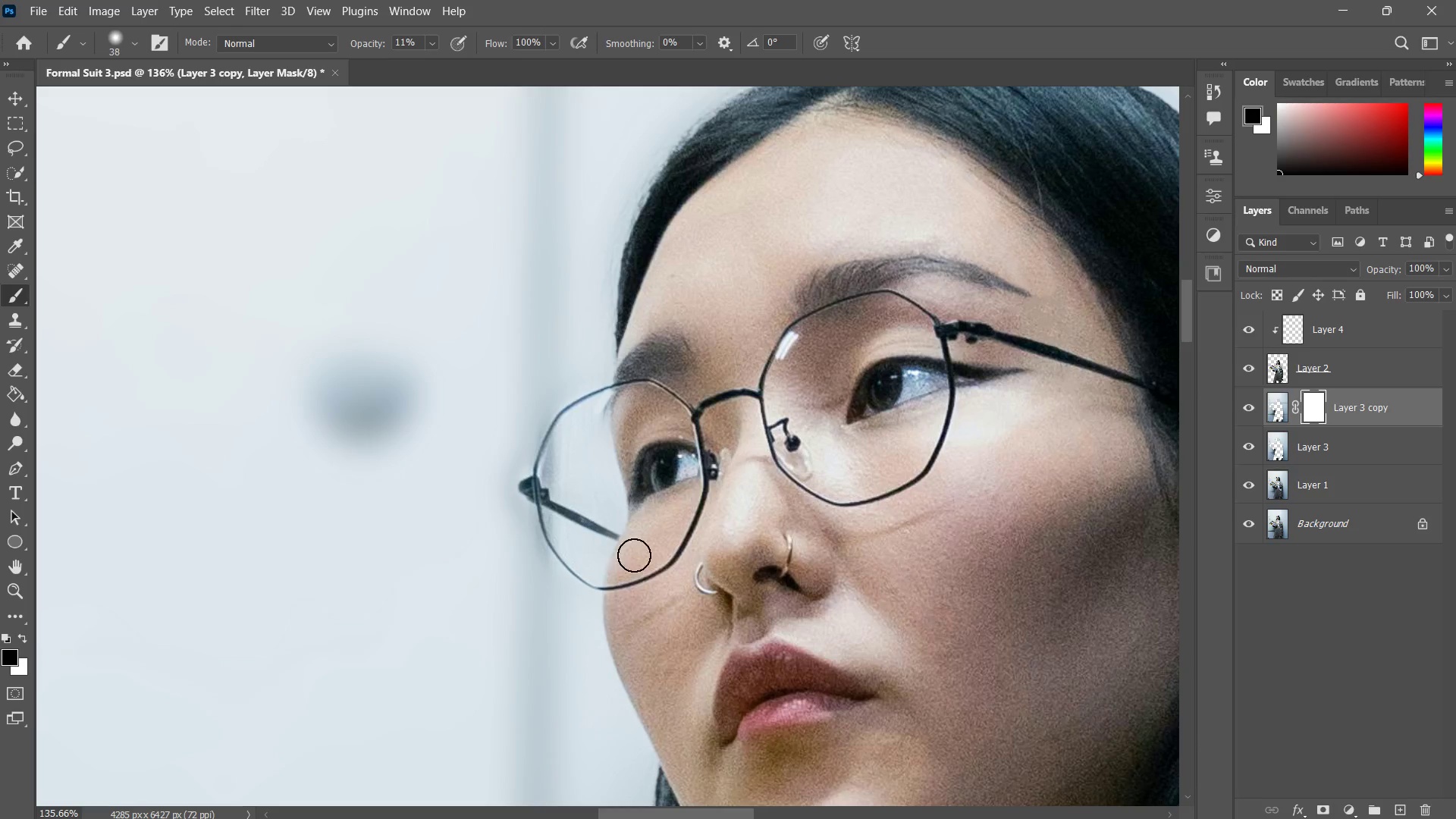 
type(zz z z)
 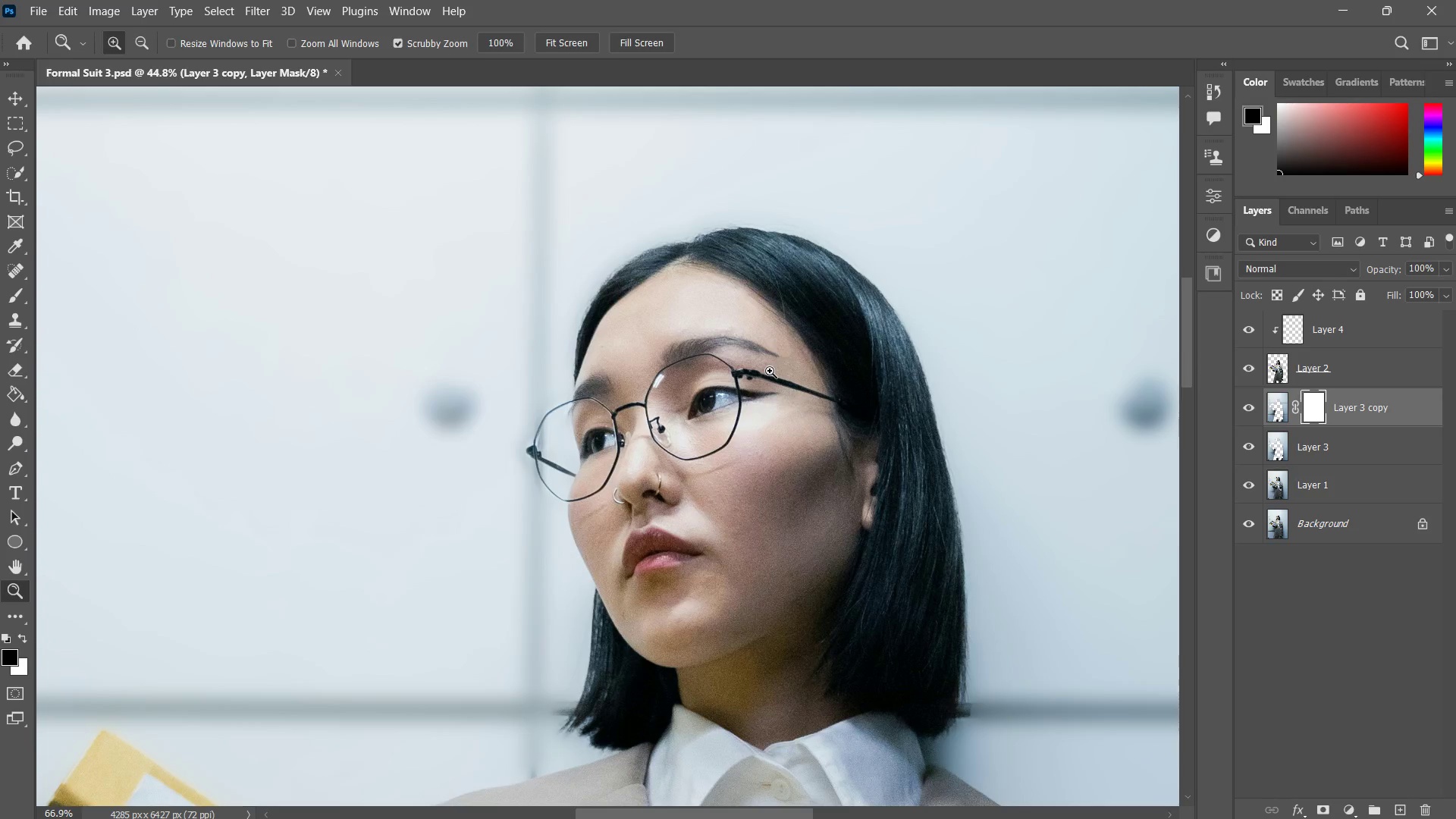 
left_click_drag(start_coordinate=[632, 480], to_coordinate=[563, 564])
 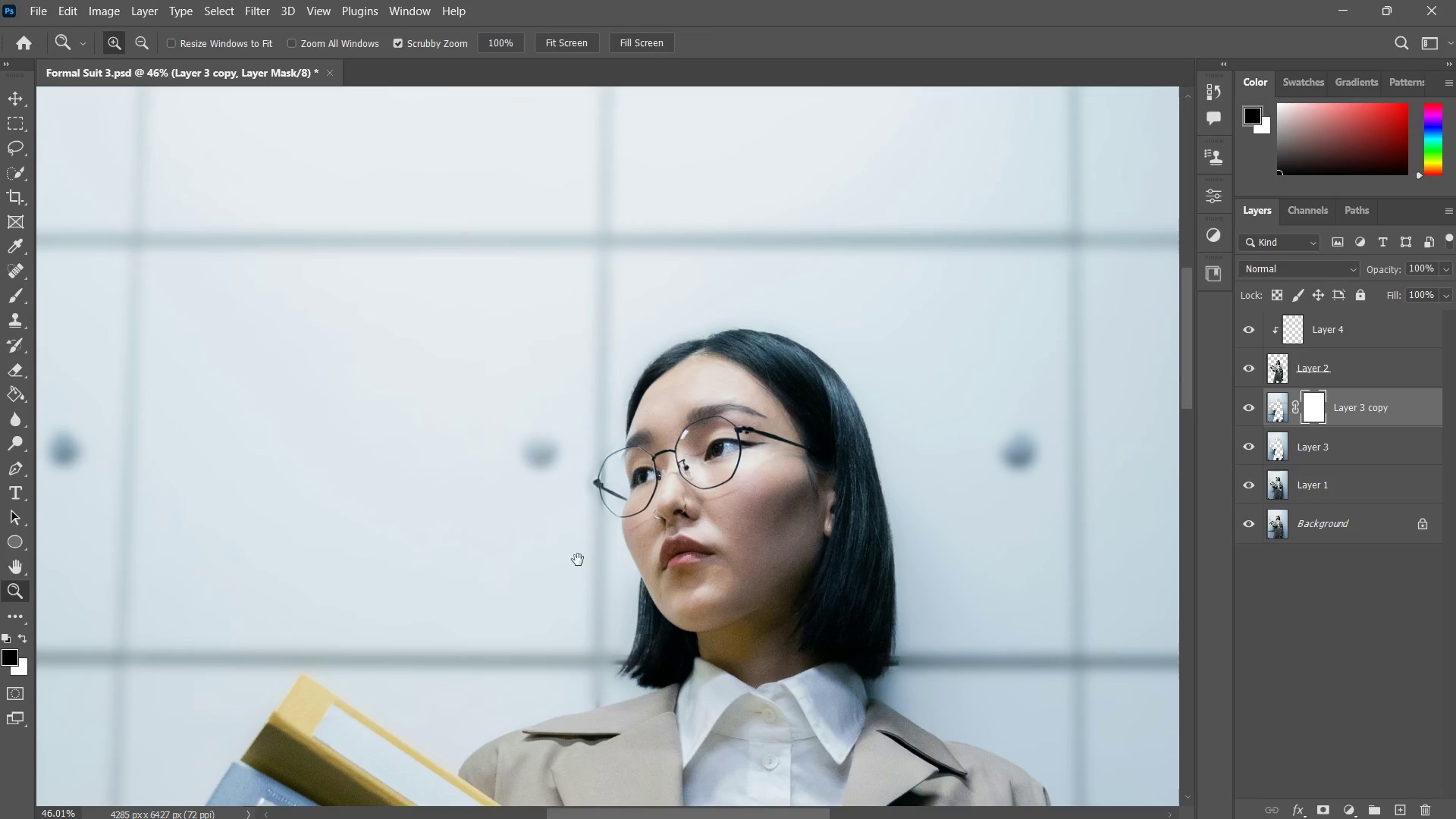 
left_click_drag(start_coordinate=[578, 560], to_coordinate=[580, 516])
 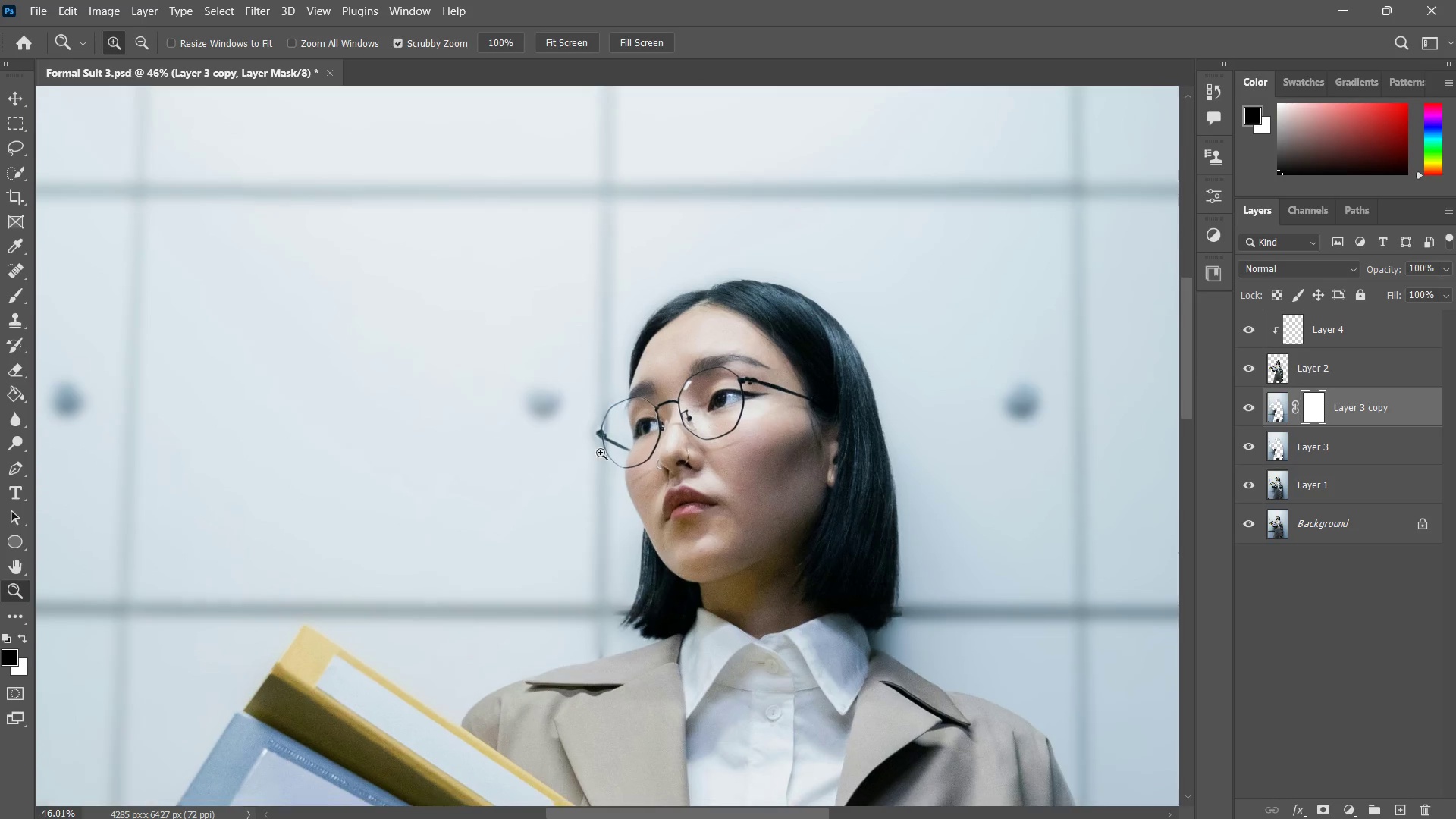 
left_click_drag(start_coordinate=[603, 445], to_coordinate=[607, 409])
 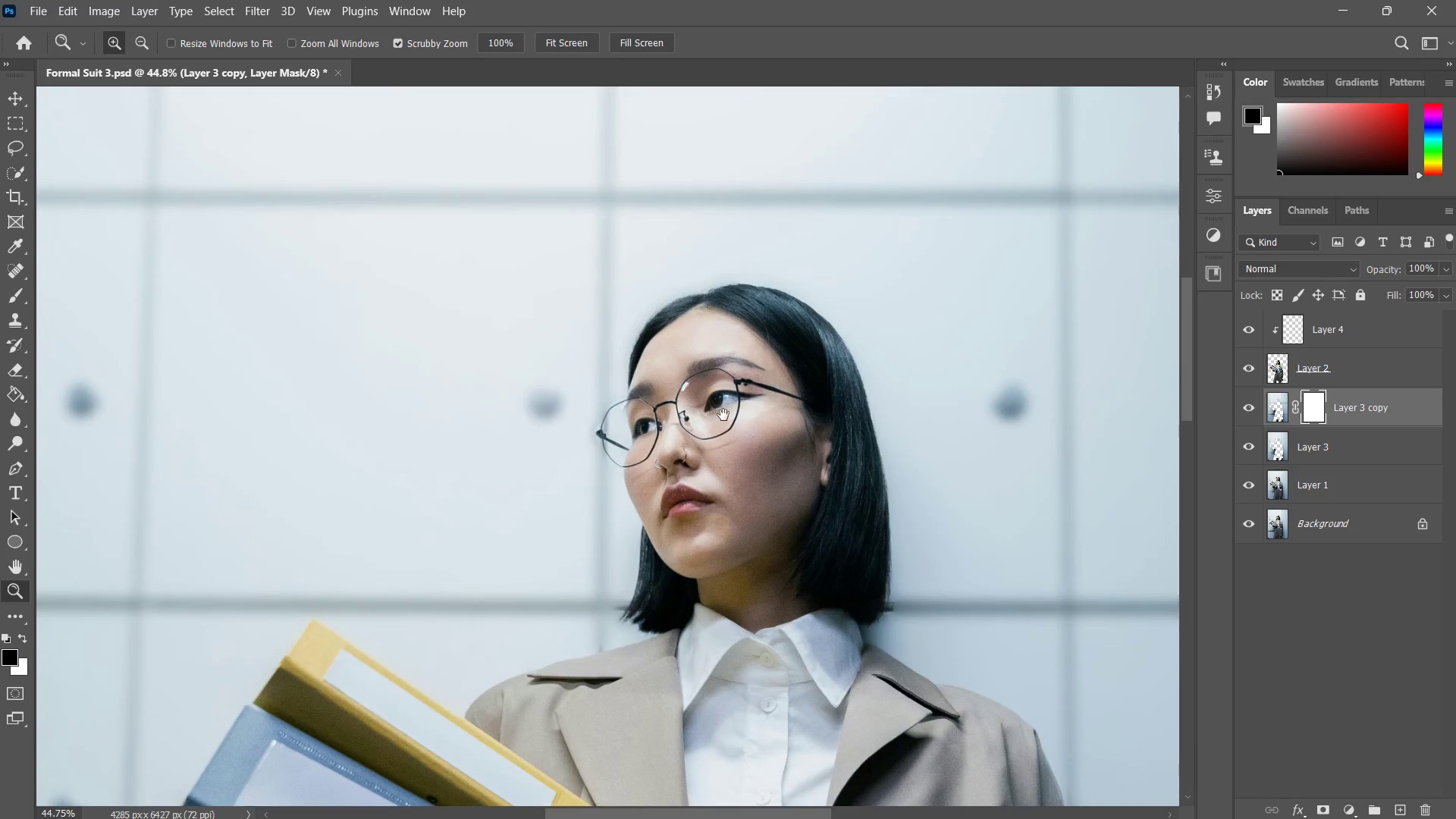 
left_click_drag(start_coordinate=[738, 400], to_coordinate=[770, 371])
 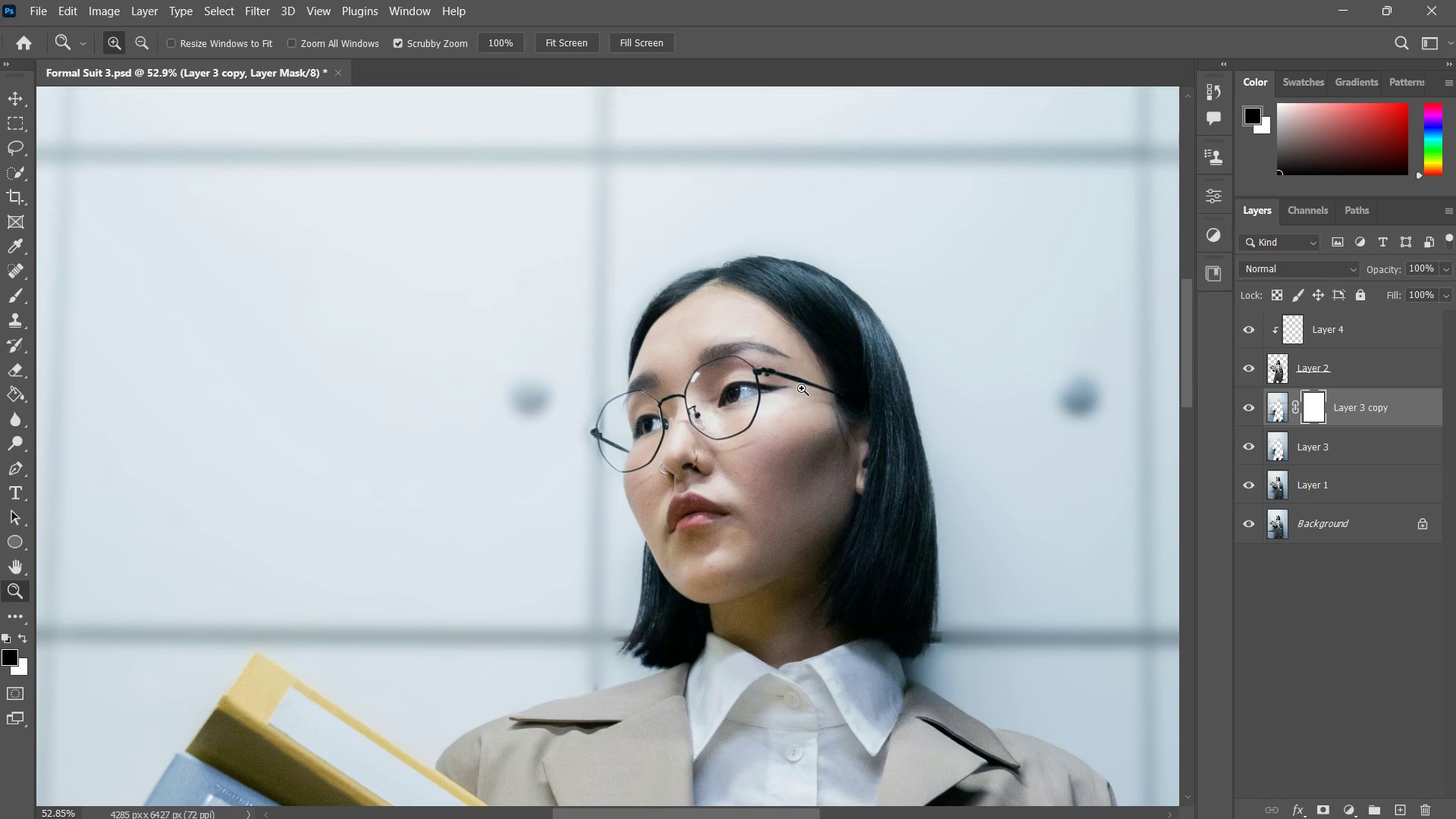 
left_click_drag(start_coordinate=[800, 399], to_coordinate=[755, 447])
 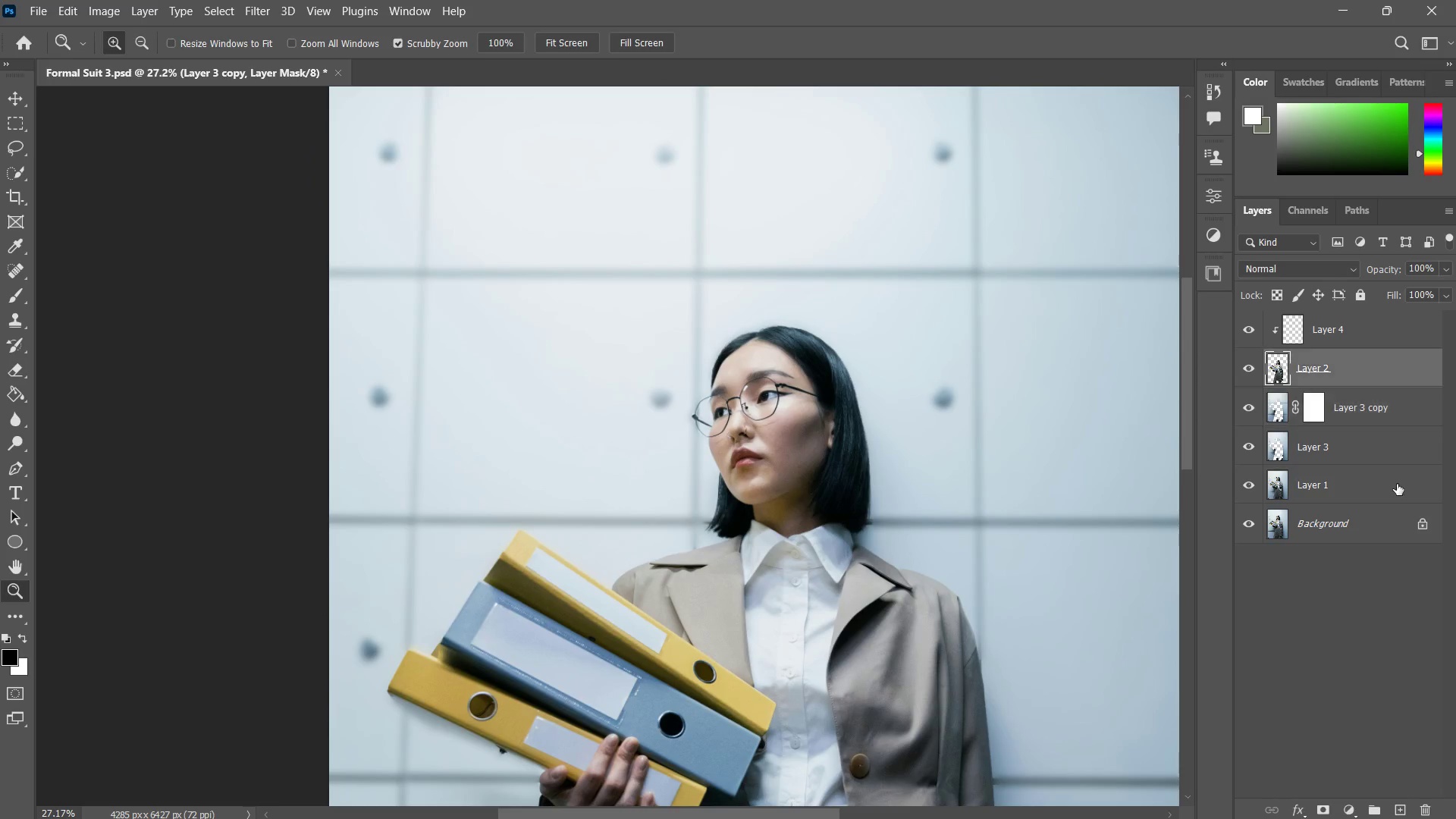 
left_click([1404, 805])
 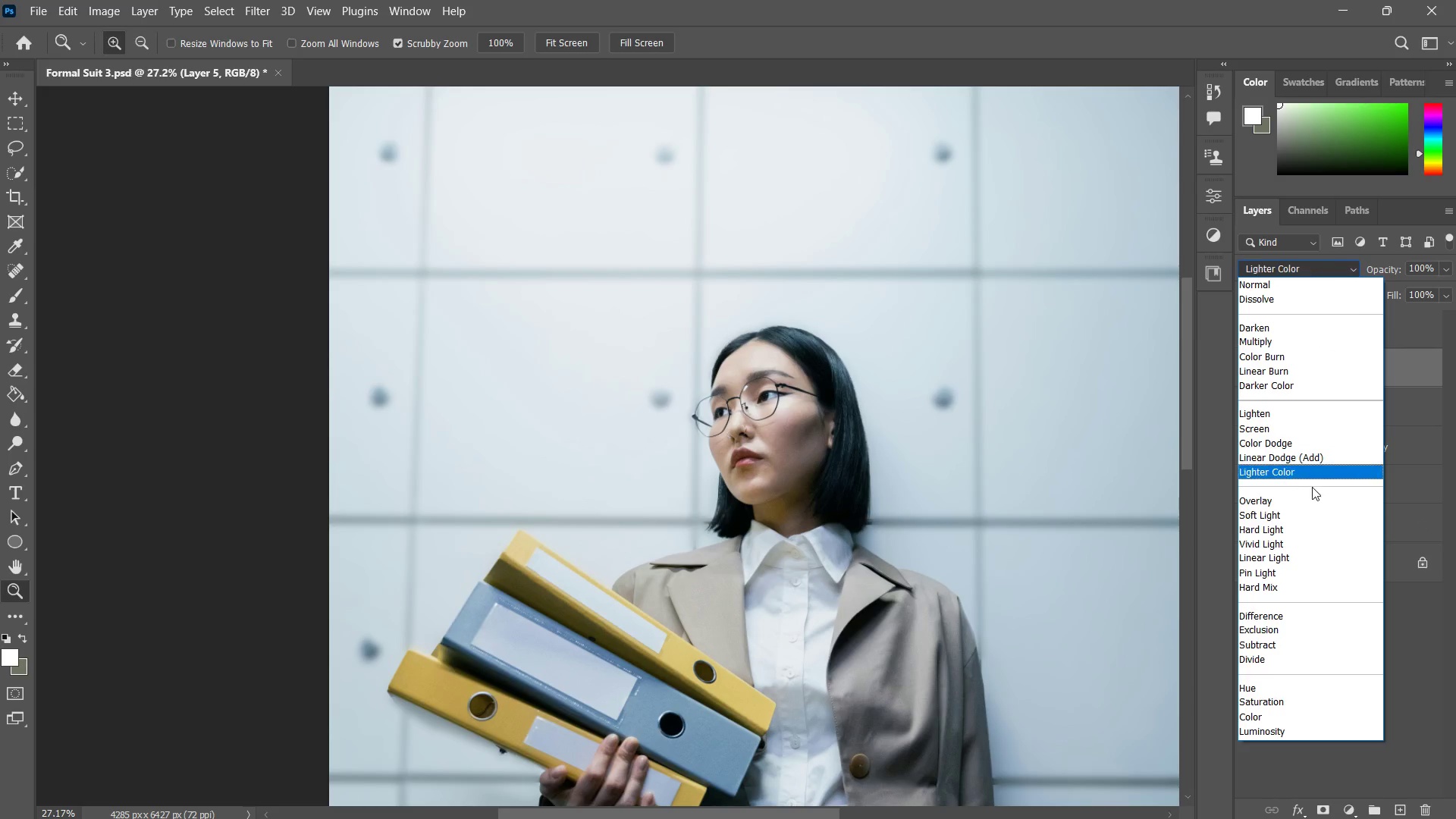 
left_click([1287, 516])
 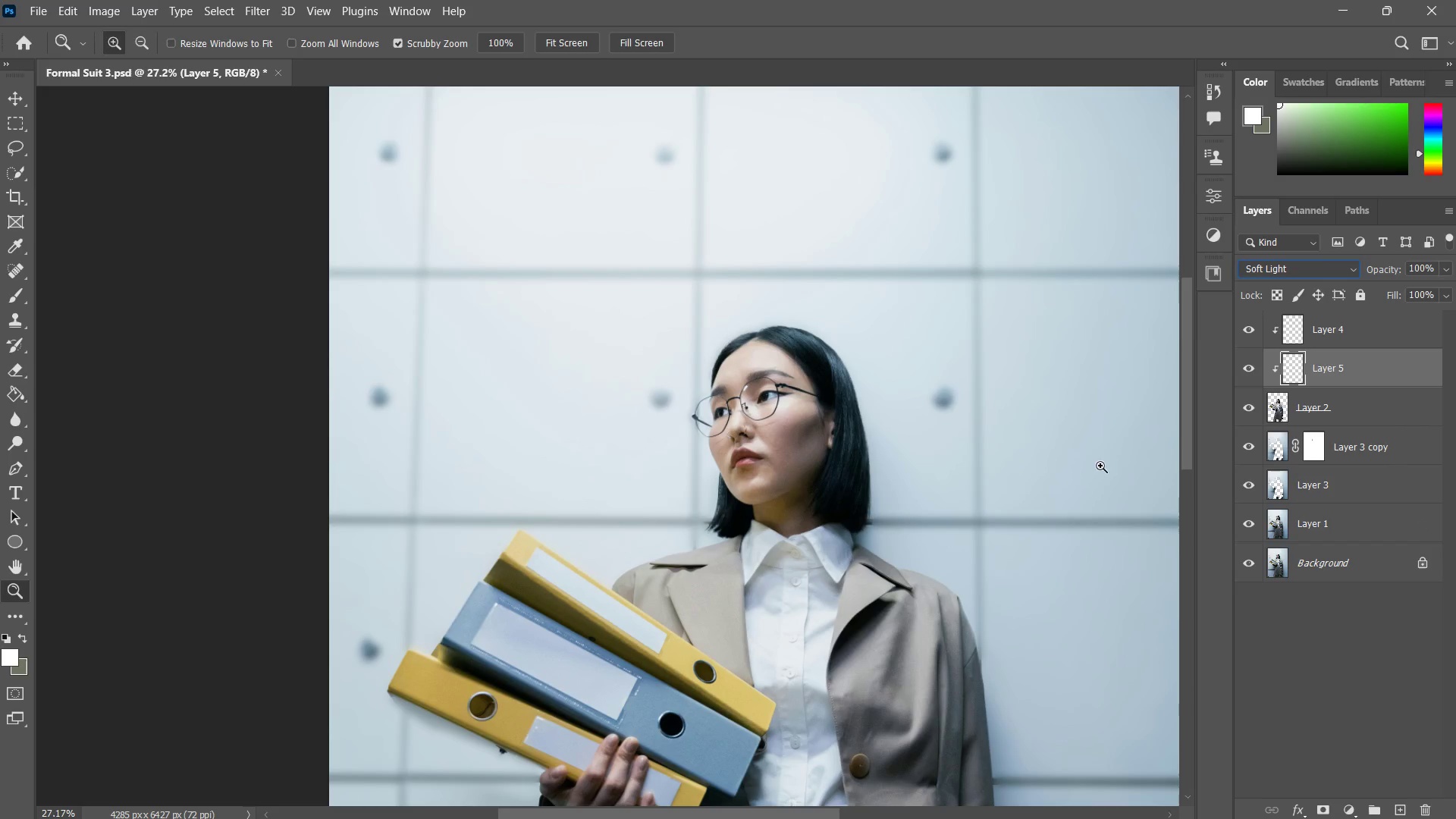 
type(zz)
 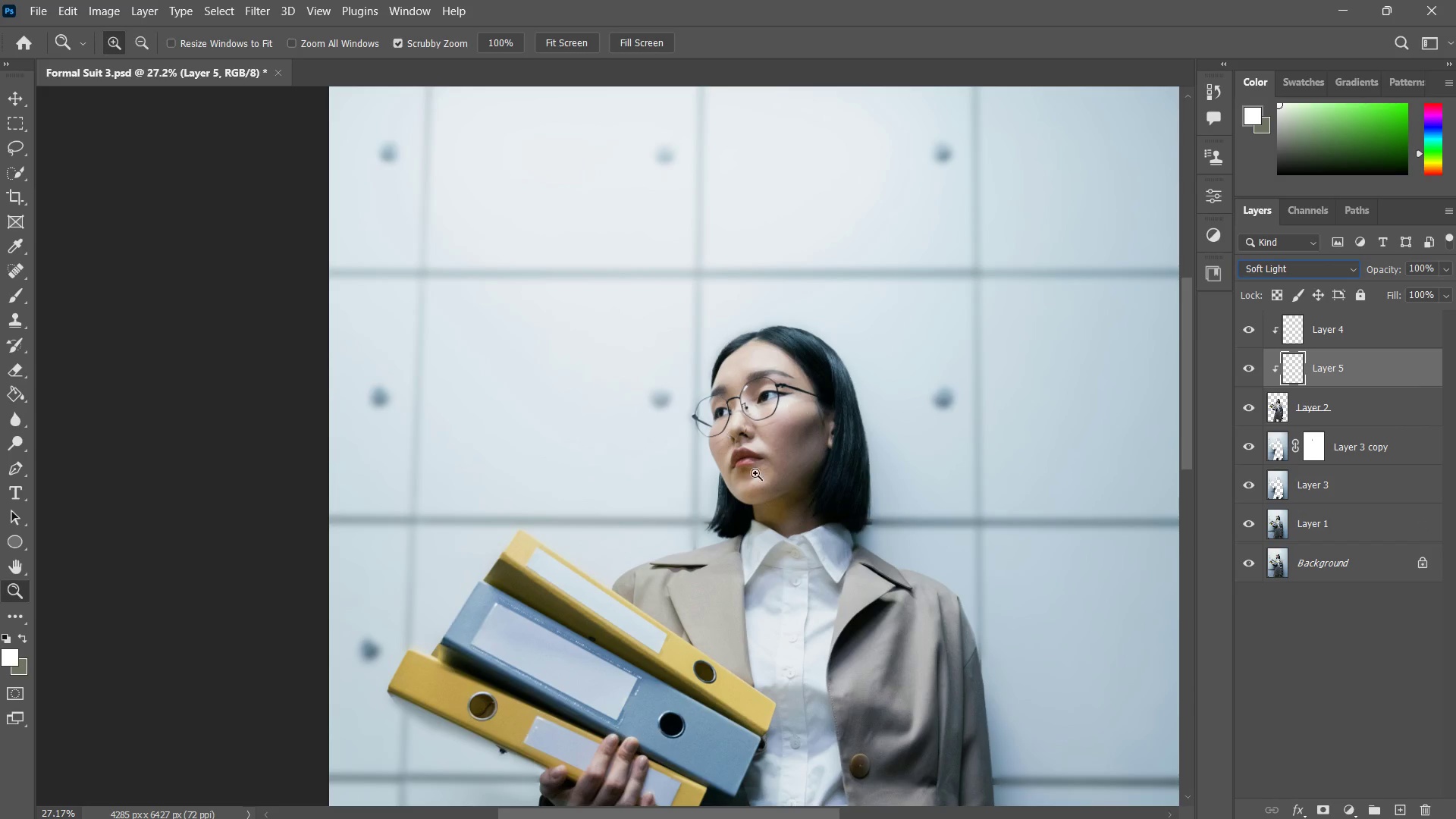 
left_click_drag(start_coordinate=[755, 473], to_coordinate=[874, 411])
 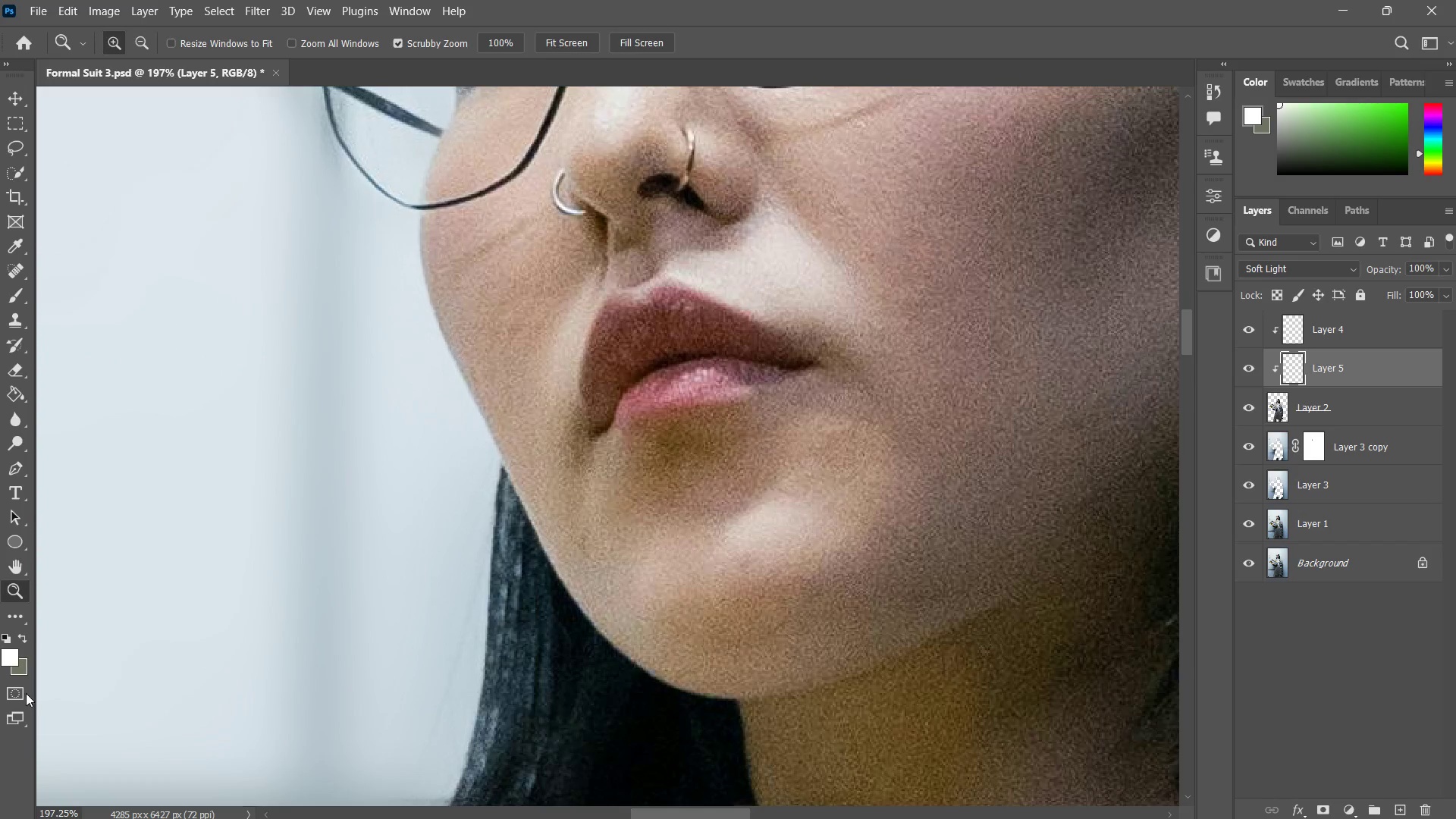 
left_click_drag(start_coordinate=[7, 659], to_coordinate=[609, 316])
 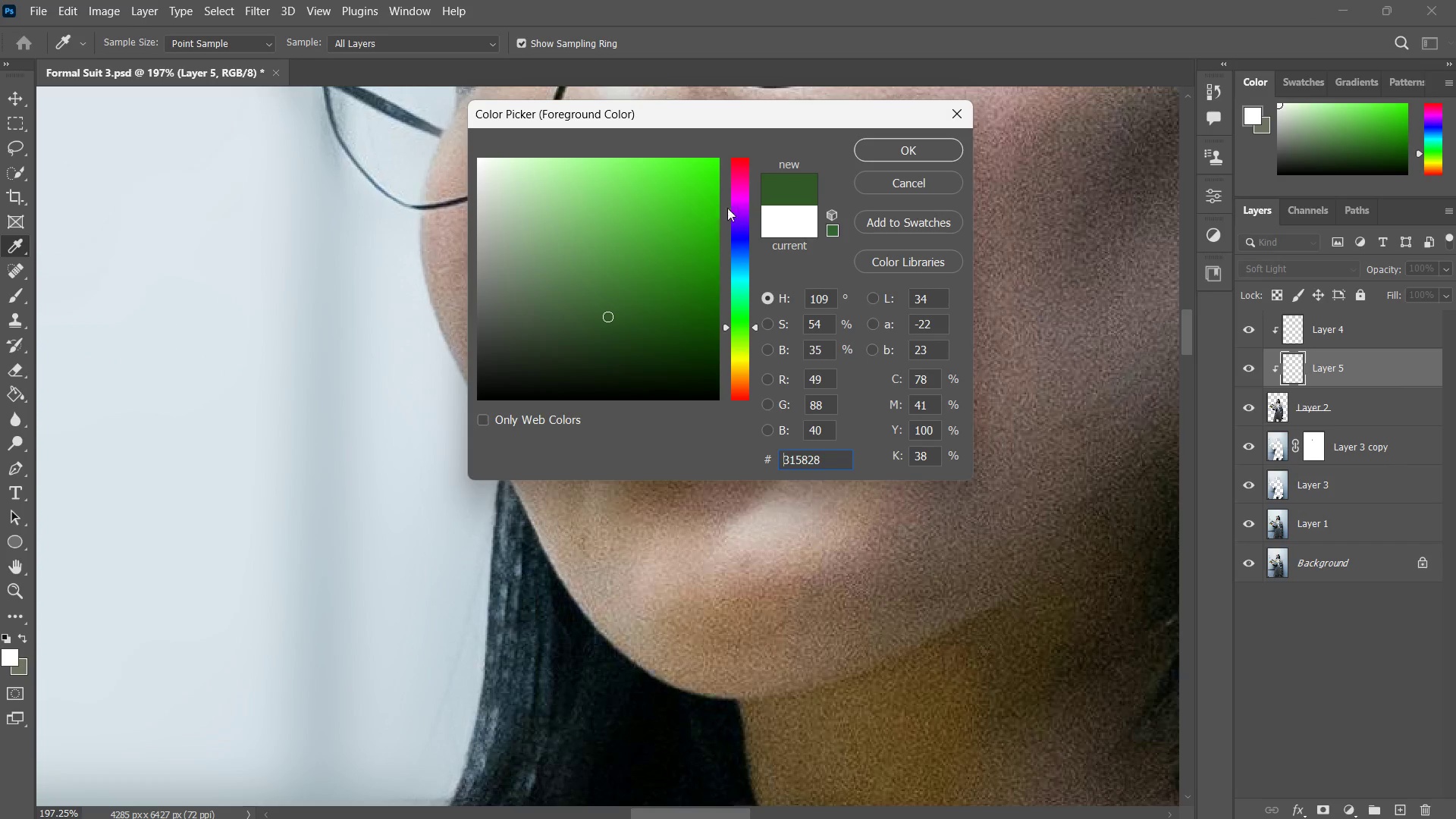 
left_click_drag(start_coordinate=[739, 189], to_coordinate=[739, 158])
 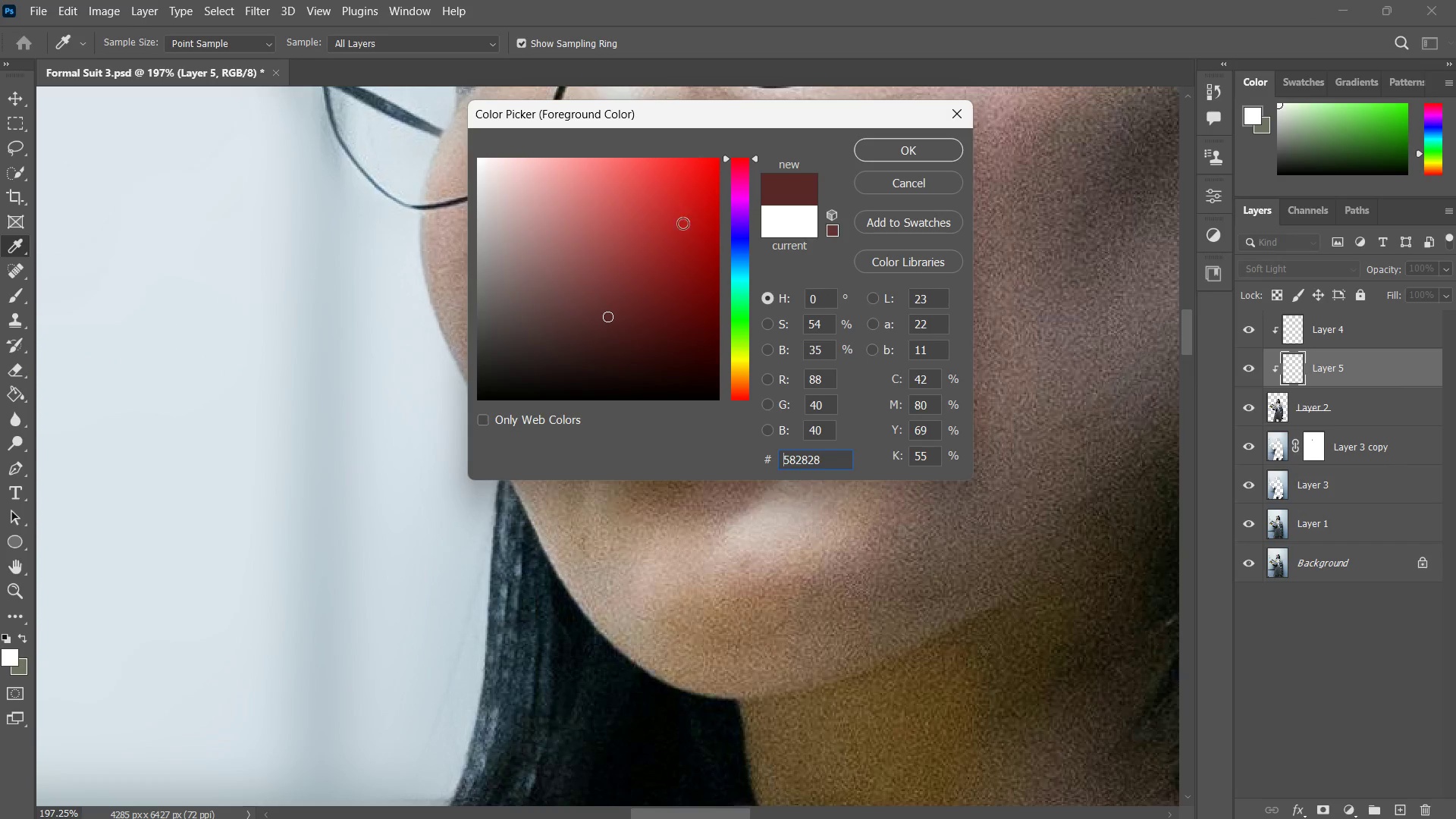 
left_click_drag(start_coordinate=[679, 241], to_coordinate=[730, 246])
 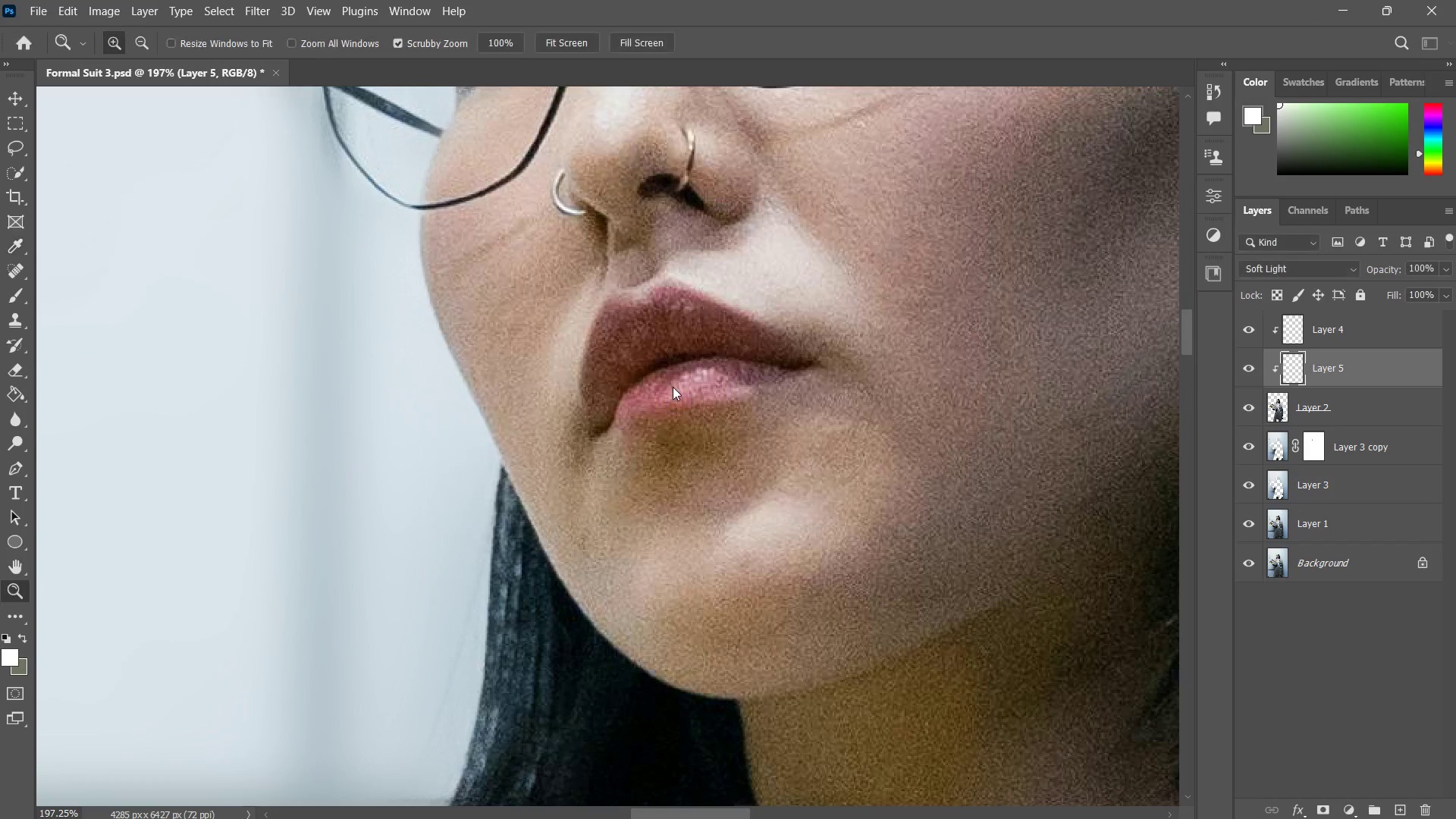 
key(B)
 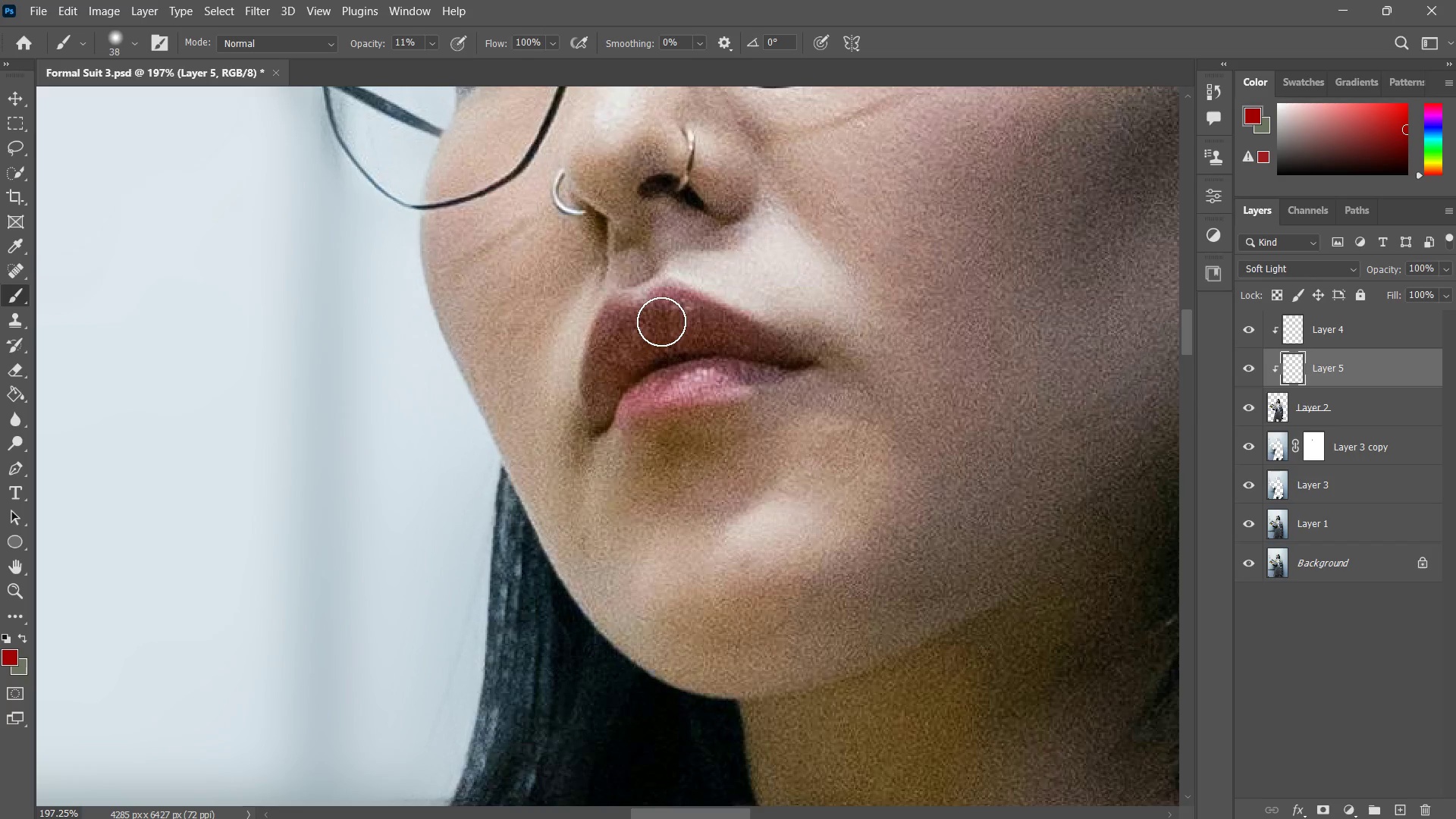 
left_click_drag(start_coordinate=[659, 322], to_coordinate=[641, 331])
 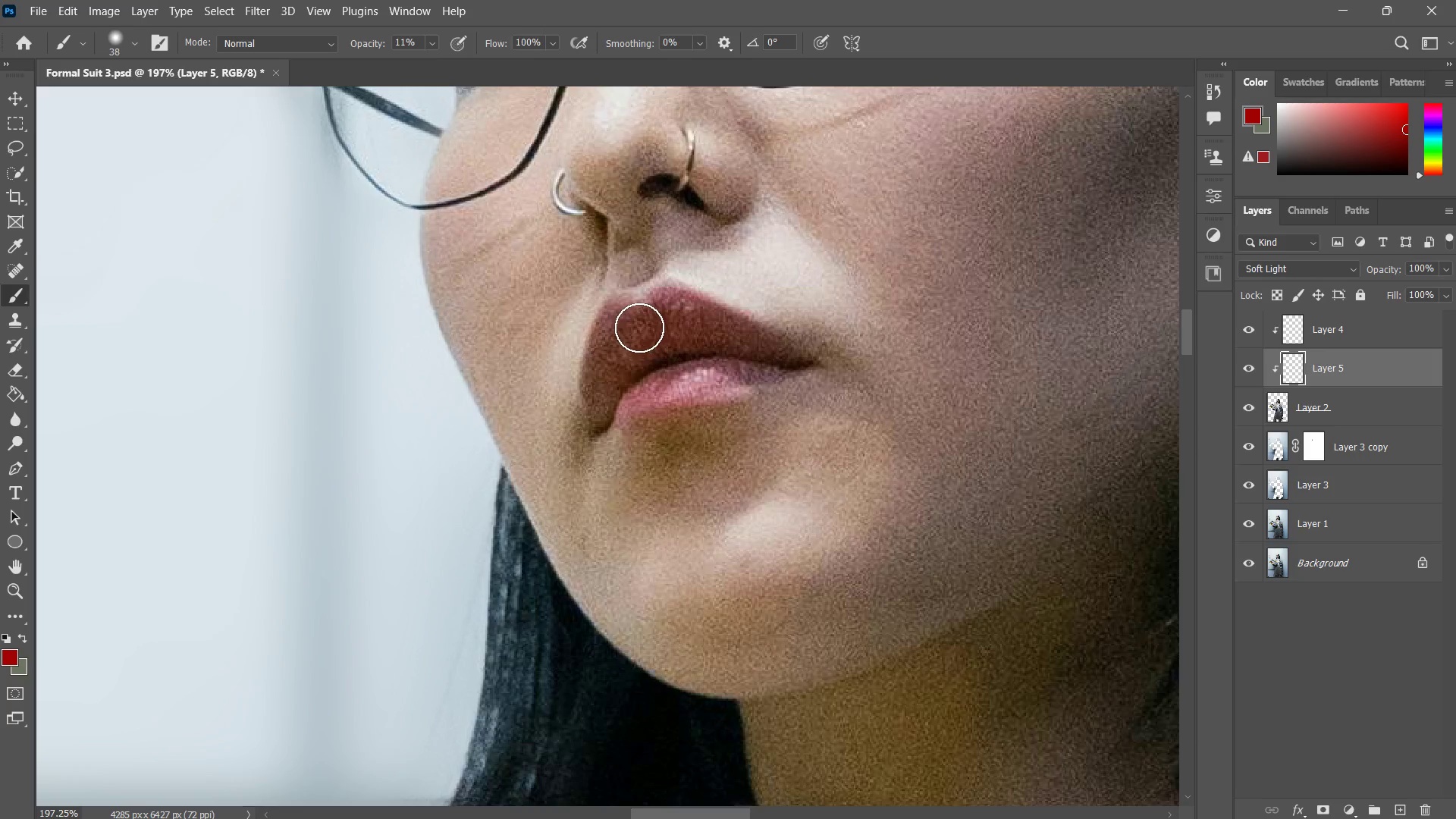 
left_click_drag(start_coordinate=[639, 328], to_coordinate=[722, 340])
 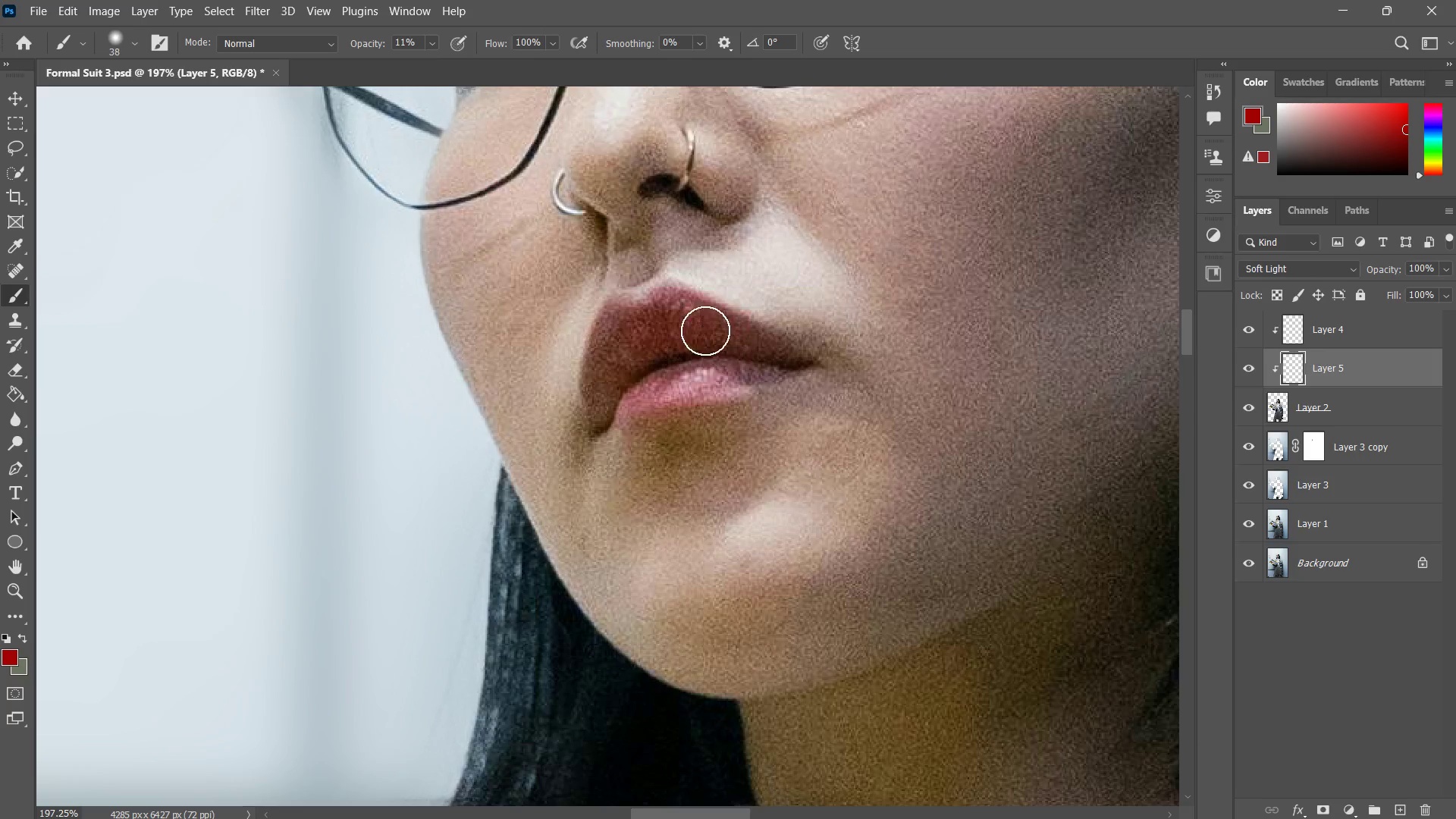 
left_click_drag(start_coordinate=[679, 321], to_coordinate=[730, 336])
 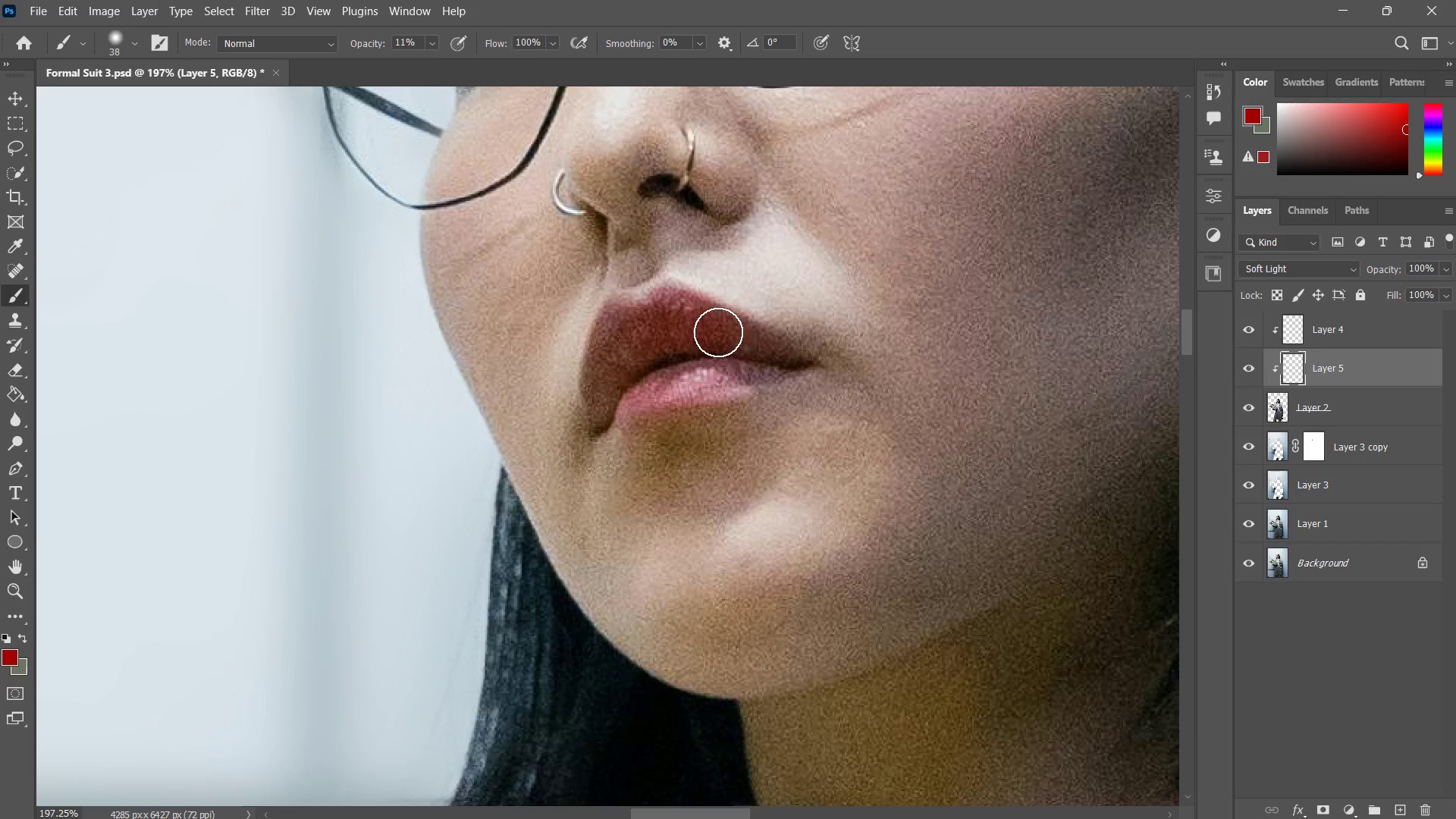 
left_click_drag(start_coordinate=[686, 330], to_coordinate=[663, 332])
 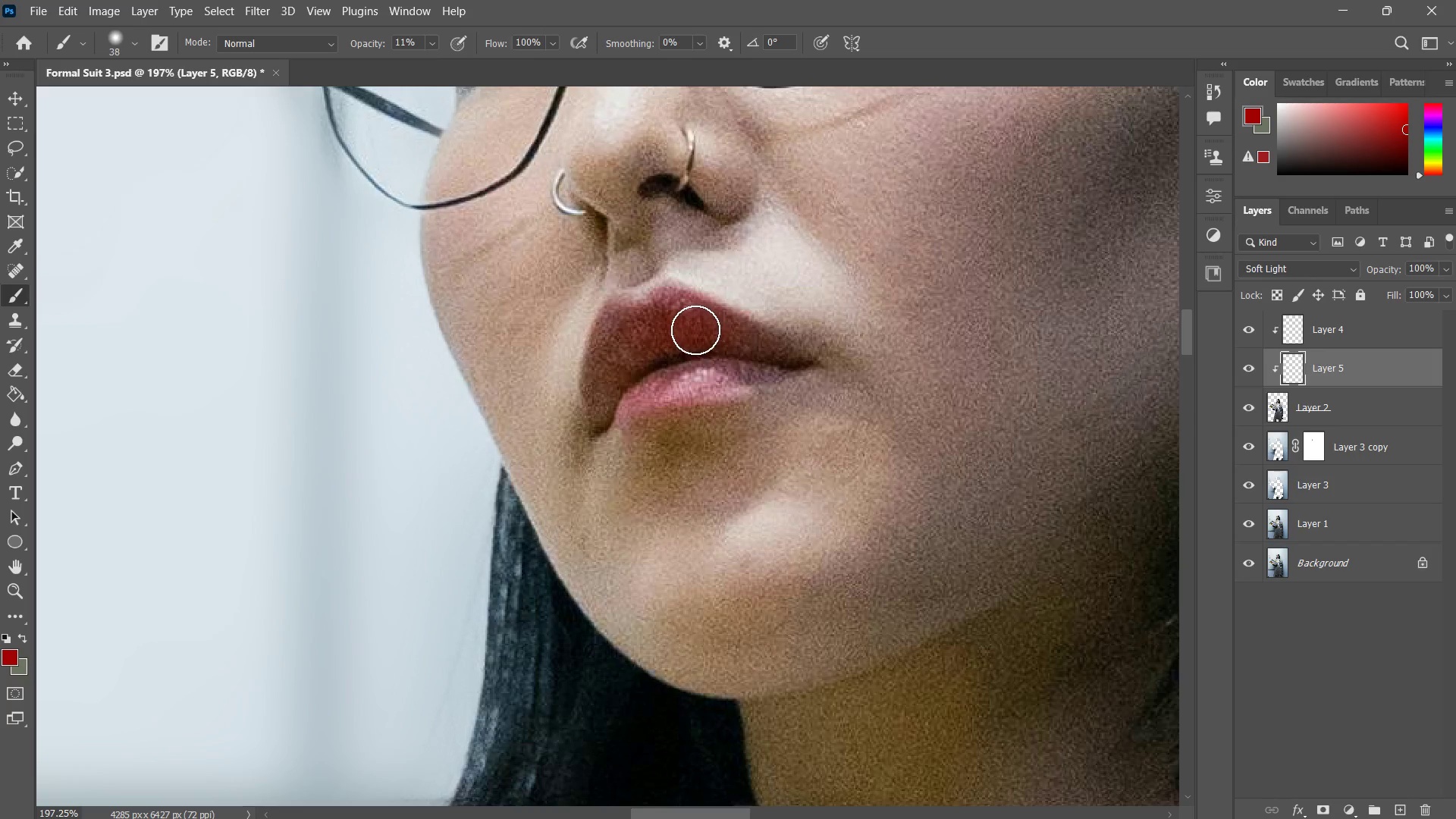 
left_click_drag(start_coordinate=[696, 323], to_coordinate=[653, 346])
 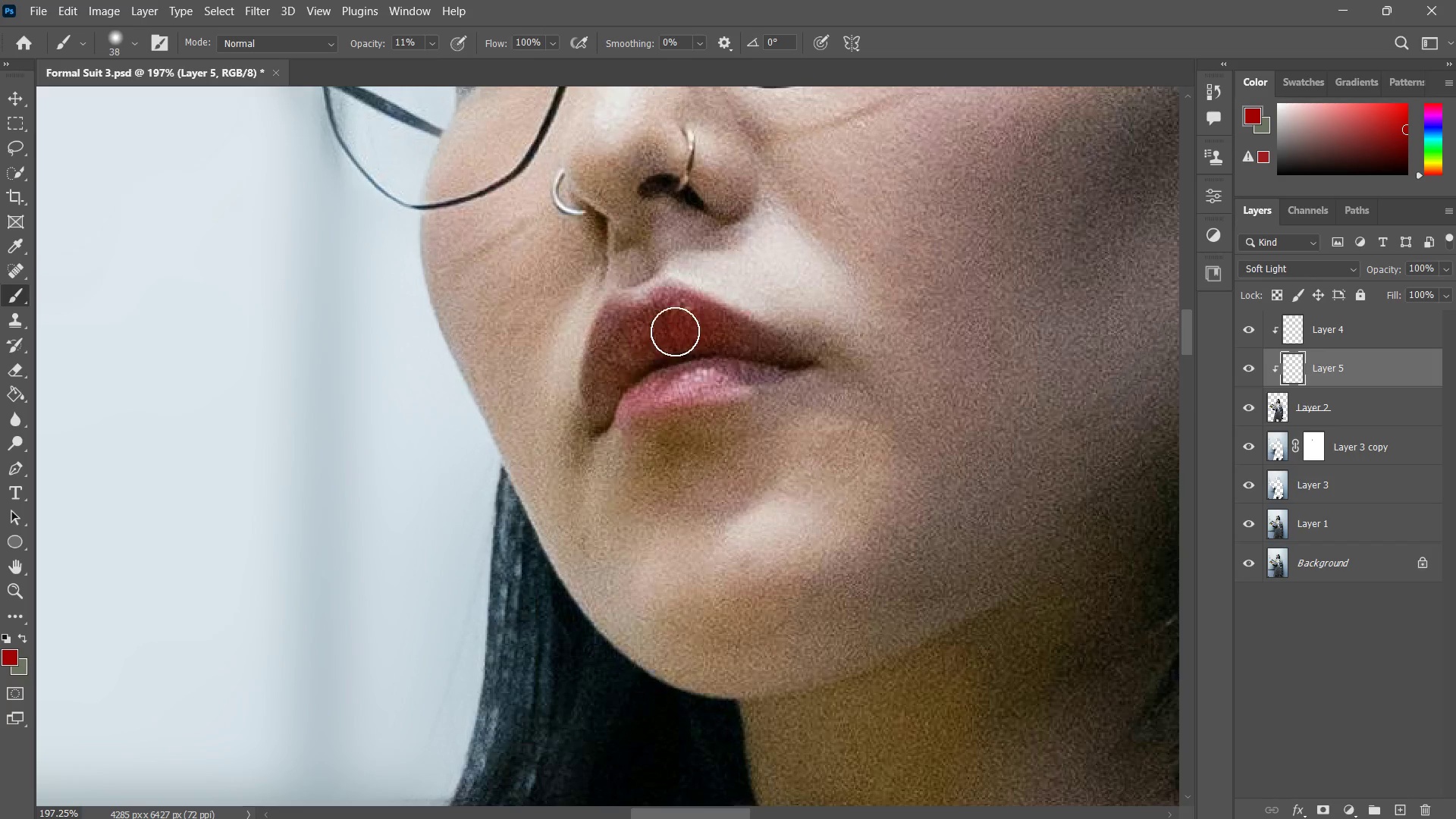 
left_click_drag(start_coordinate=[682, 322], to_coordinate=[612, 366])
 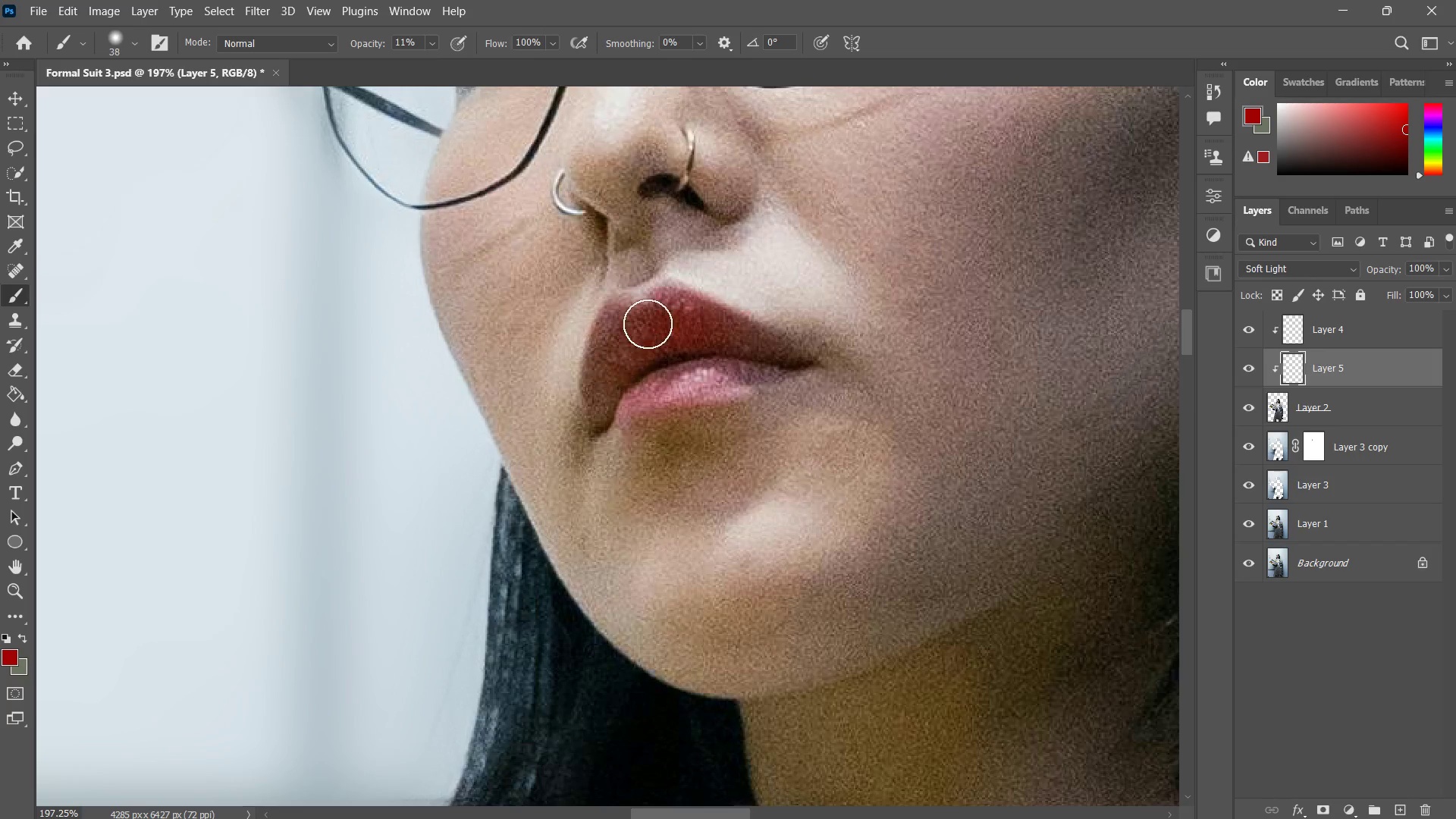 
left_click_drag(start_coordinate=[648, 324], to_coordinate=[602, 372])
 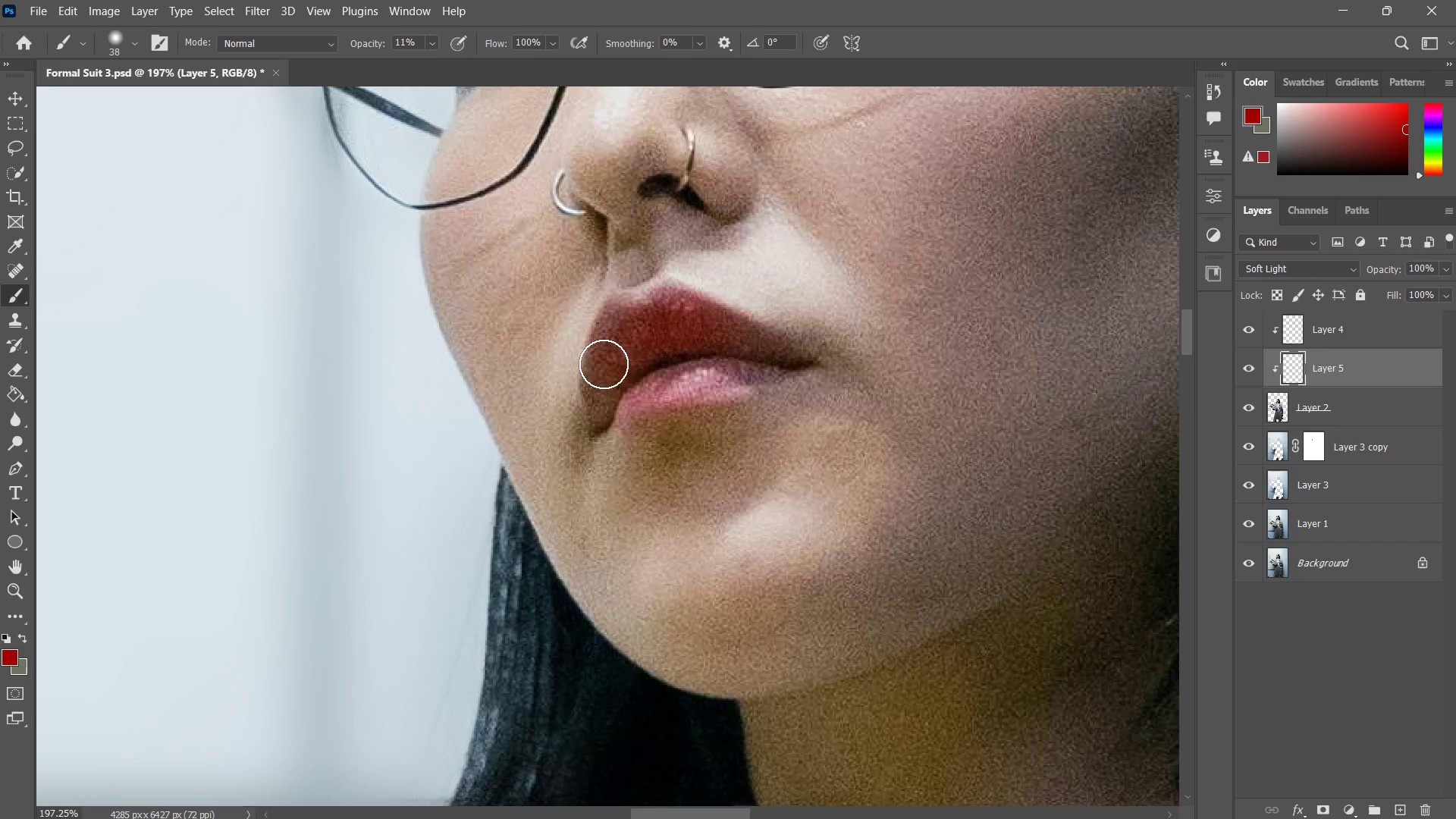 
left_click_drag(start_coordinate=[621, 337], to_coordinate=[580, 409])
 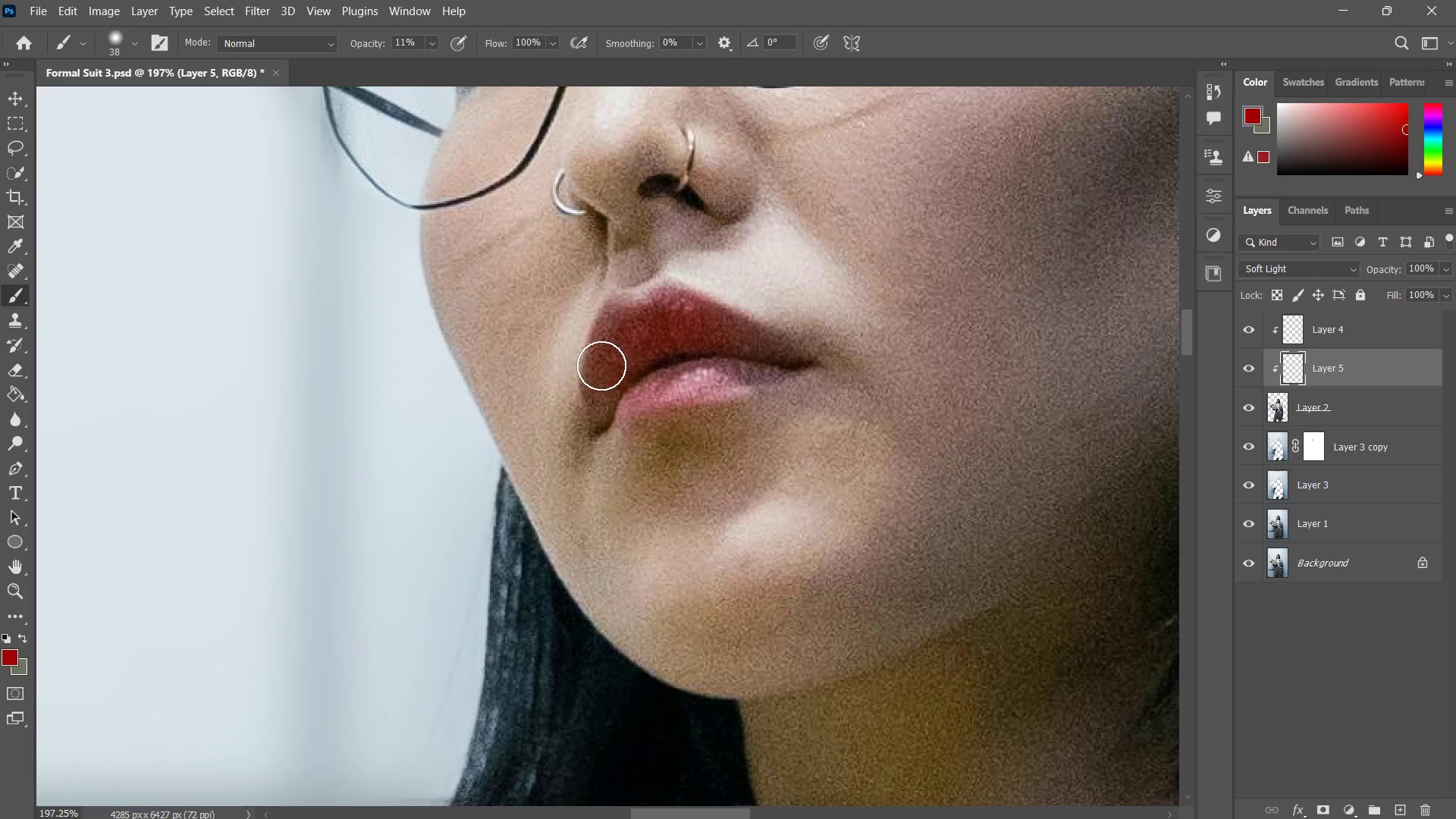 
left_click_drag(start_coordinate=[601, 361], to_coordinate=[592, 412])
 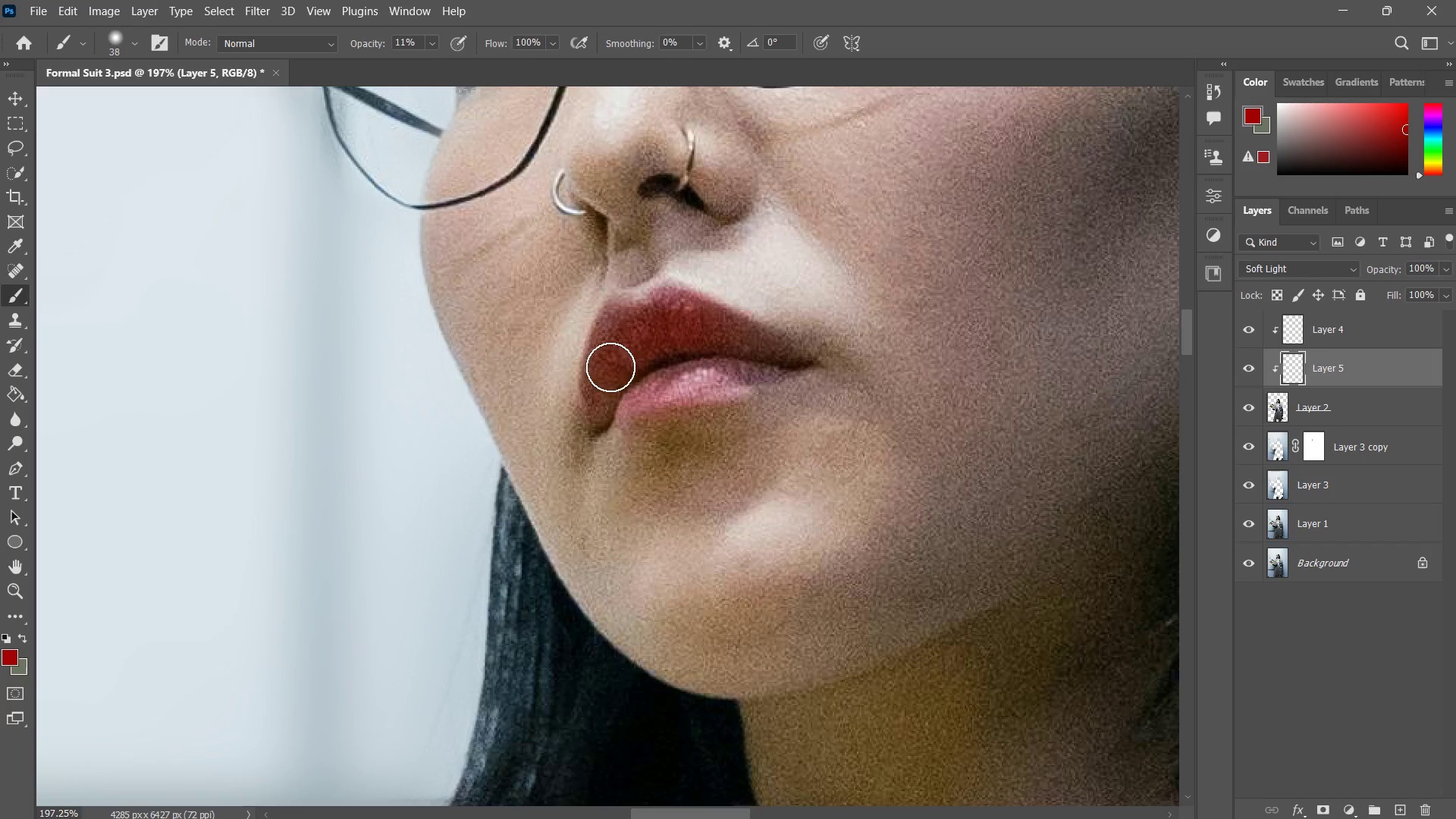 
left_click_drag(start_coordinate=[611, 362], to_coordinate=[600, 404])
 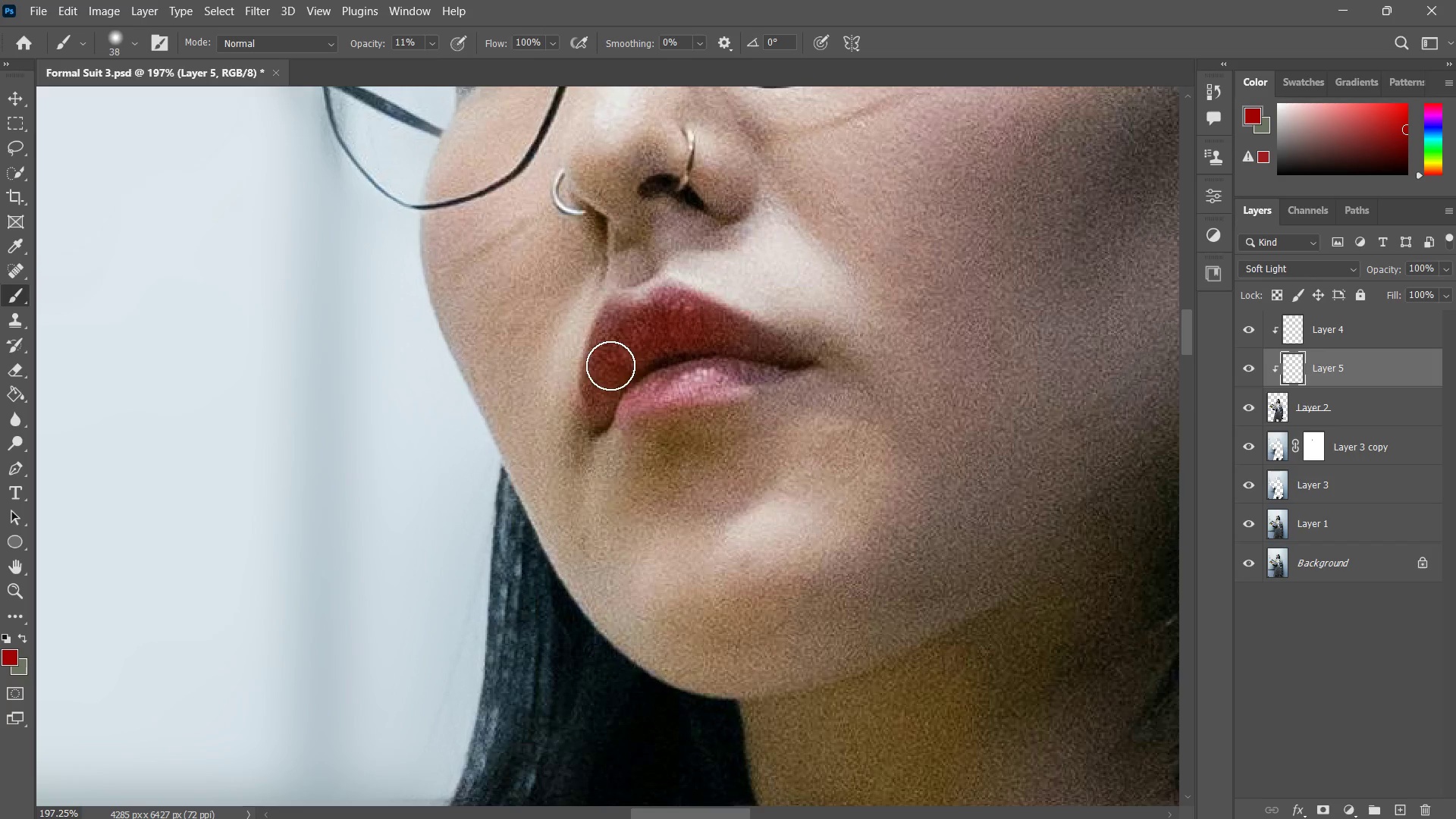 
left_click_drag(start_coordinate=[611, 366], to_coordinate=[605, 402])
 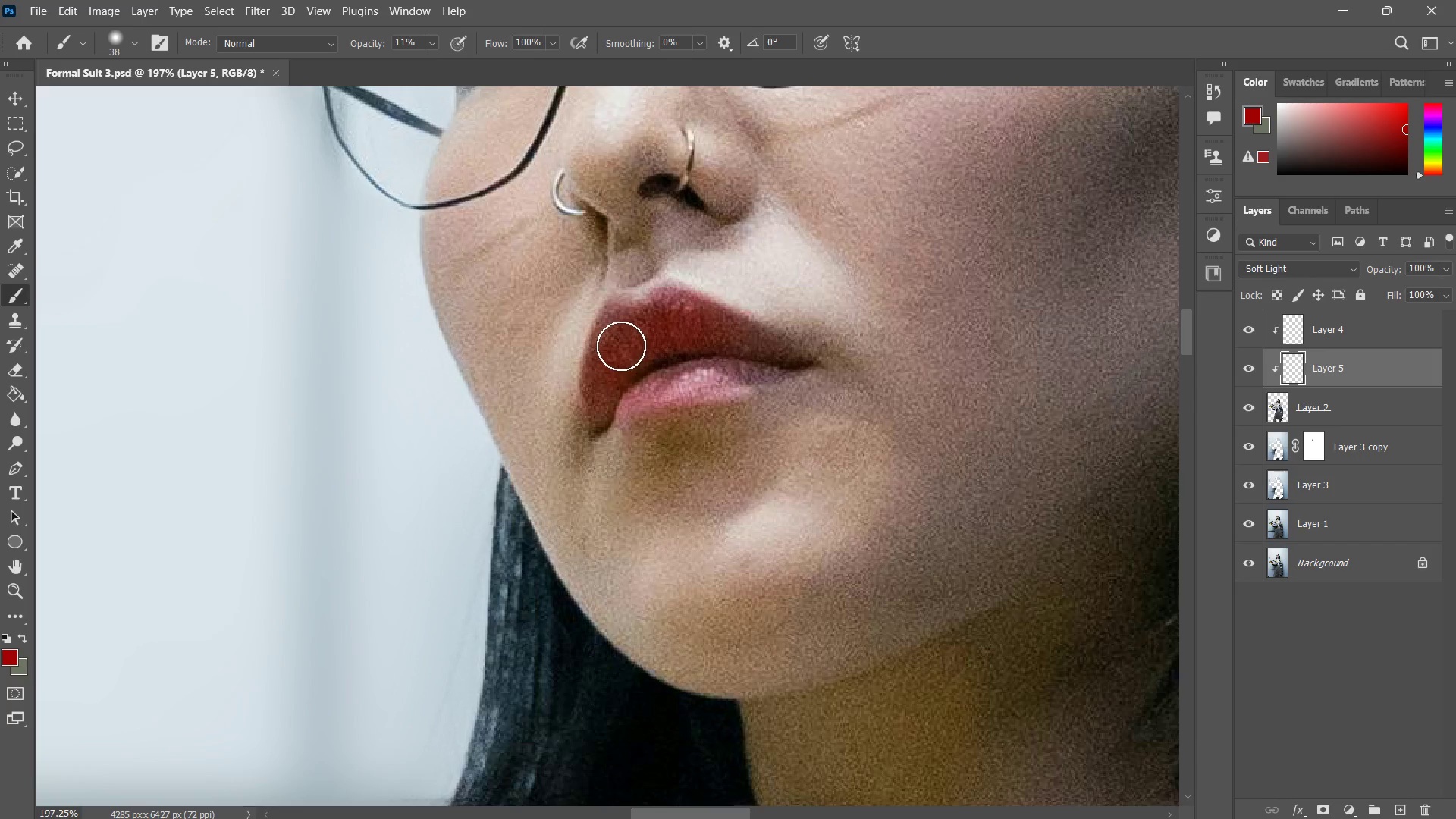 
left_click_drag(start_coordinate=[621, 346], to_coordinate=[661, 322])
 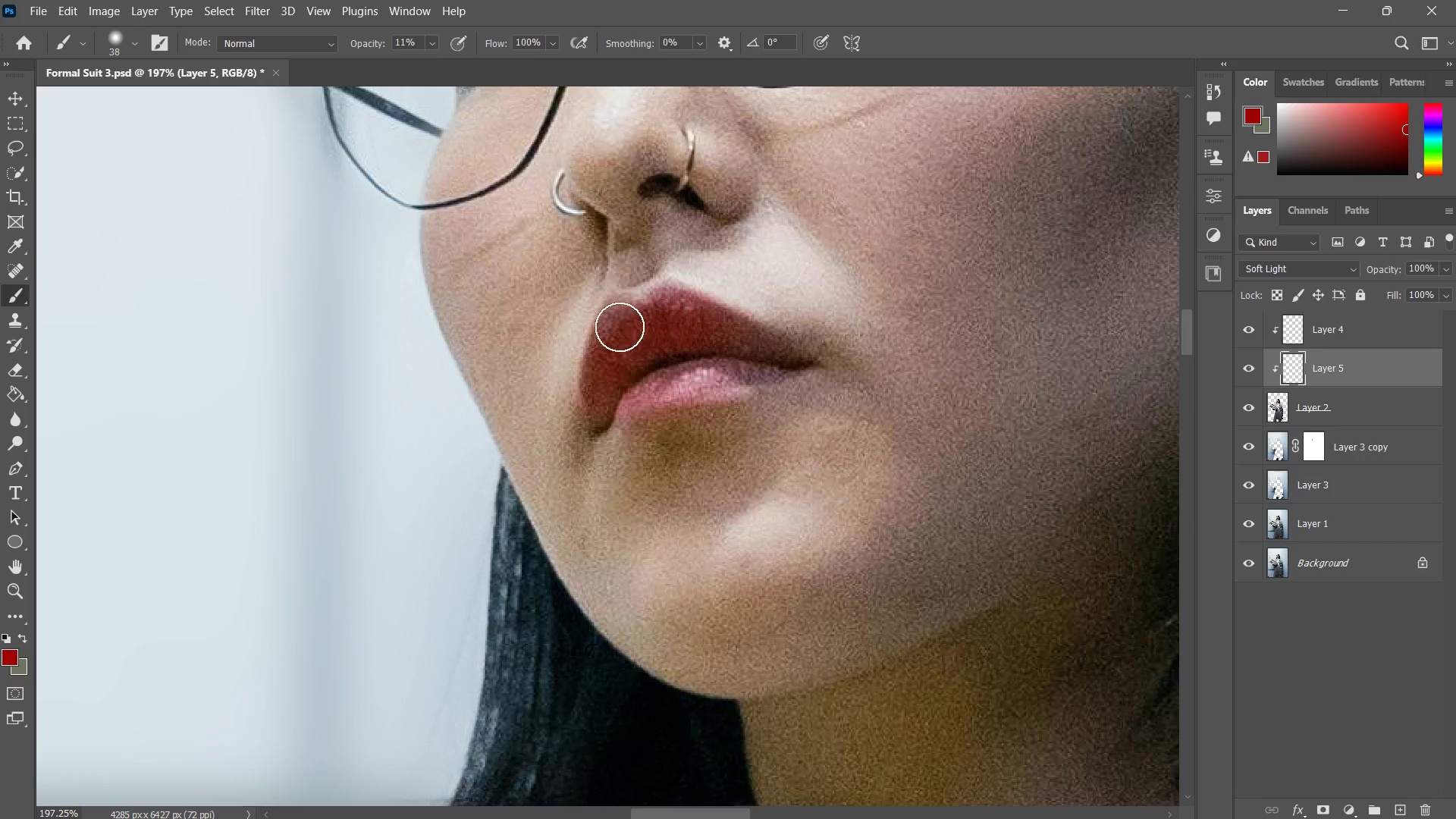 
left_click_drag(start_coordinate=[613, 328], to_coordinate=[654, 330])
 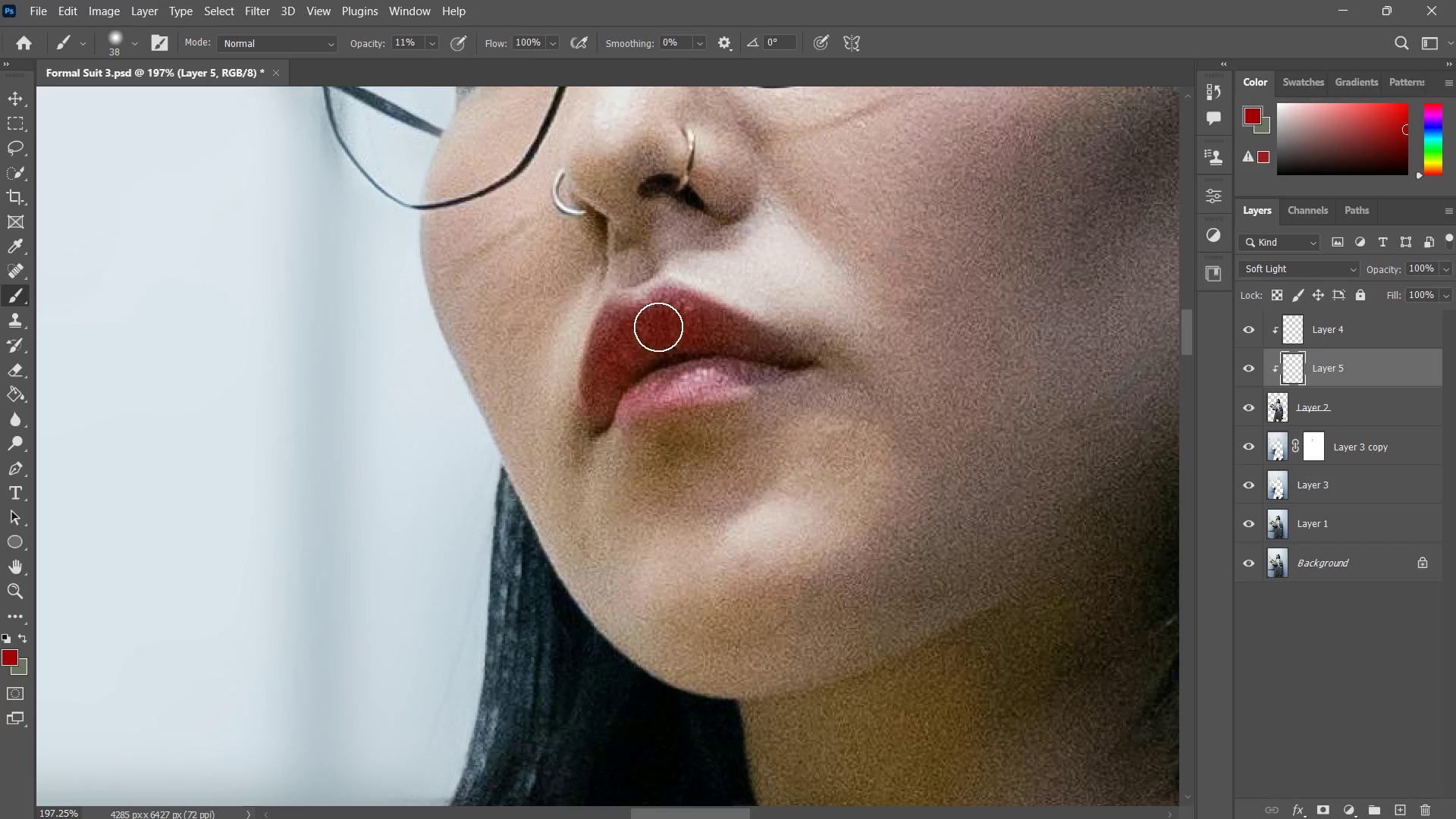 
left_click_drag(start_coordinate=[635, 328], to_coordinate=[719, 343])
 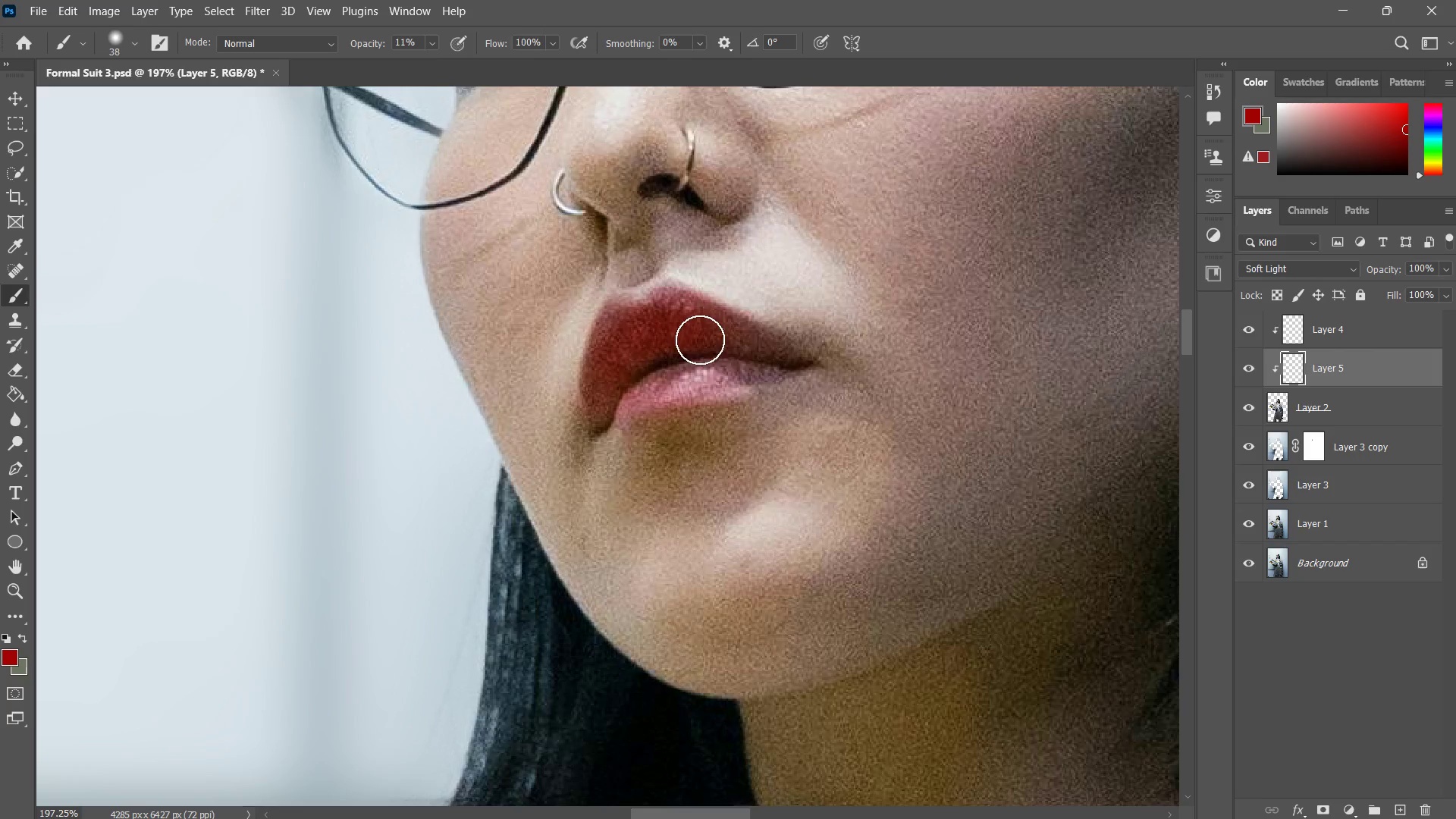 
left_click_drag(start_coordinate=[700, 340], to_coordinate=[772, 358])
 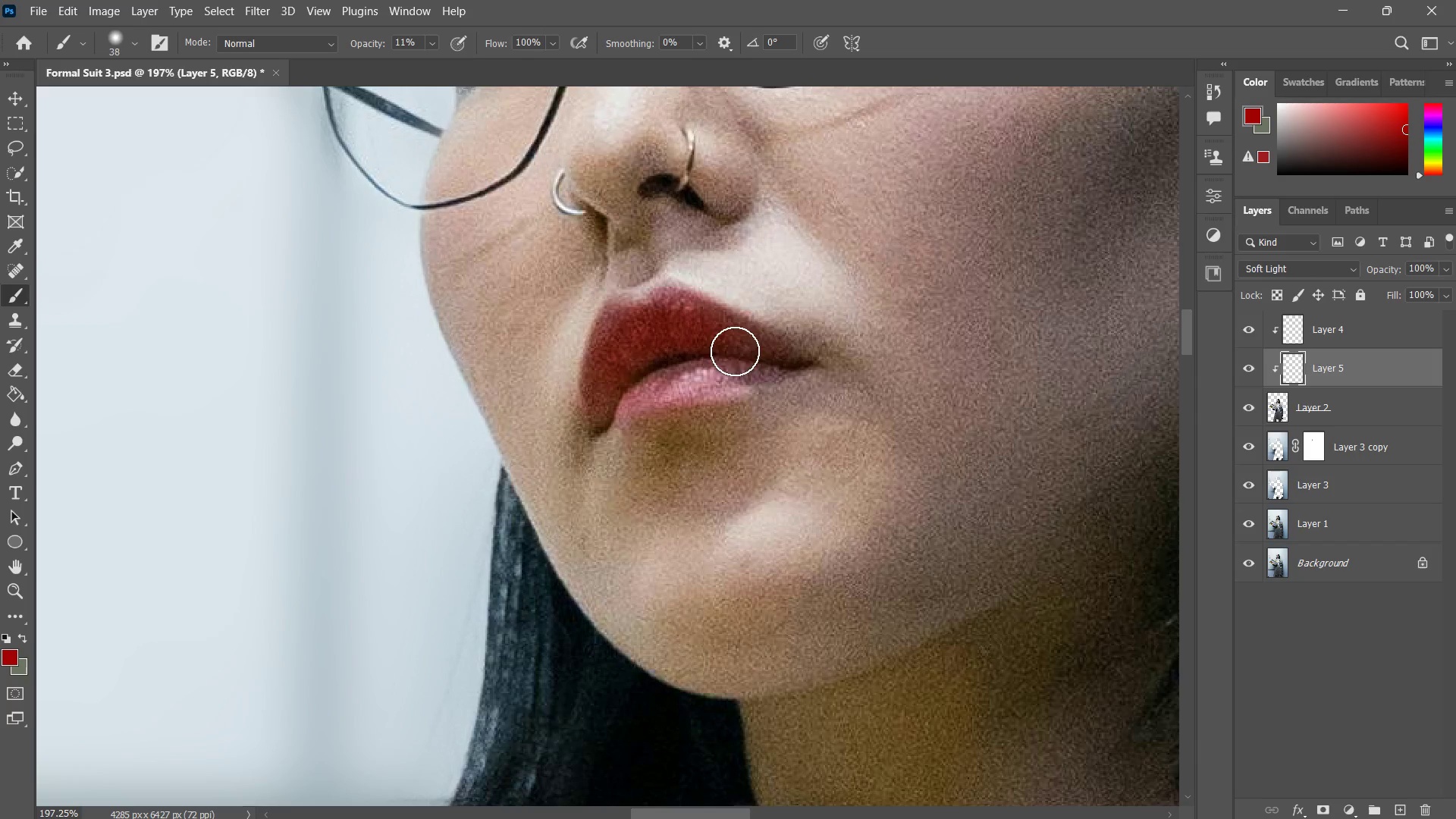 
left_click_drag(start_coordinate=[735, 351], to_coordinate=[753, 359])
 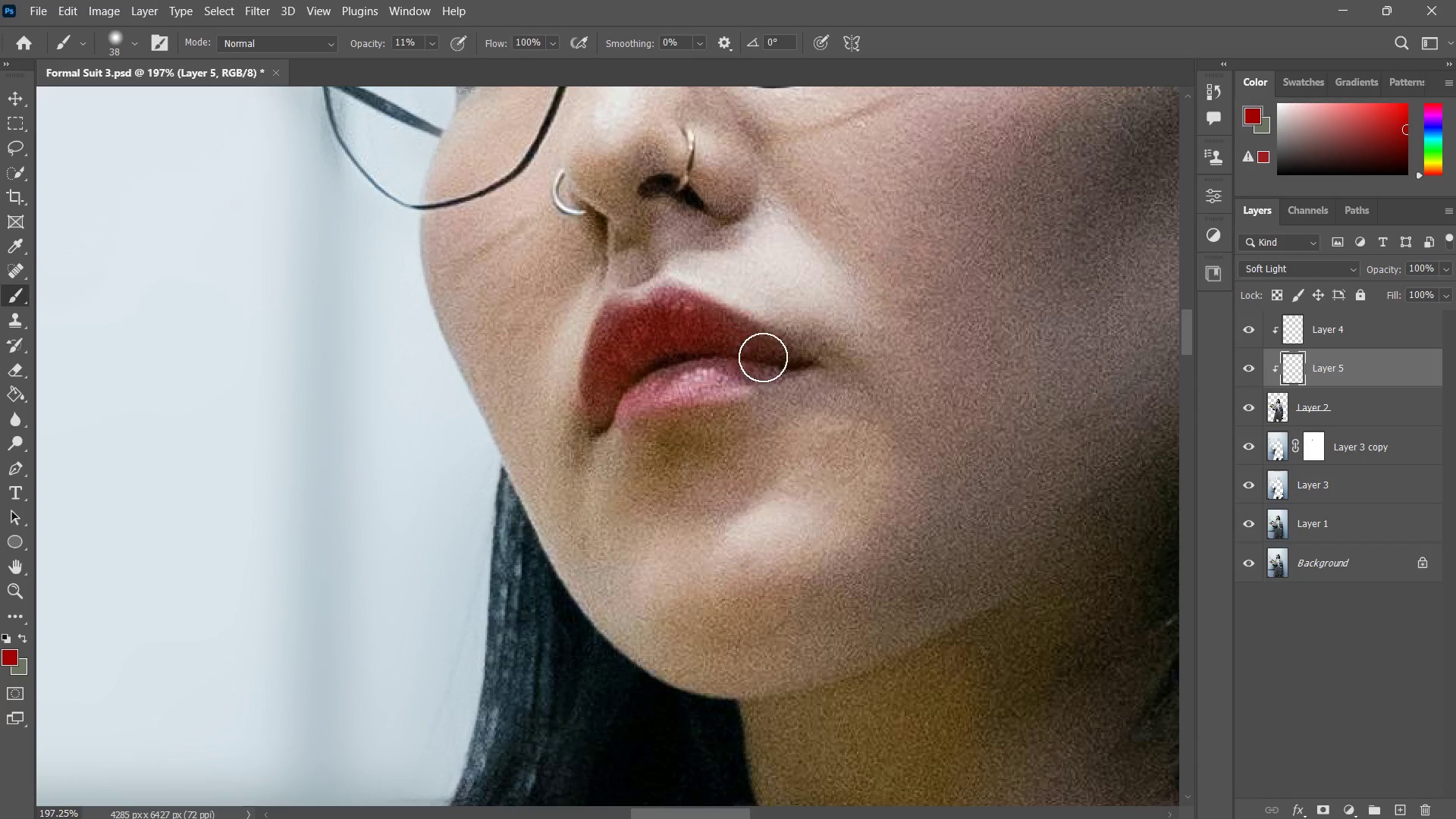 
left_click_drag(start_coordinate=[761, 357], to_coordinate=[752, 354])
 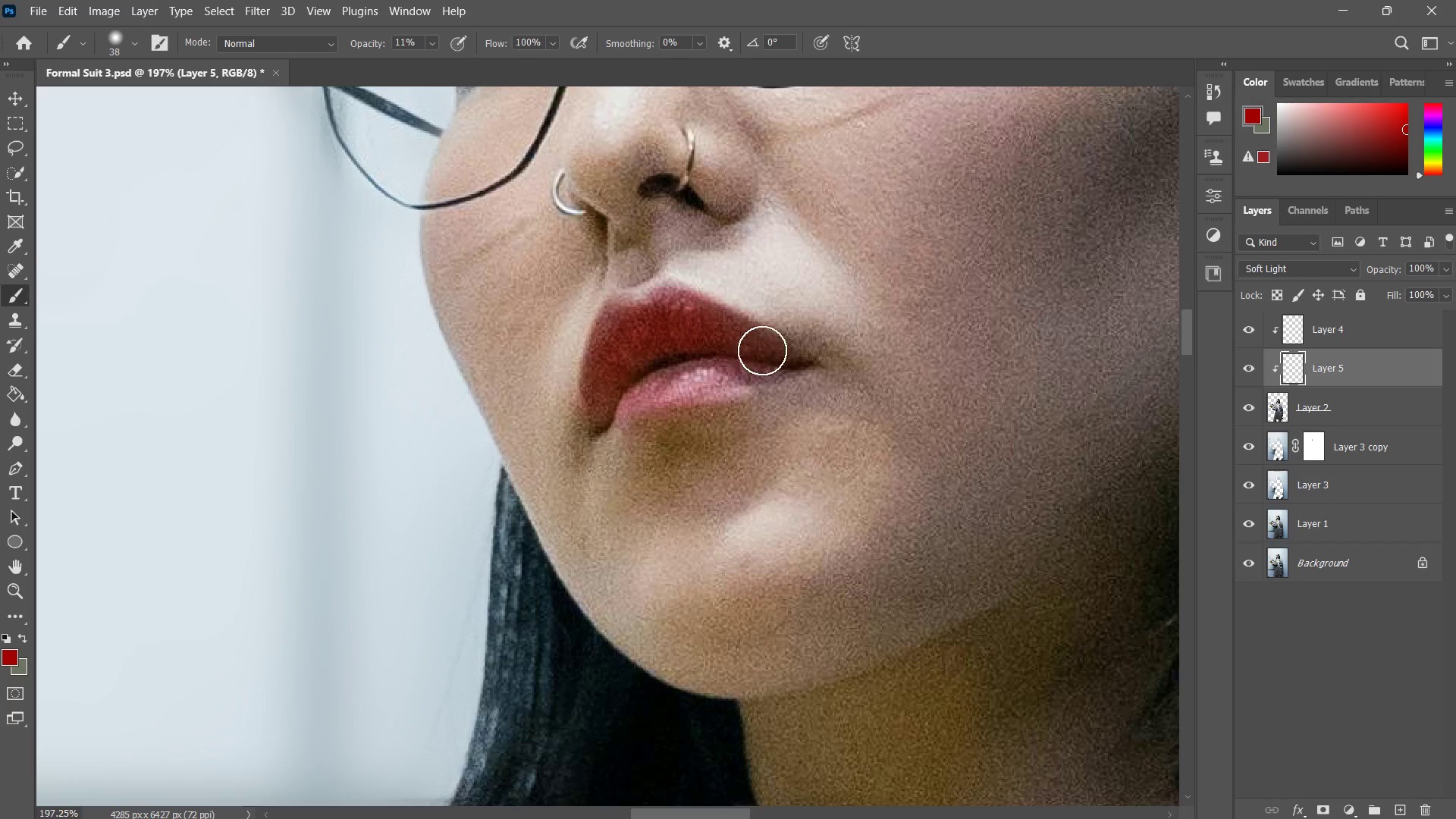 
left_click_drag(start_coordinate=[762, 350], to_coordinate=[742, 355])
 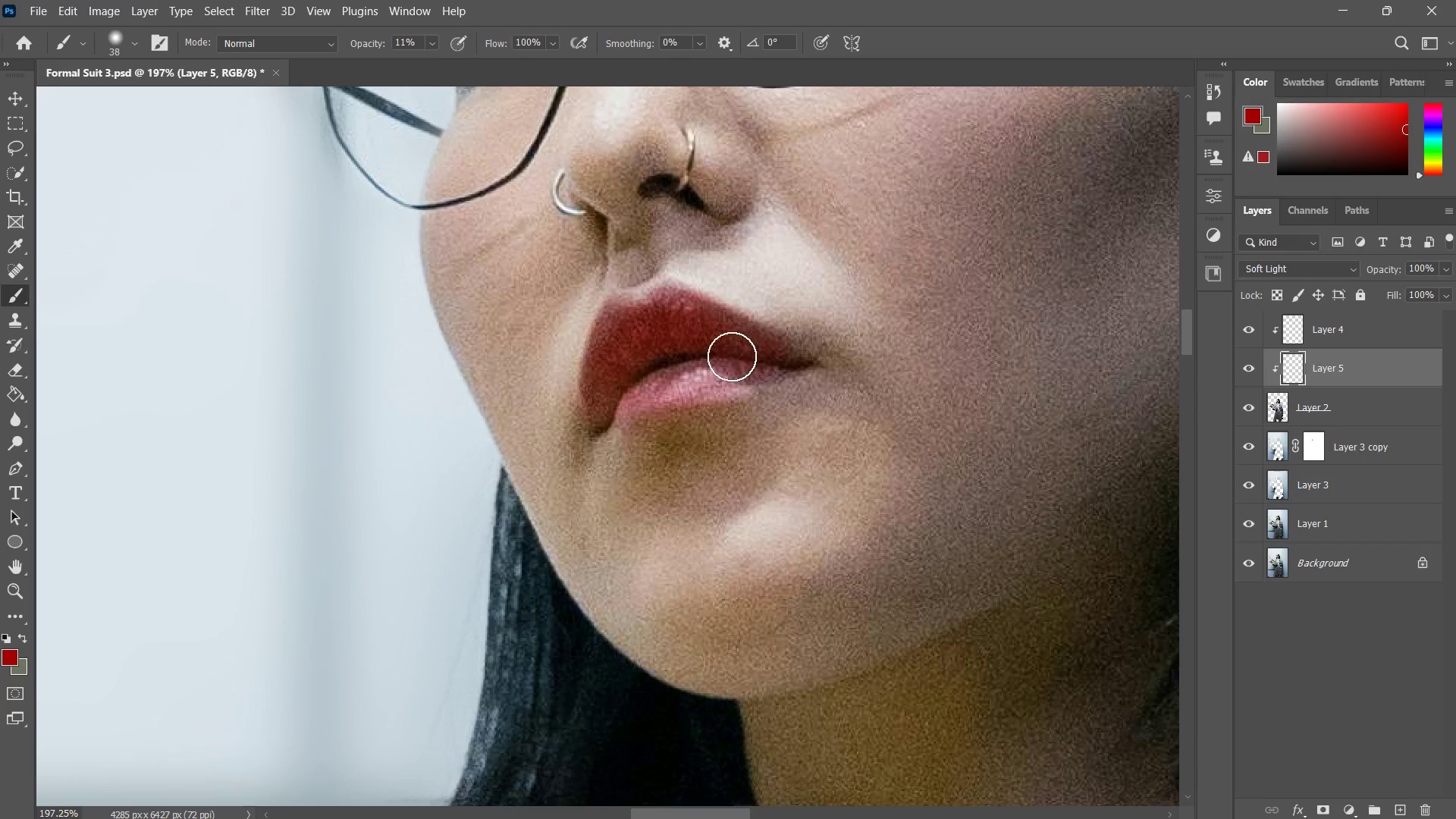 
left_click_drag(start_coordinate=[770, 352], to_coordinate=[702, 357])
 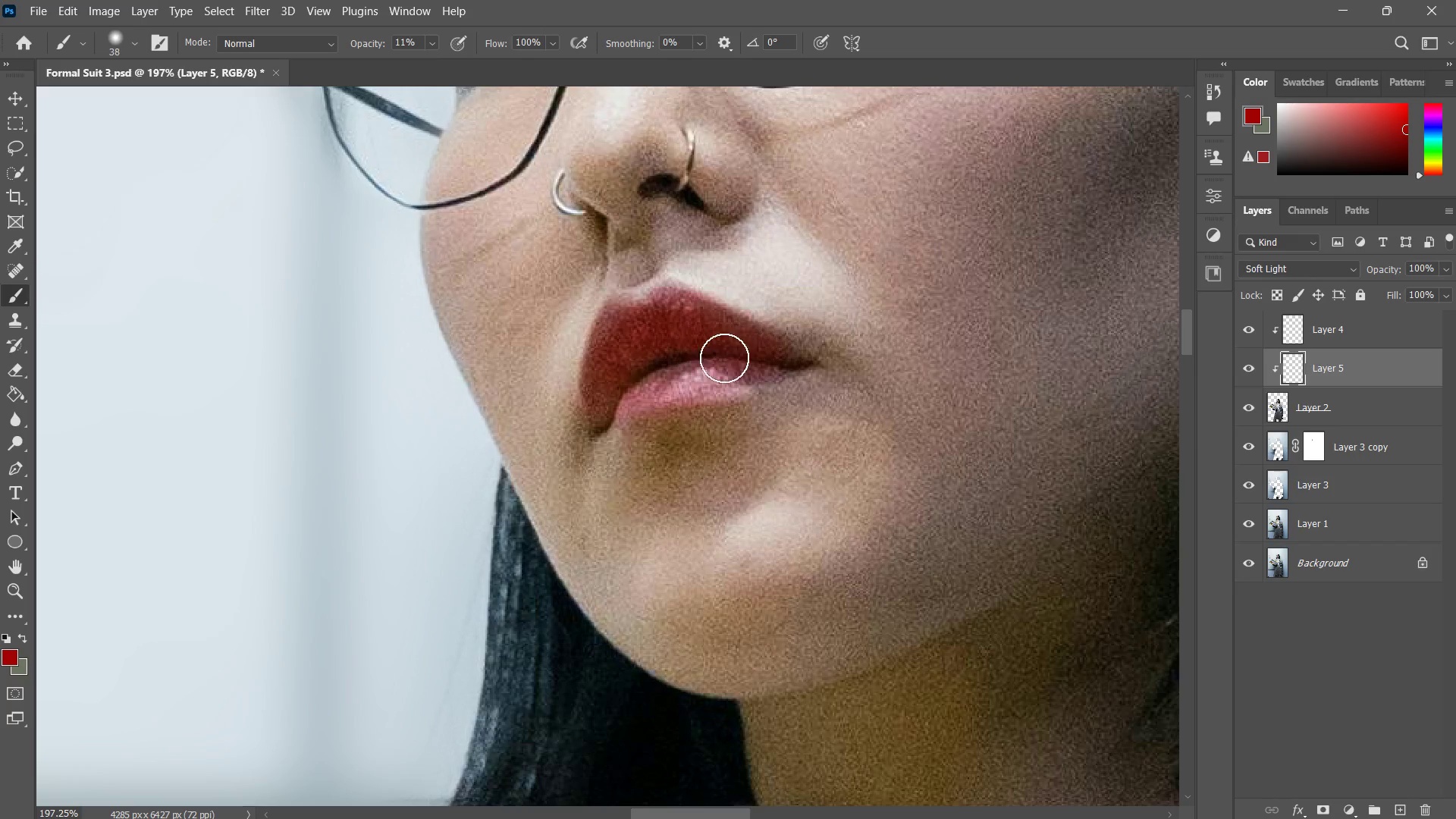 
left_click_drag(start_coordinate=[741, 351], to_coordinate=[662, 372])
 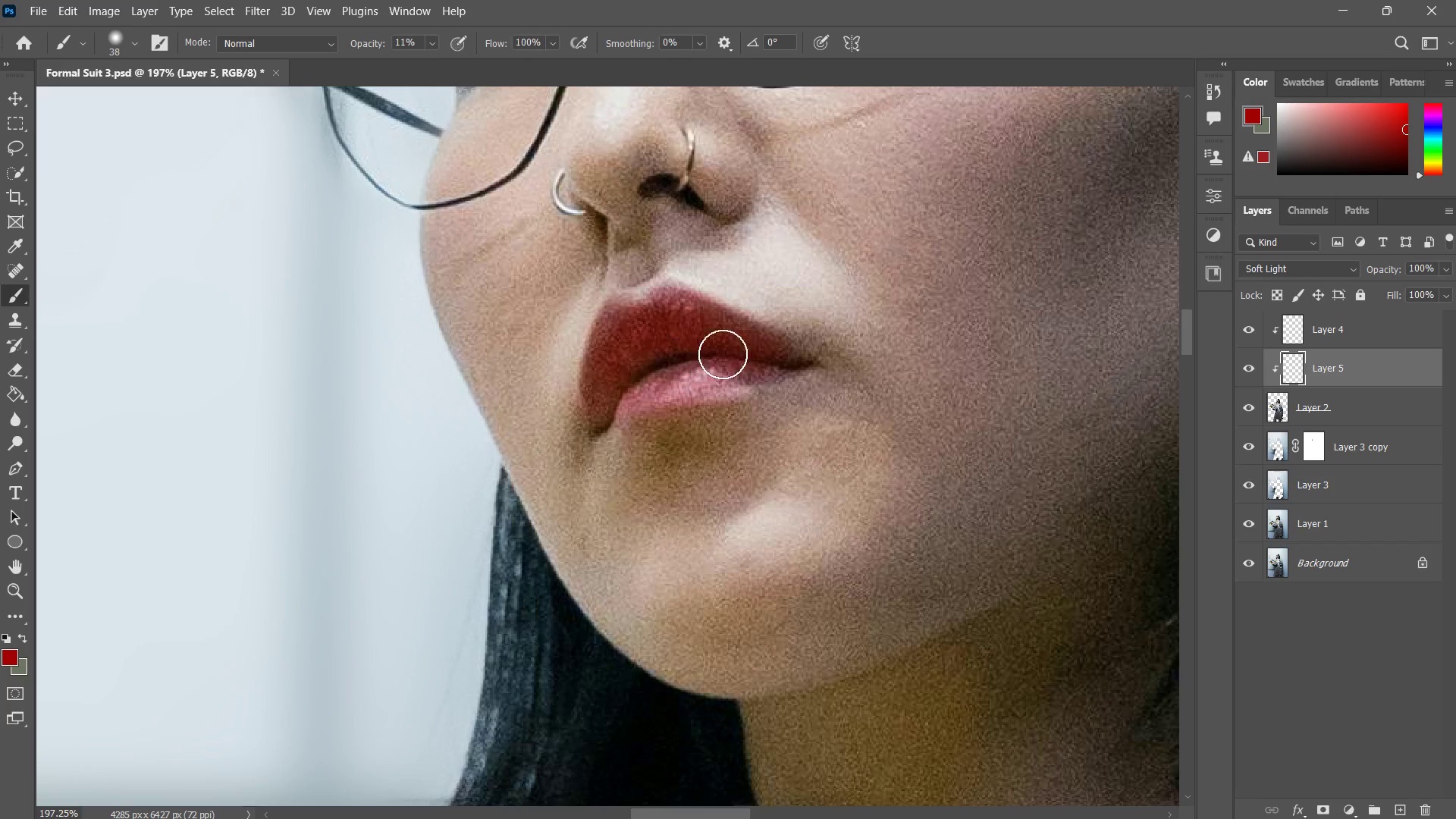 
left_click_drag(start_coordinate=[723, 354], to_coordinate=[623, 383])
 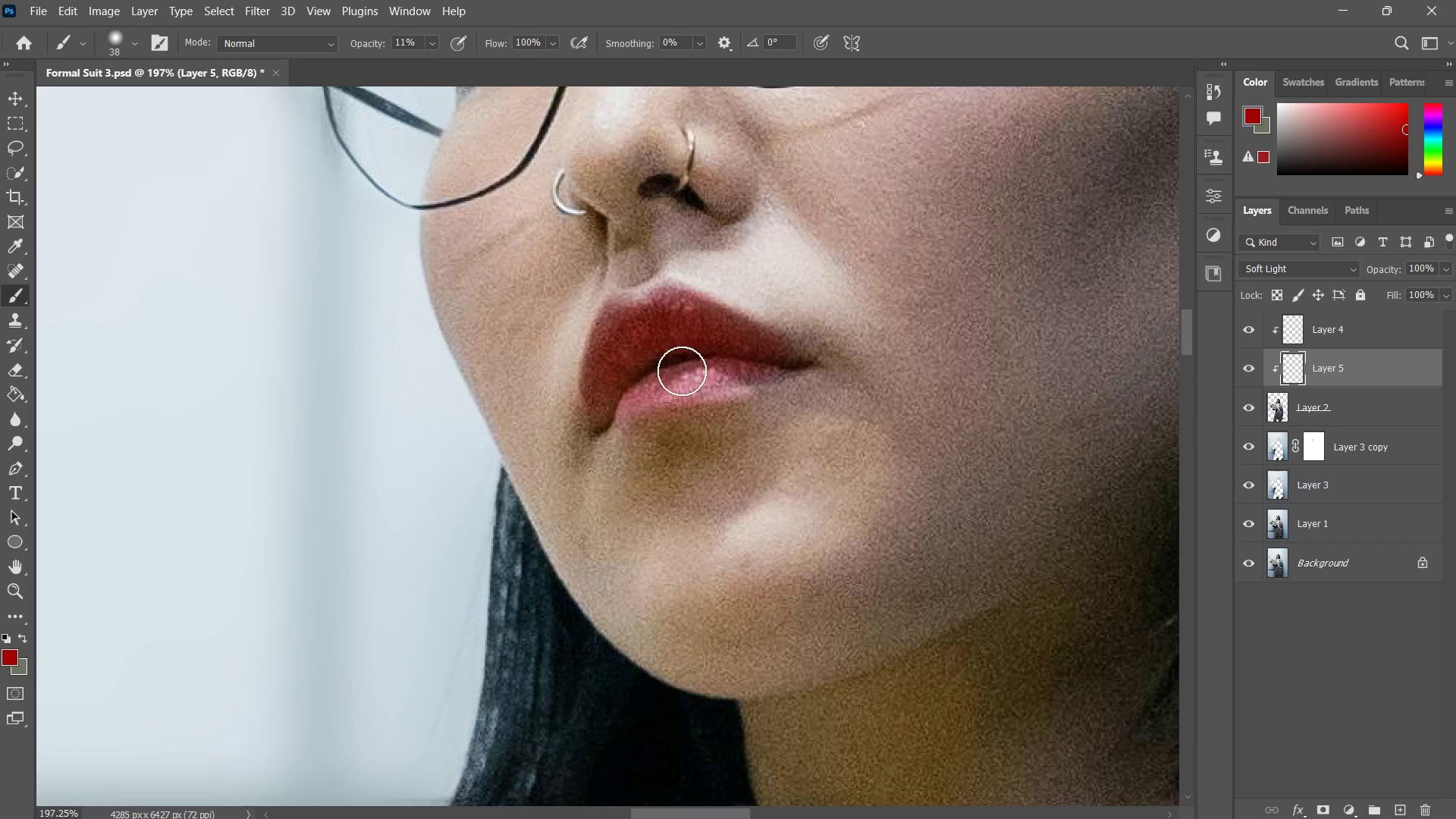 
left_click_drag(start_coordinate=[695, 372], to_coordinate=[626, 386])
 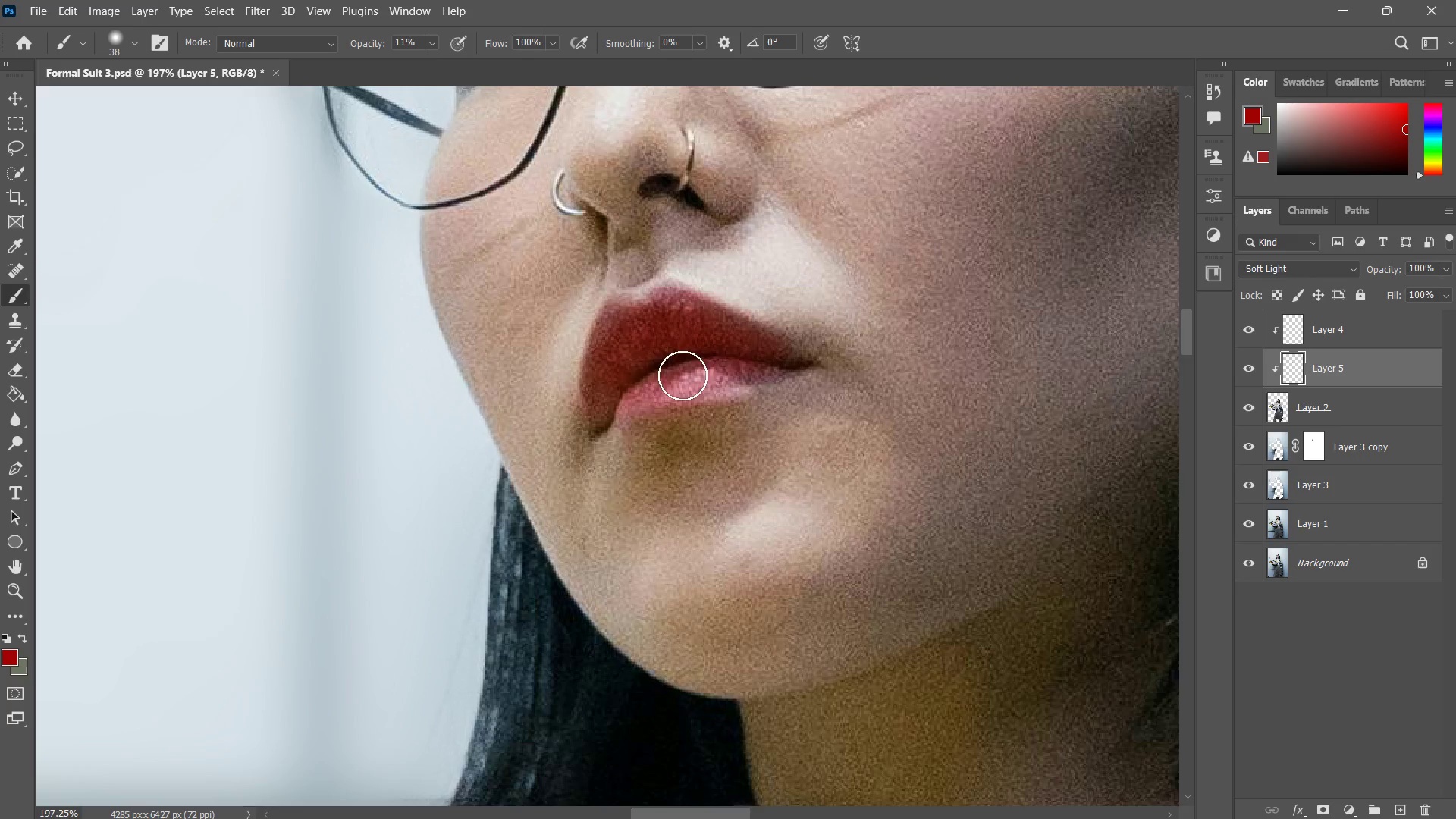 
left_click_drag(start_coordinate=[676, 379], to_coordinate=[623, 394])
 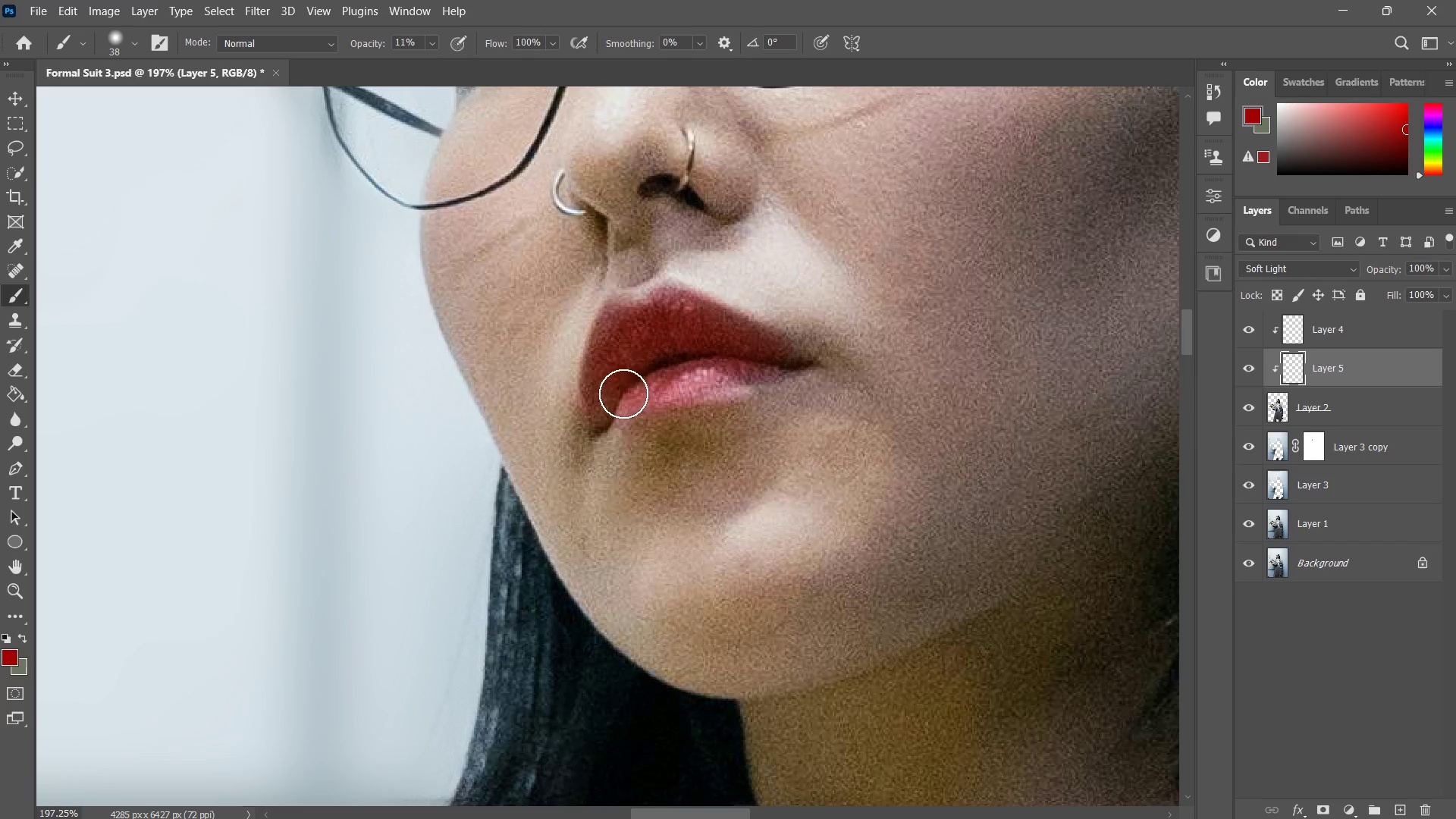 
left_click_drag(start_coordinate=[649, 376], to_coordinate=[617, 402])
 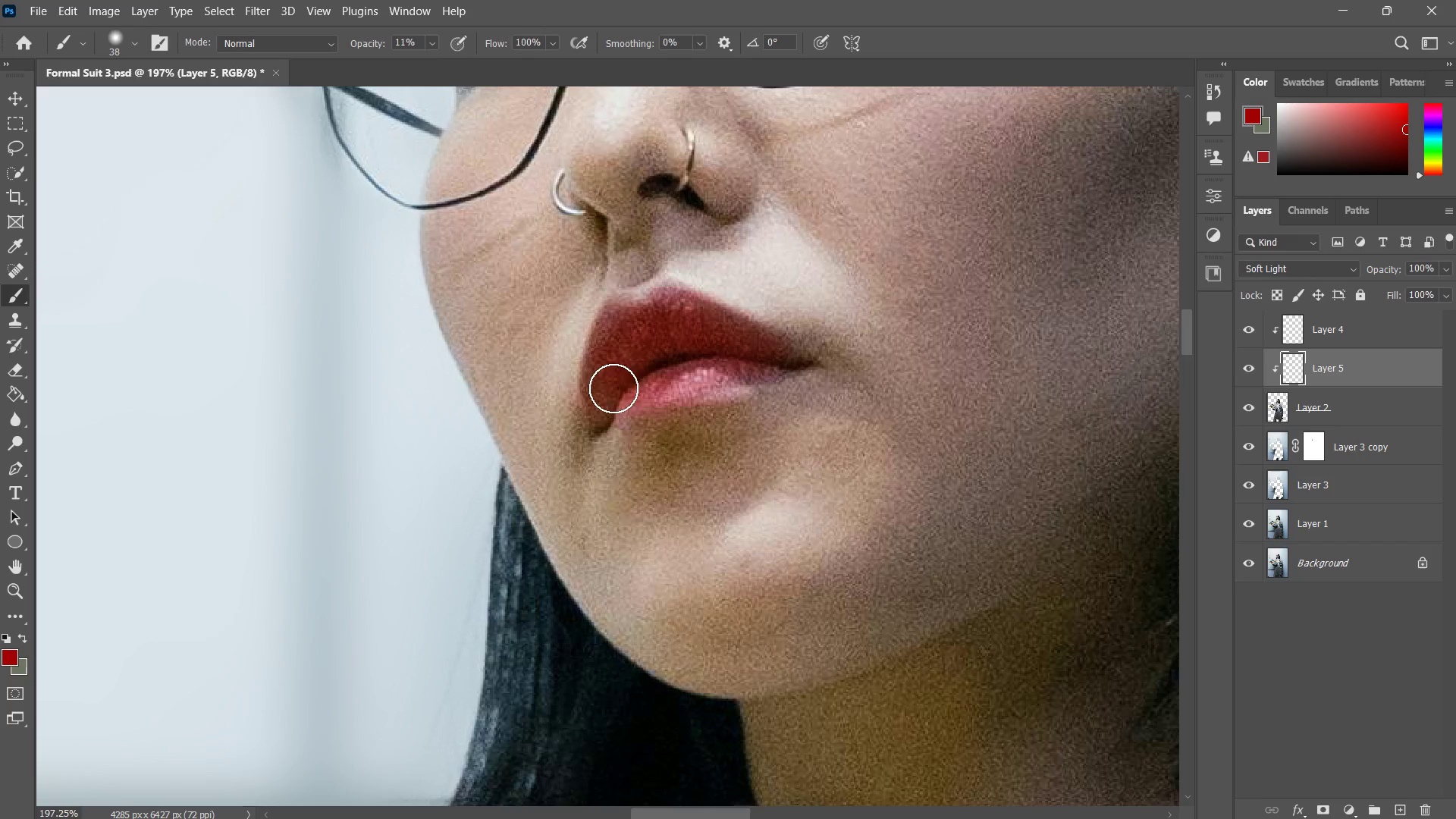 
left_click_drag(start_coordinate=[619, 381], to_coordinate=[611, 393])
 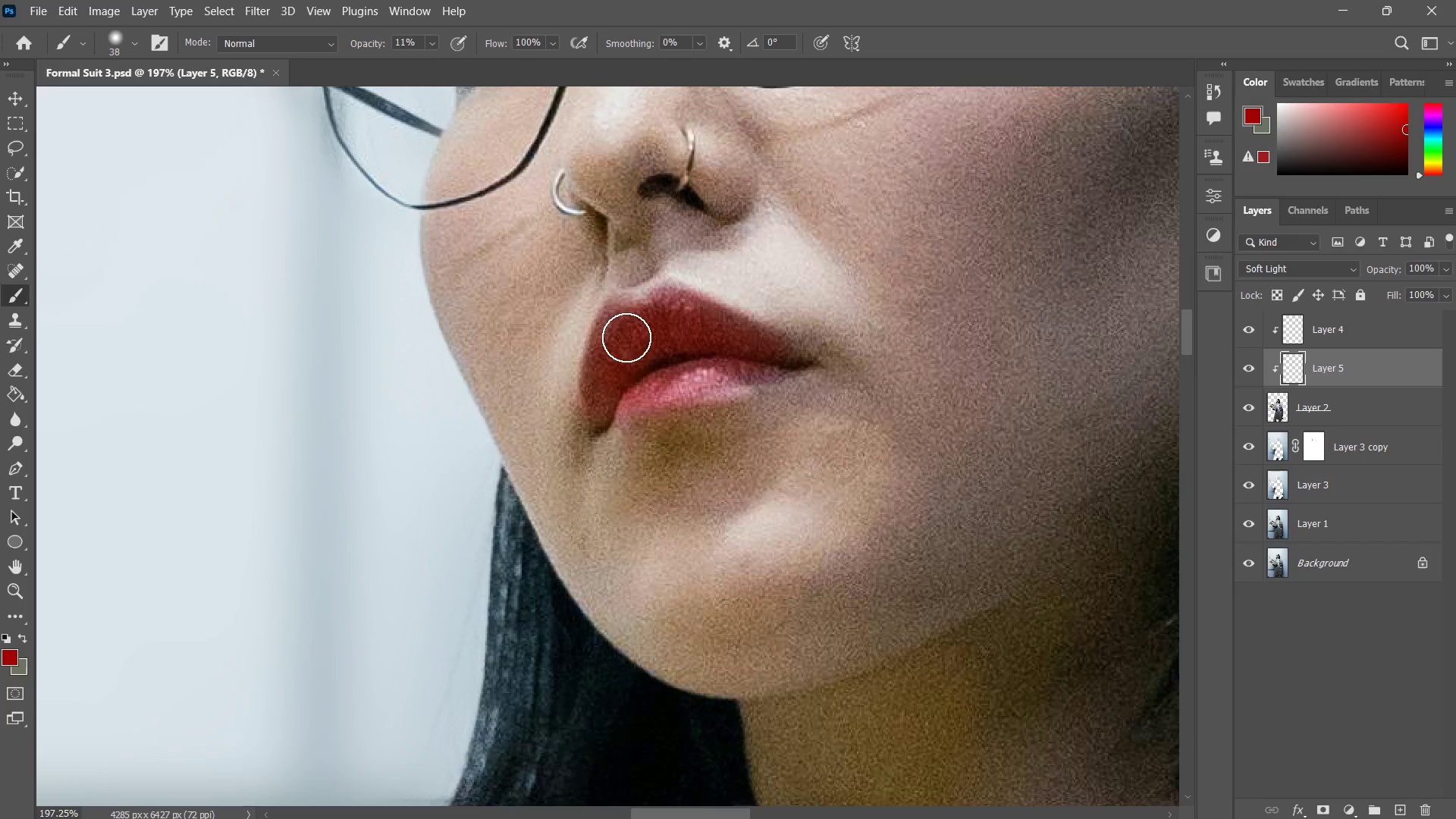 
left_click_drag(start_coordinate=[626, 337], to_coordinate=[754, 334])
 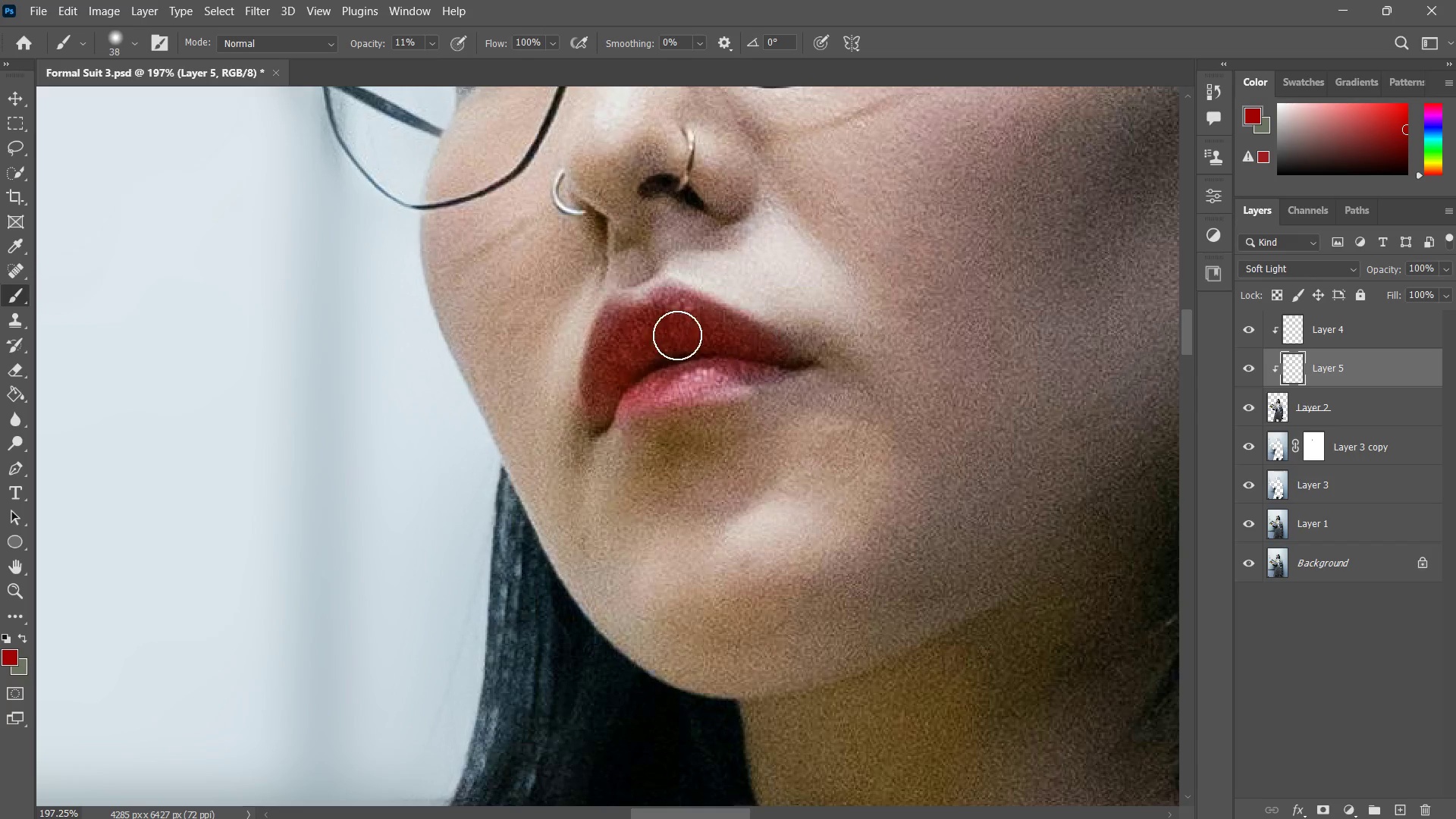 
left_click_drag(start_coordinate=[677, 335], to_coordinate=[791, 362])
 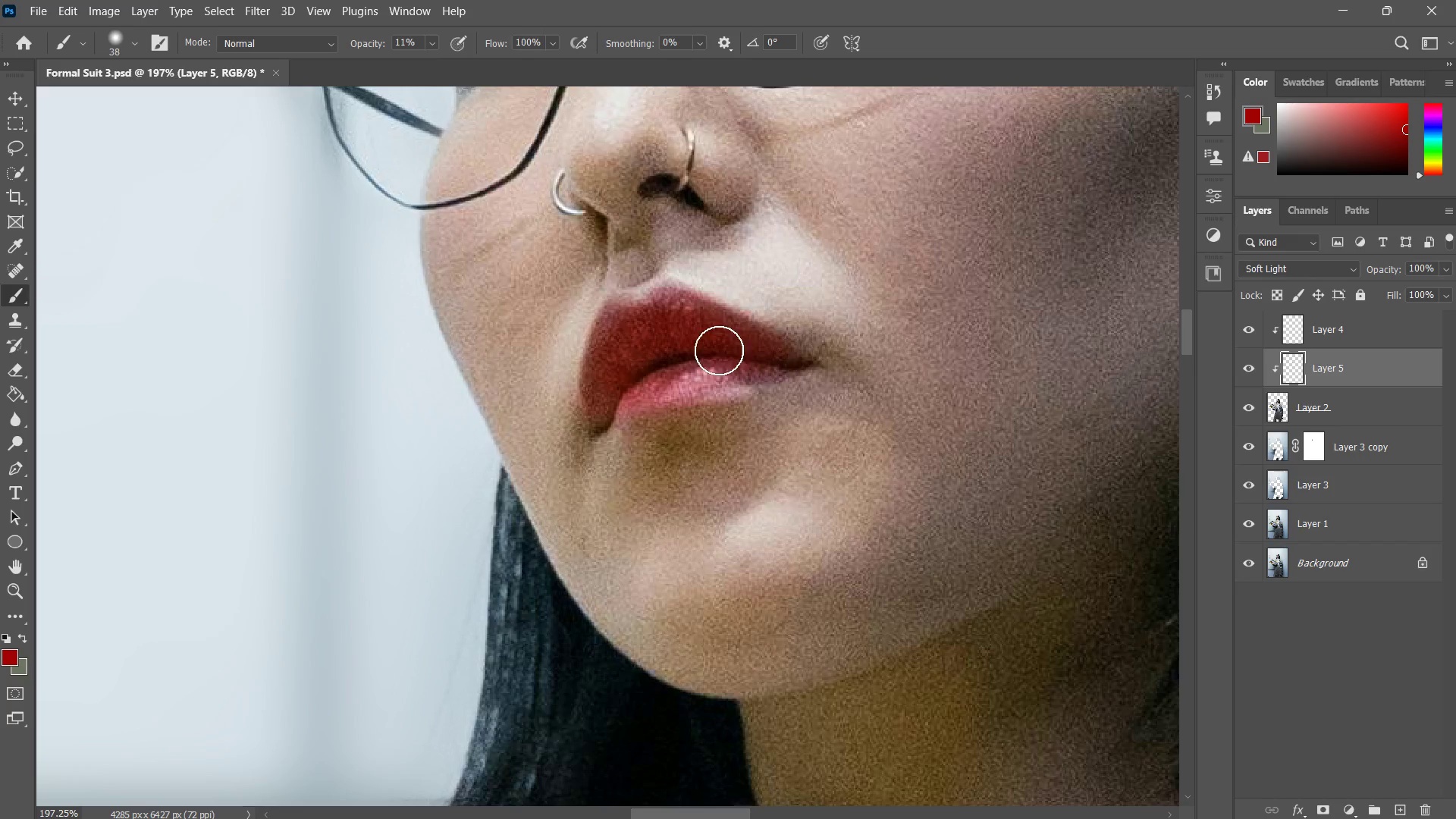 
left_click_drag(start_coordinate=[720, 350], to_coordinate=[763, 362])
 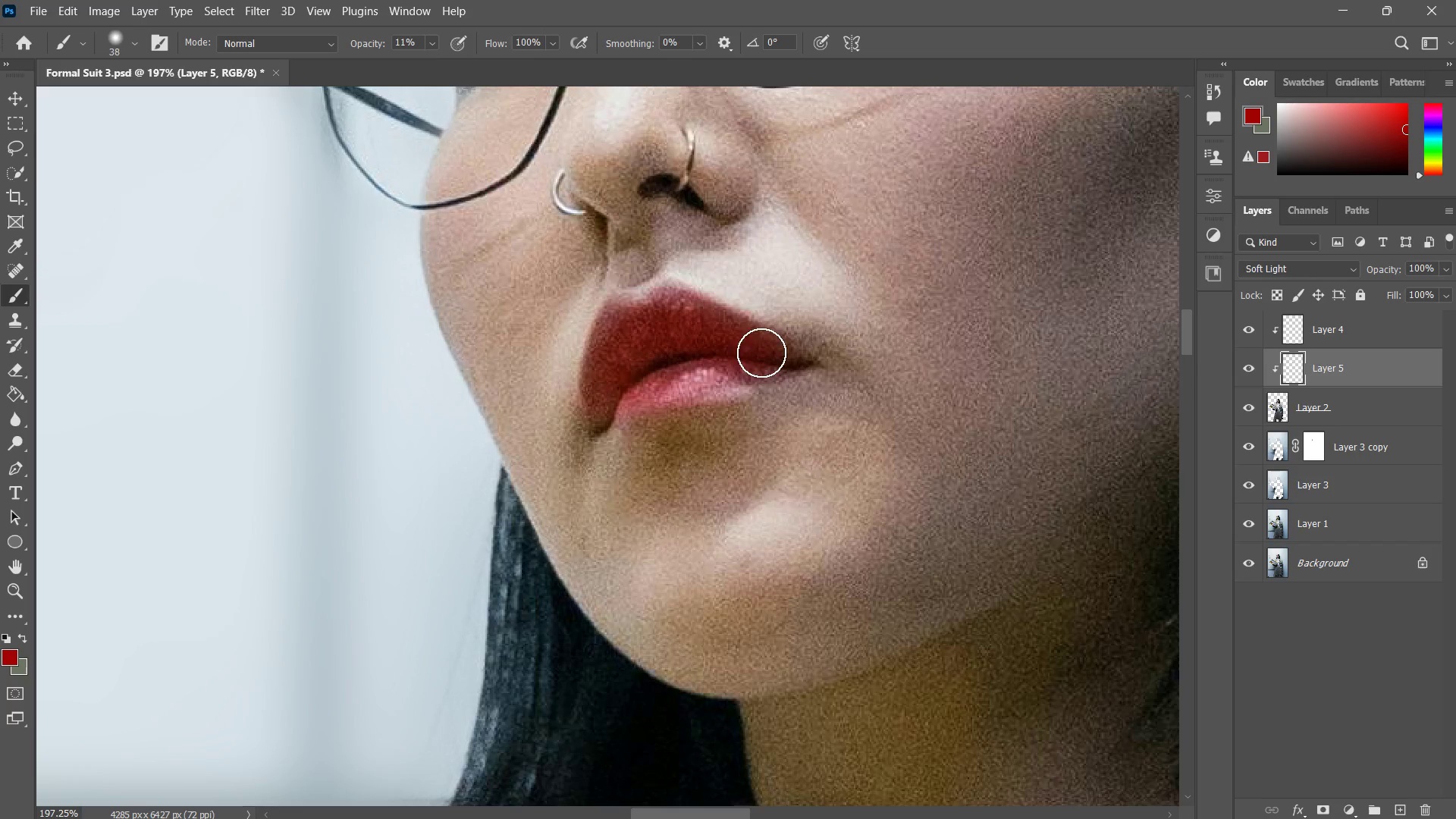 
left_click_drag(start_coordinate=[761, 353], to_coordinate=[685, 341])
 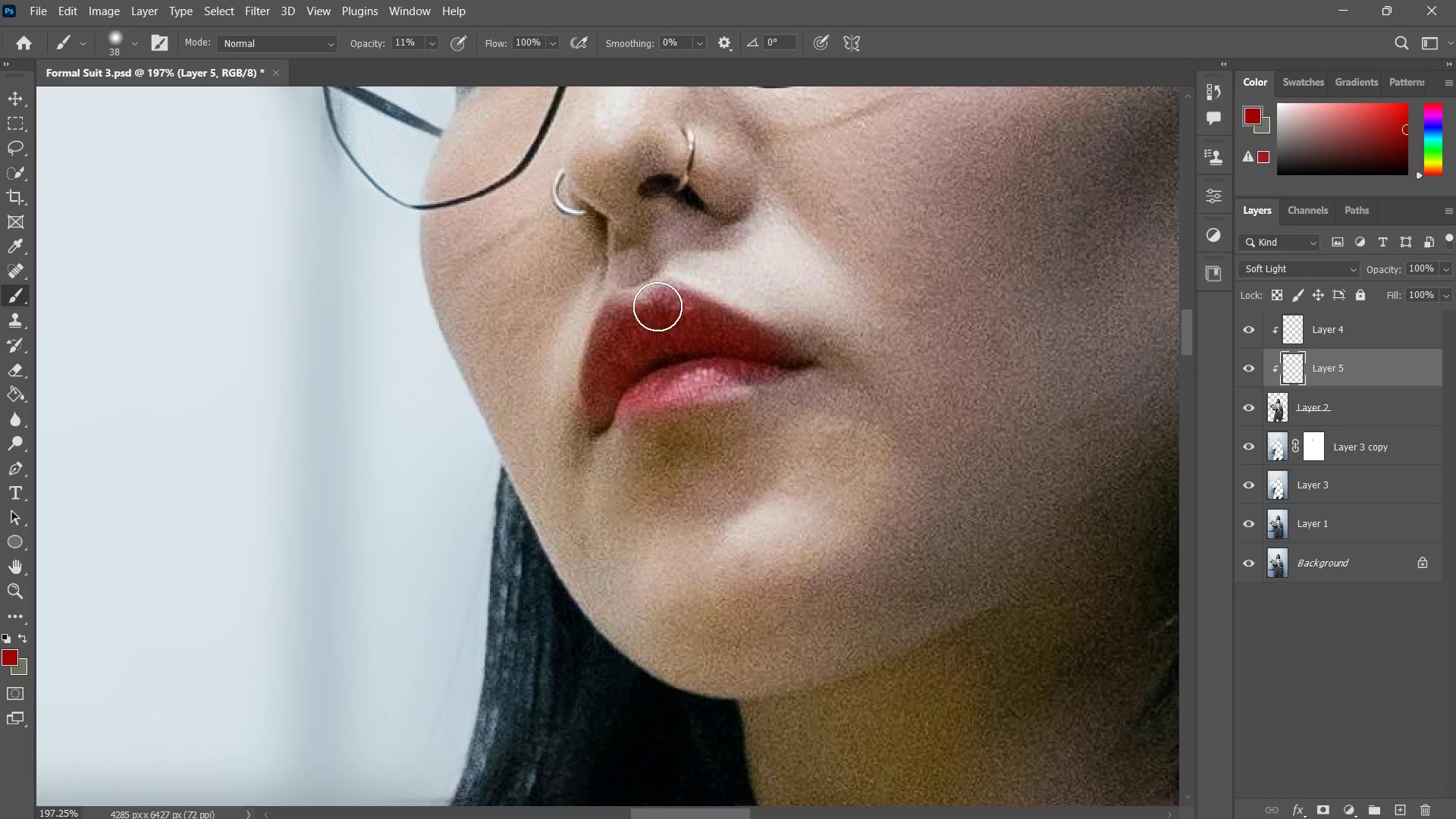 
left_click_drag(start_coordinate=[657, 306], to_coordinate=[613, 372])
 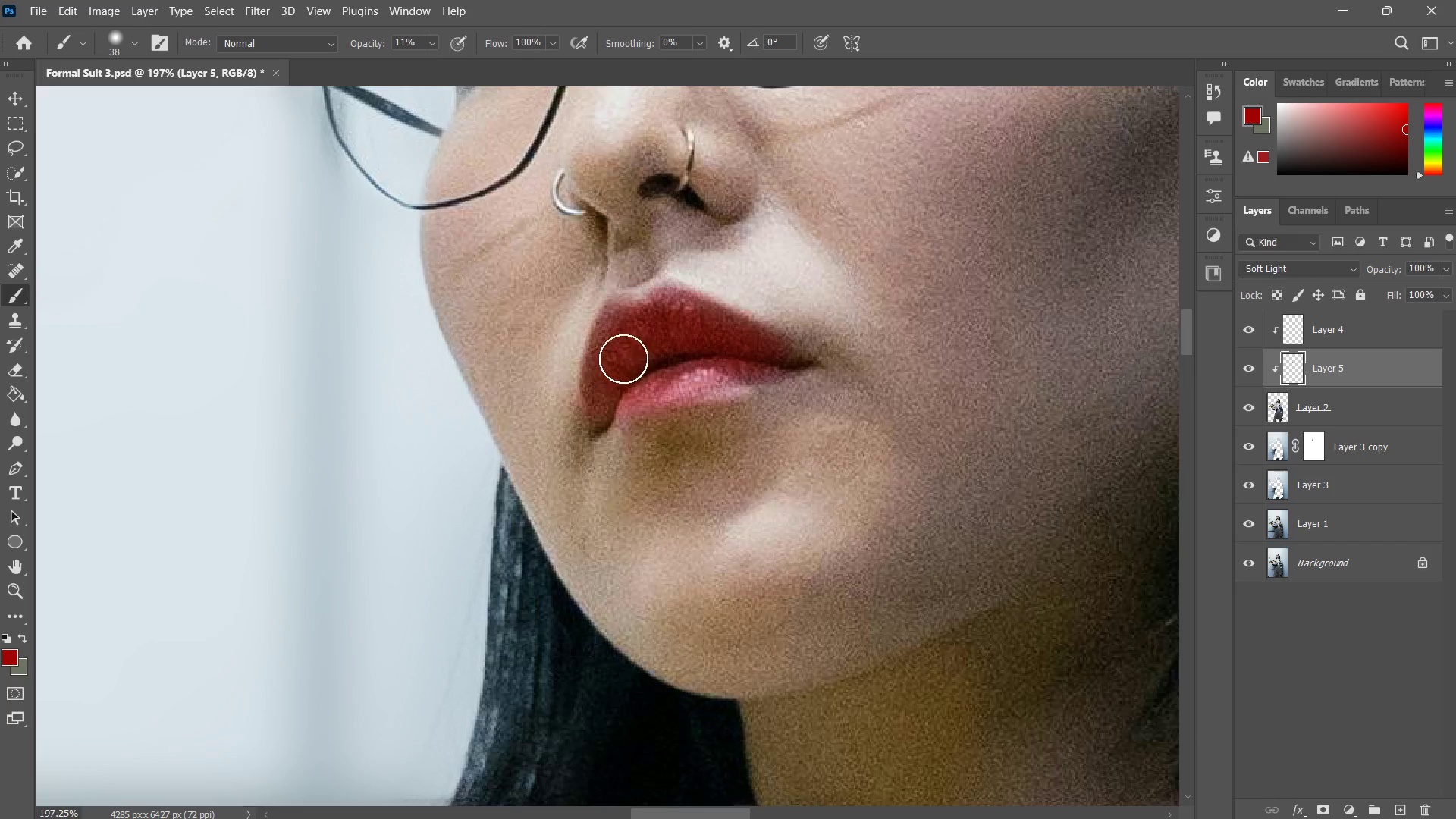 
left_click_drag(start_coordinate=[643, 343], to_coordinate=[617, 376])
 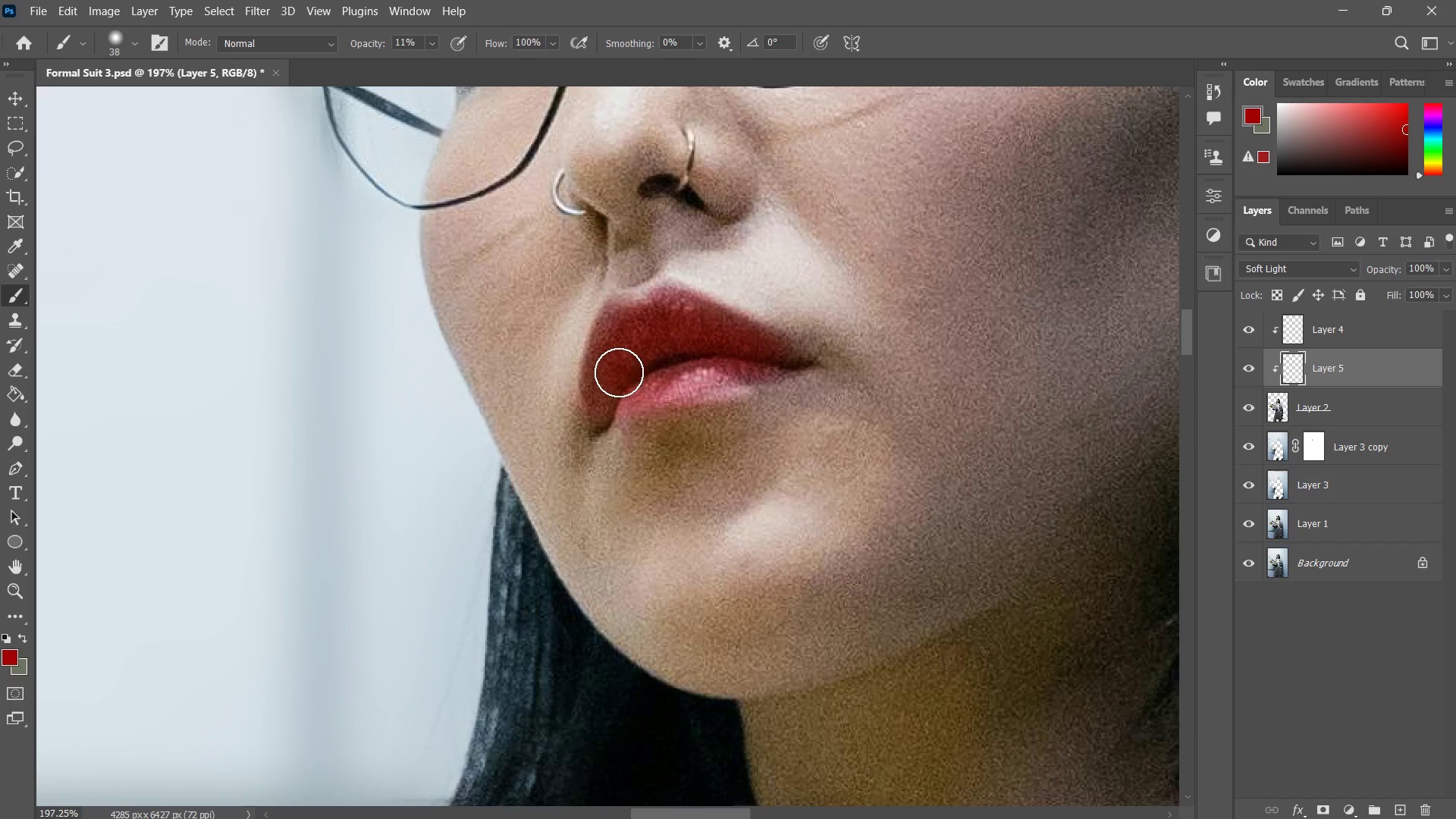 
left_click_drag(start_coordinate=[638, 339], to_coordinate=[610, 381])
 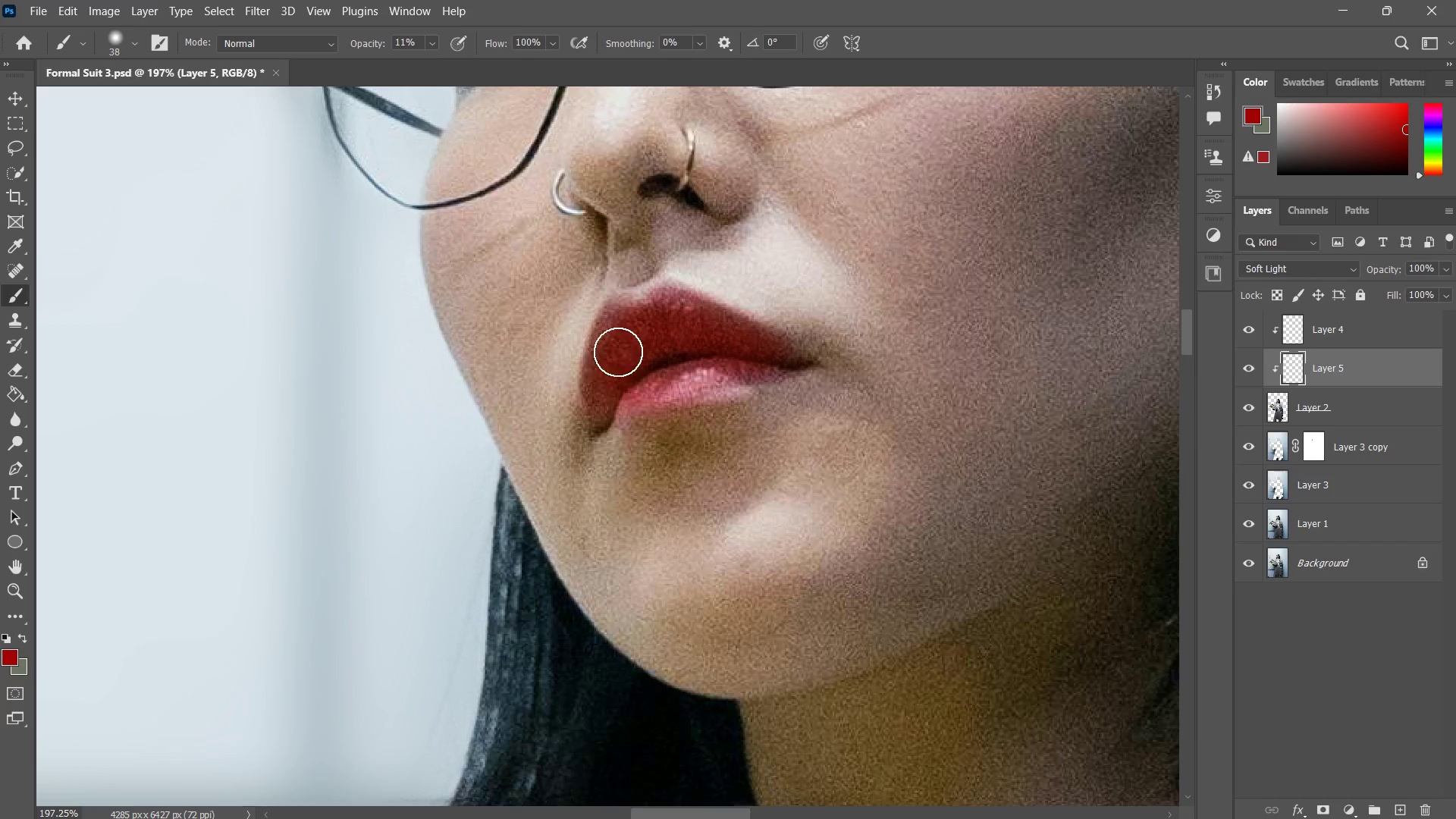 
left_click_drag(start_coordinate=[618, 352], to_coordinate=[604, 371])
 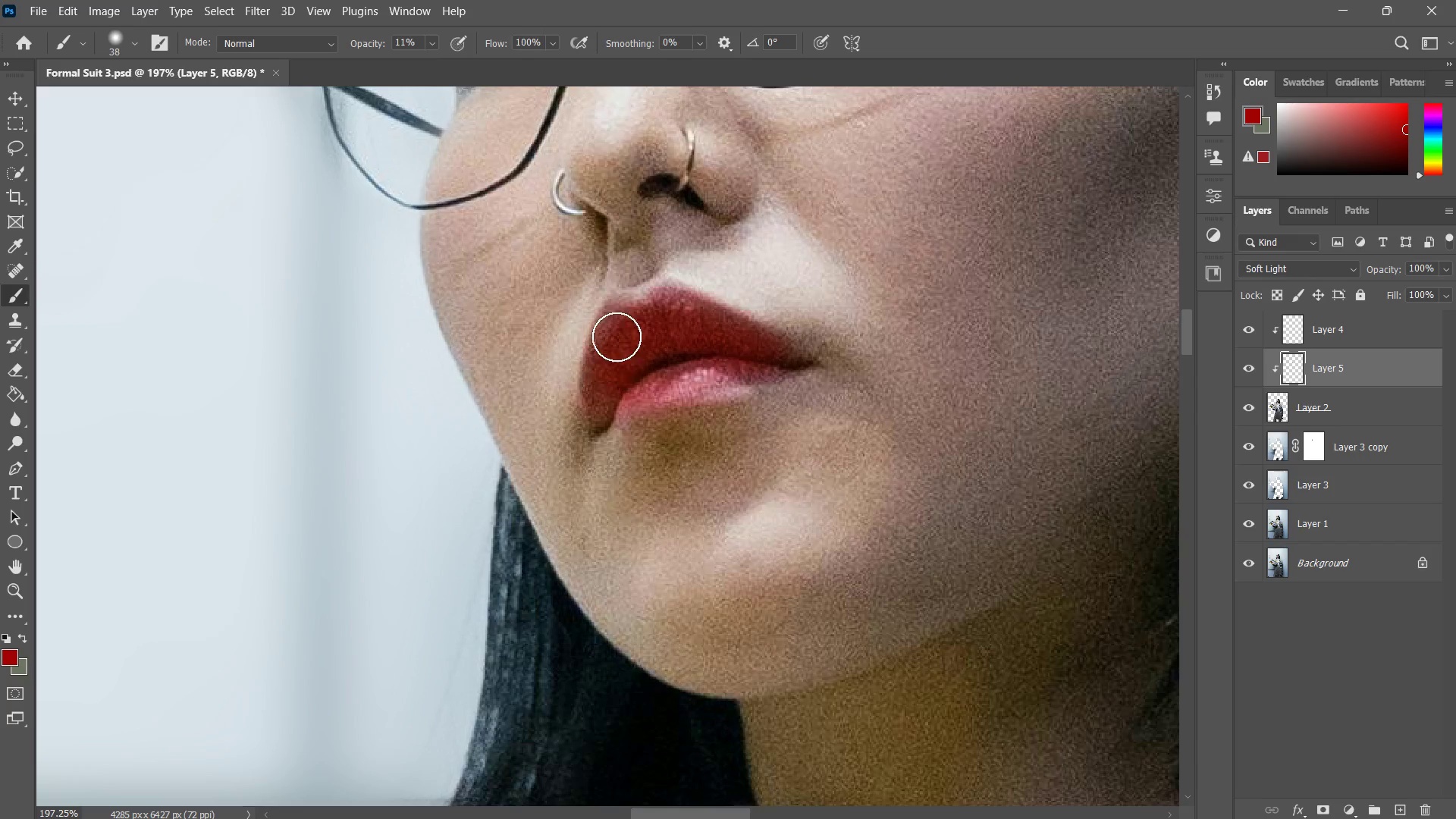 
left_click_drag(start_coordinate=[617, 337], to_coordinate=[610, 342])
 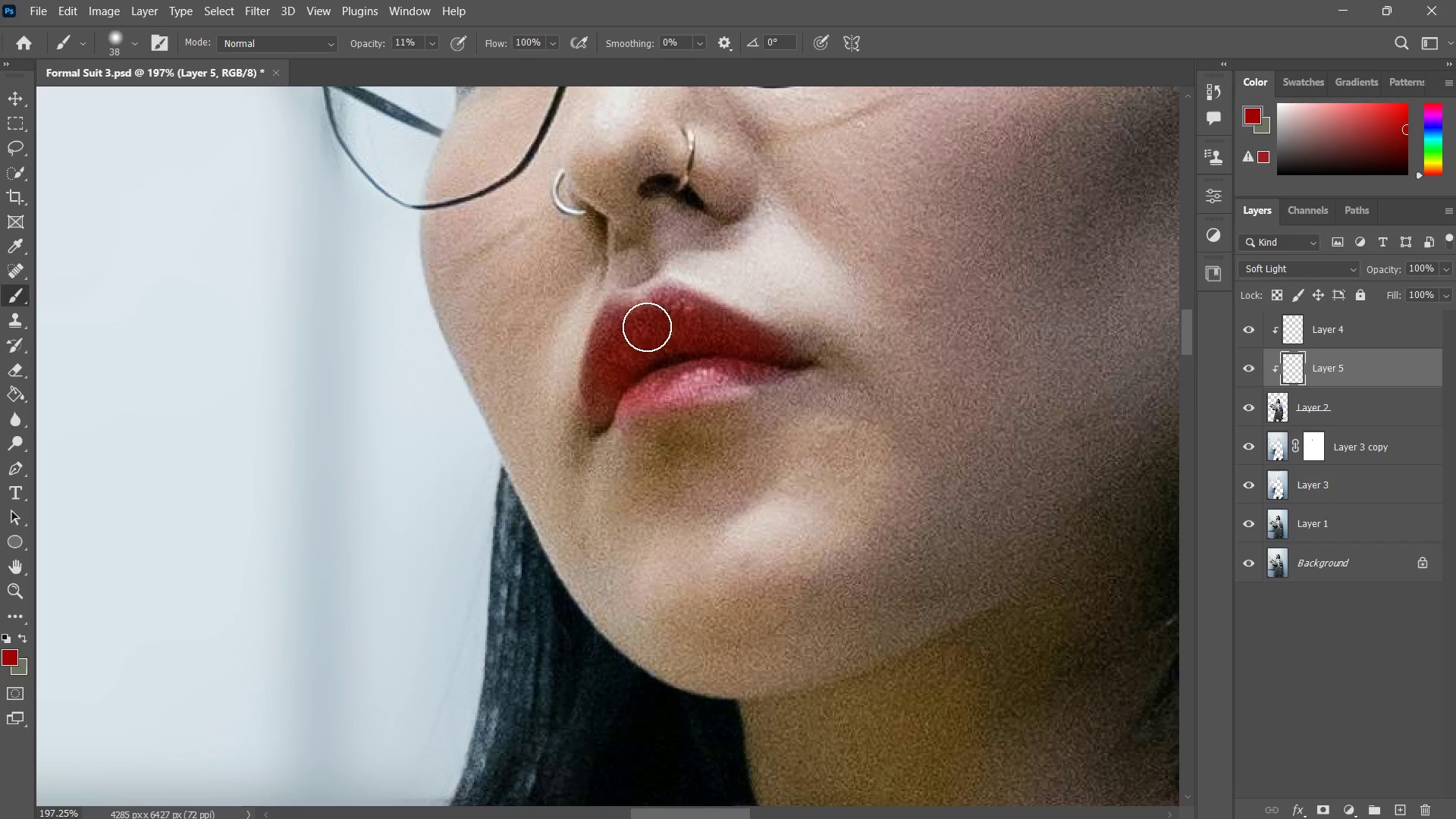 
left_click_drag(start_coordinate=[636, 324], to_coordinate=[663, 321])
 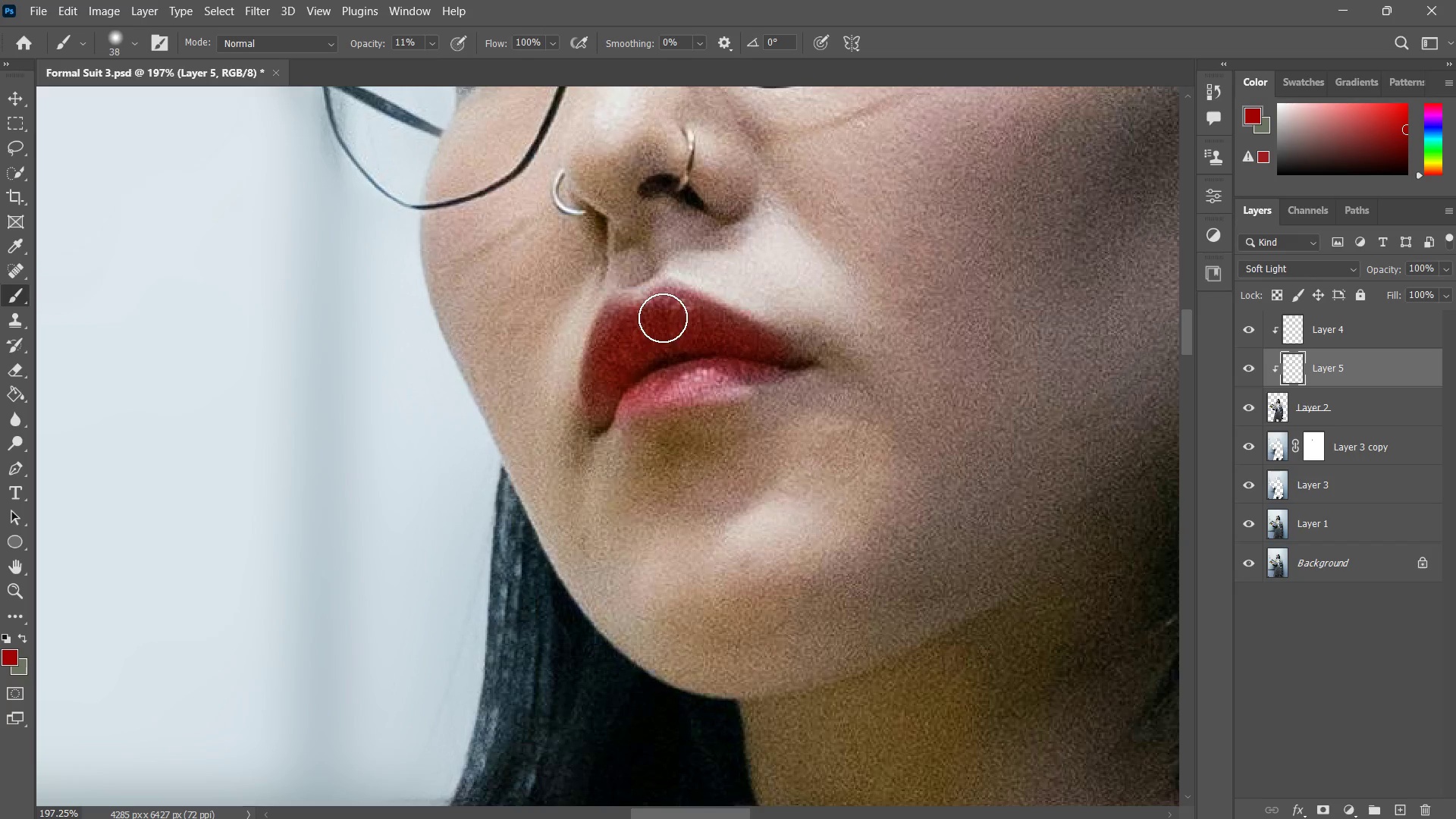 
left_click_drag(start_coordinate=[663, 322], to_coordinate=[695, 320])
 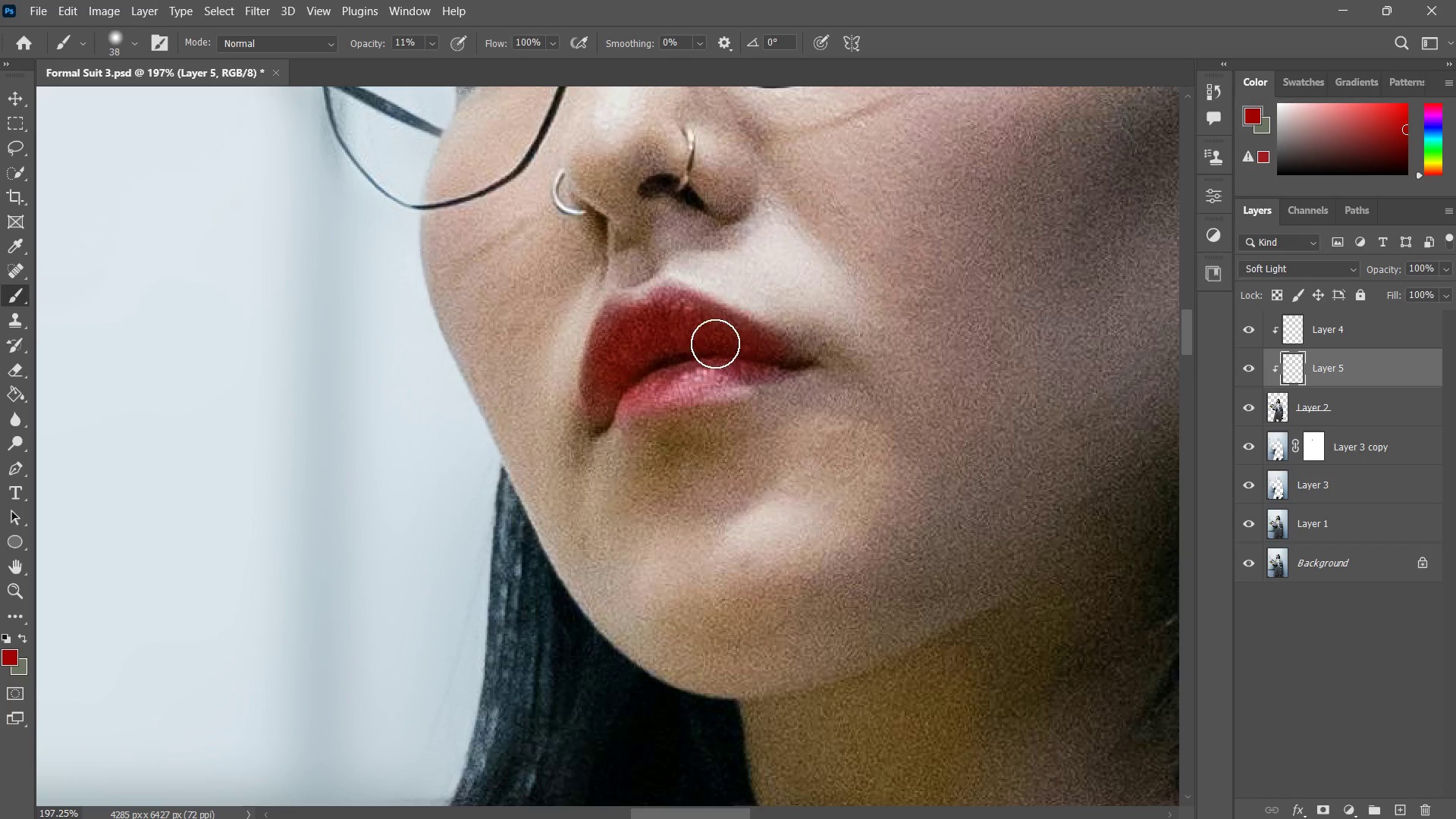 
left_click_drag(start_coordinate=[717, 344], to_coordinate=[647, 375])
 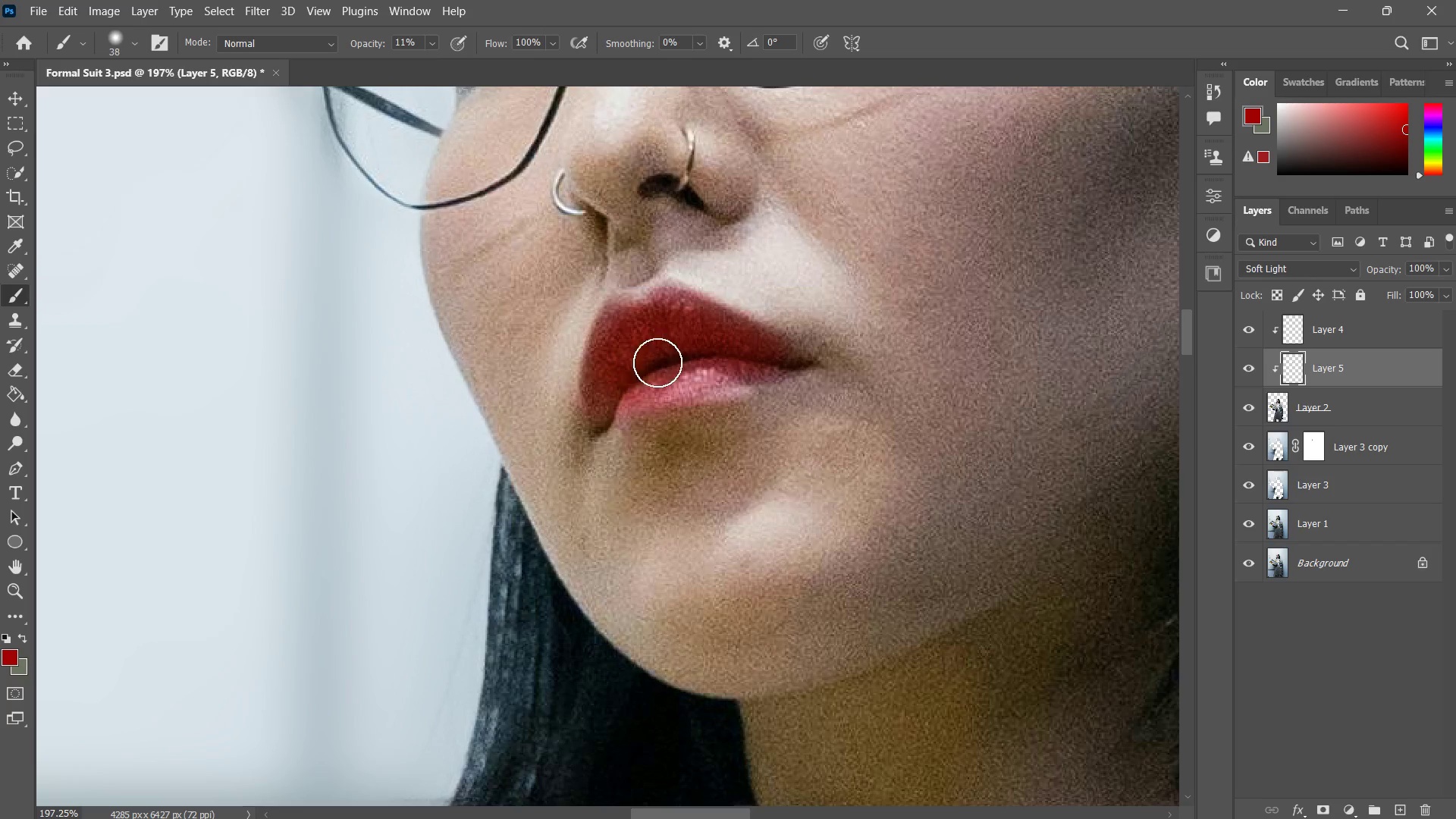 
left_click_drag(start_coordinate=[649, 369], to_coordinate=[610, 403])
 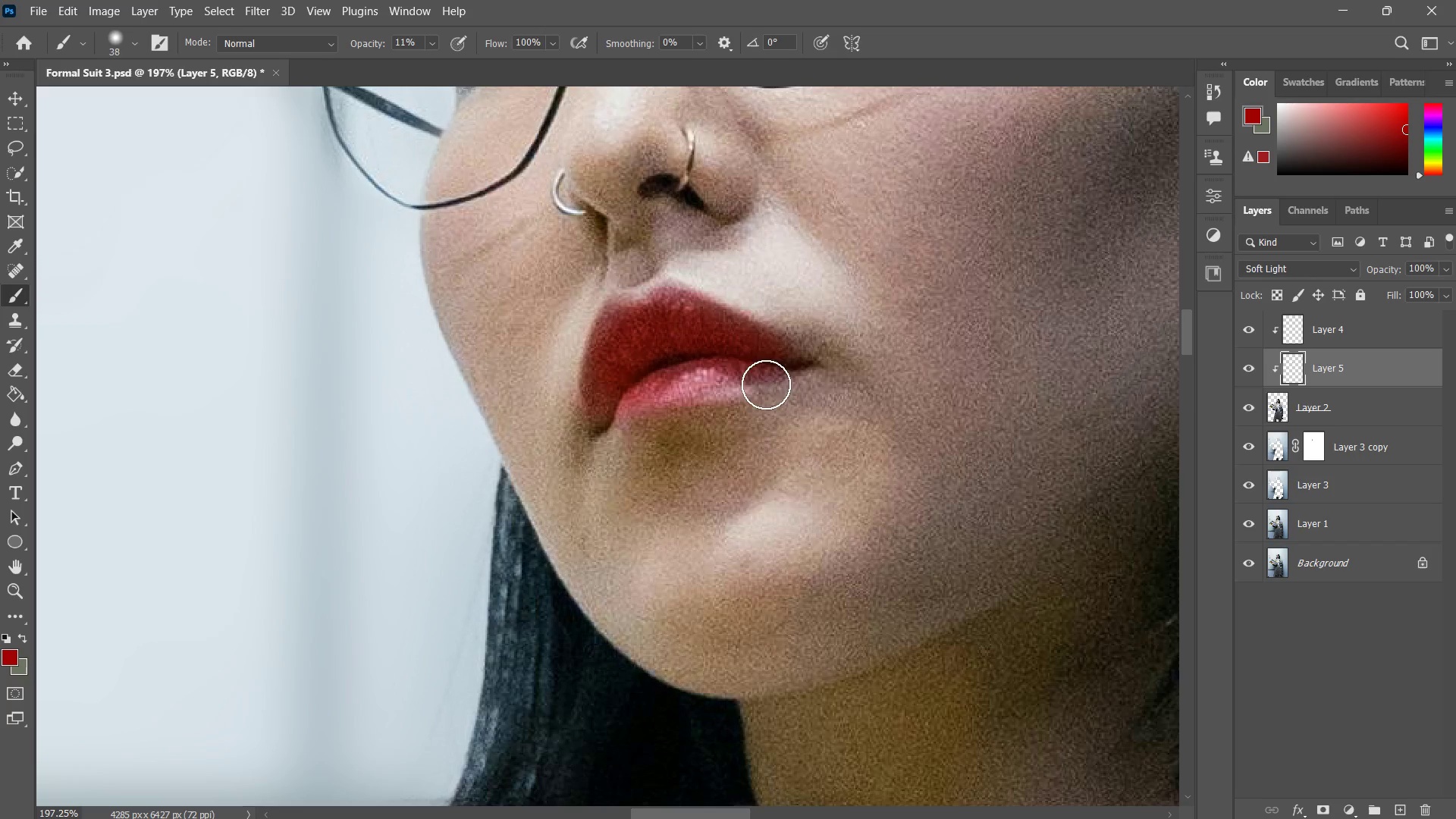 
type(zz)
 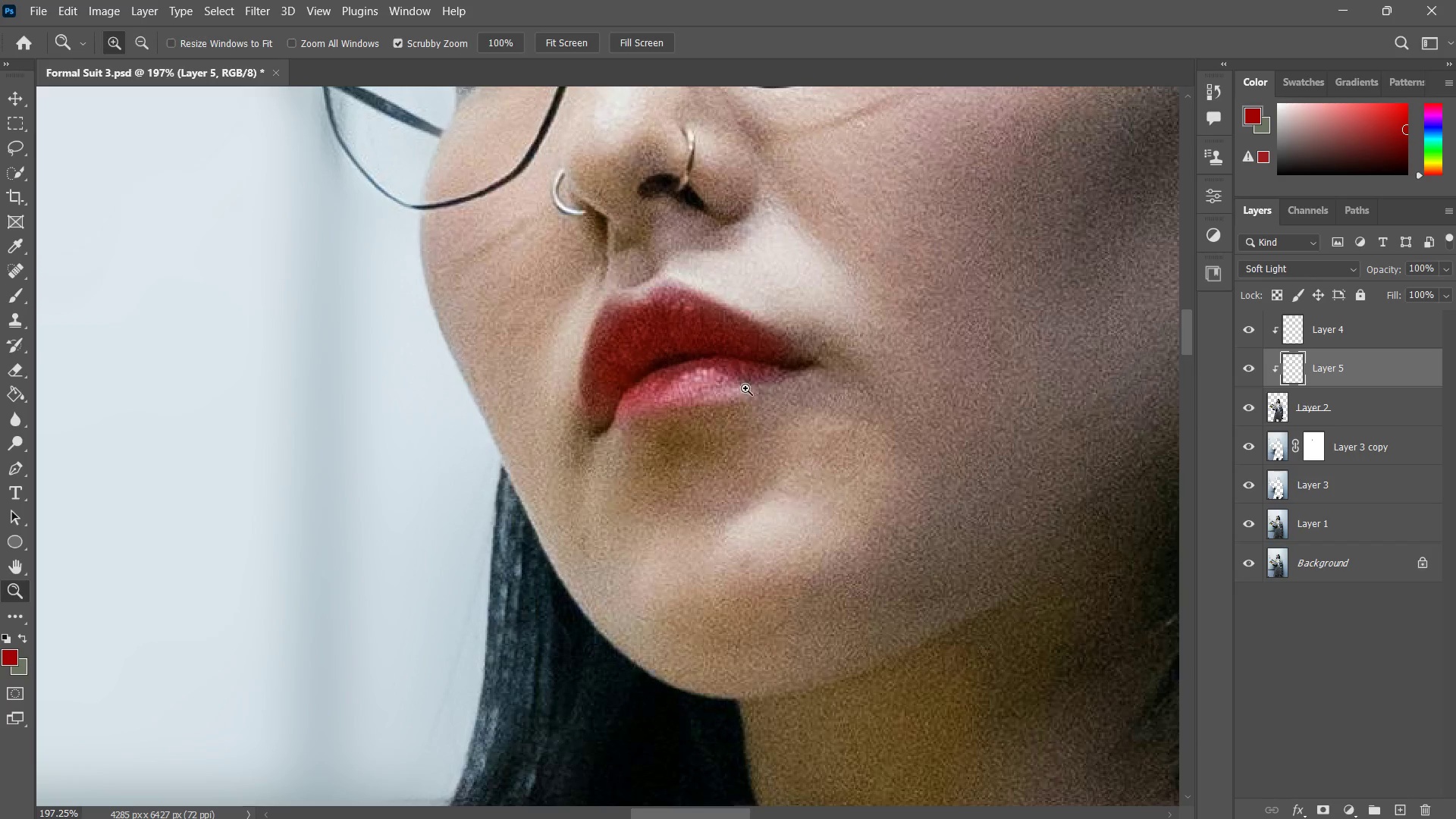 
left_click_drag(start_coordinate=[741, 397], to_coordinate=[661, 550])
 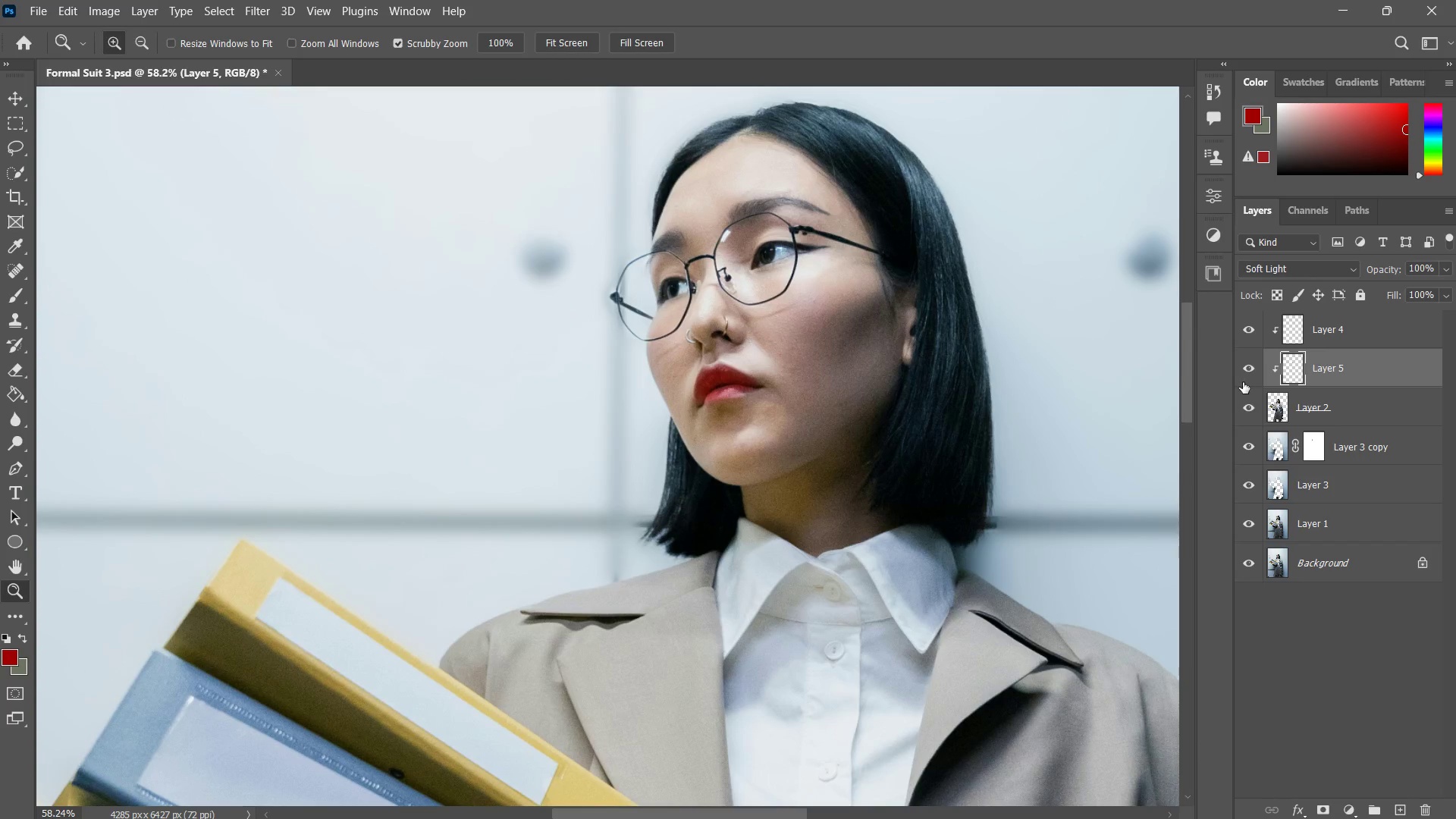 
left_click([1251, 369])
 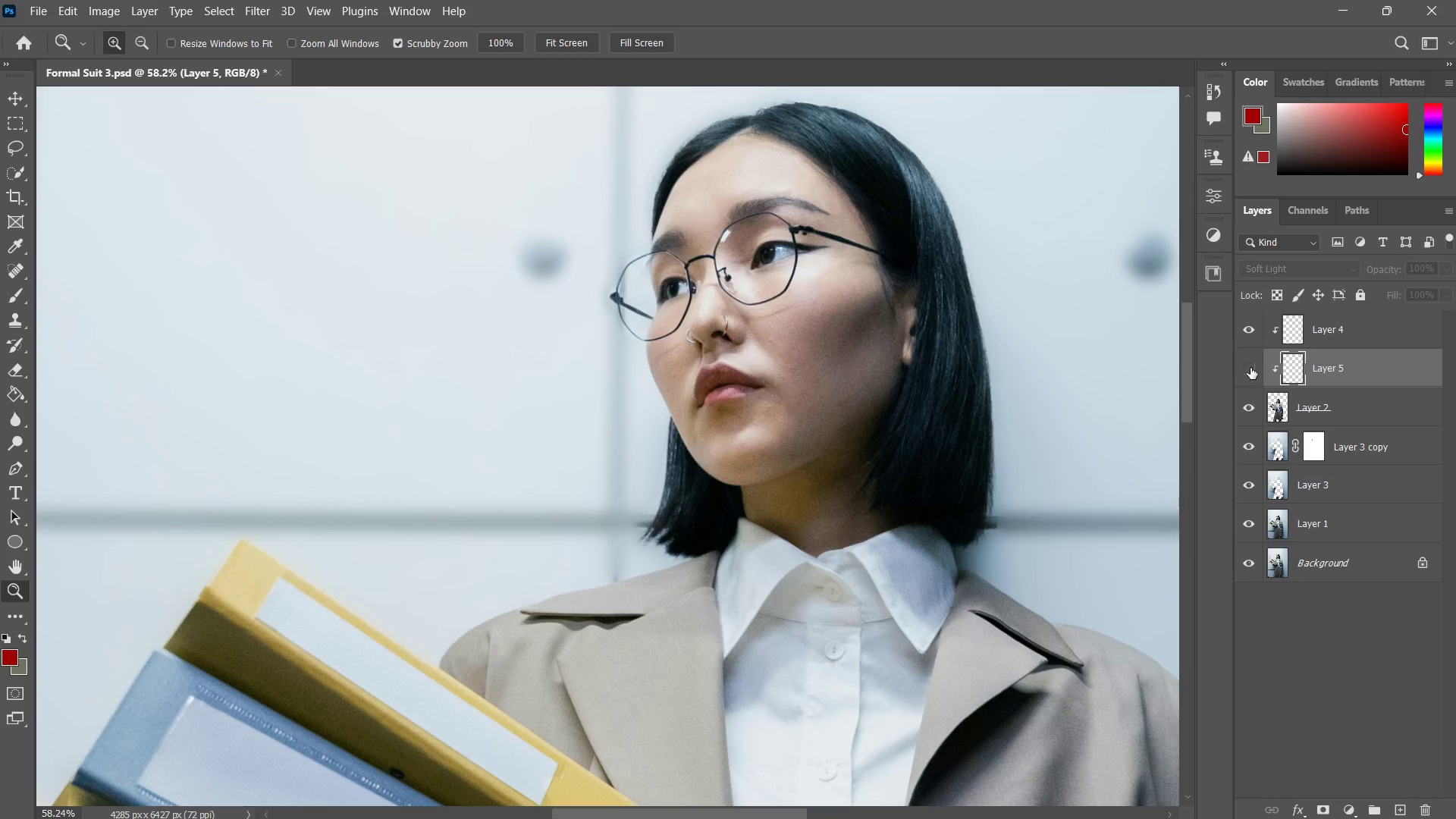 
left_click([1250, 368])
 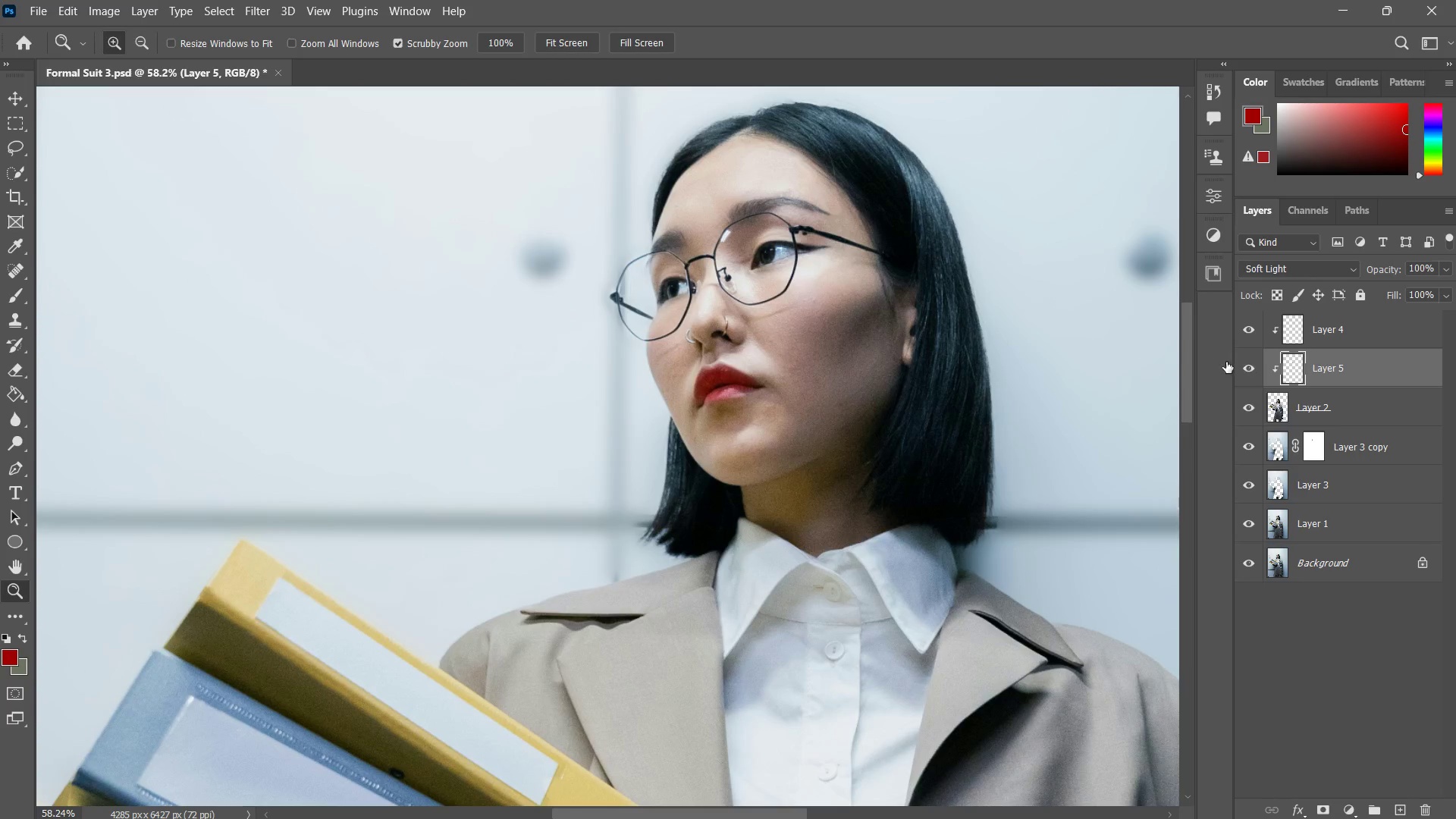 
type(zzb)
 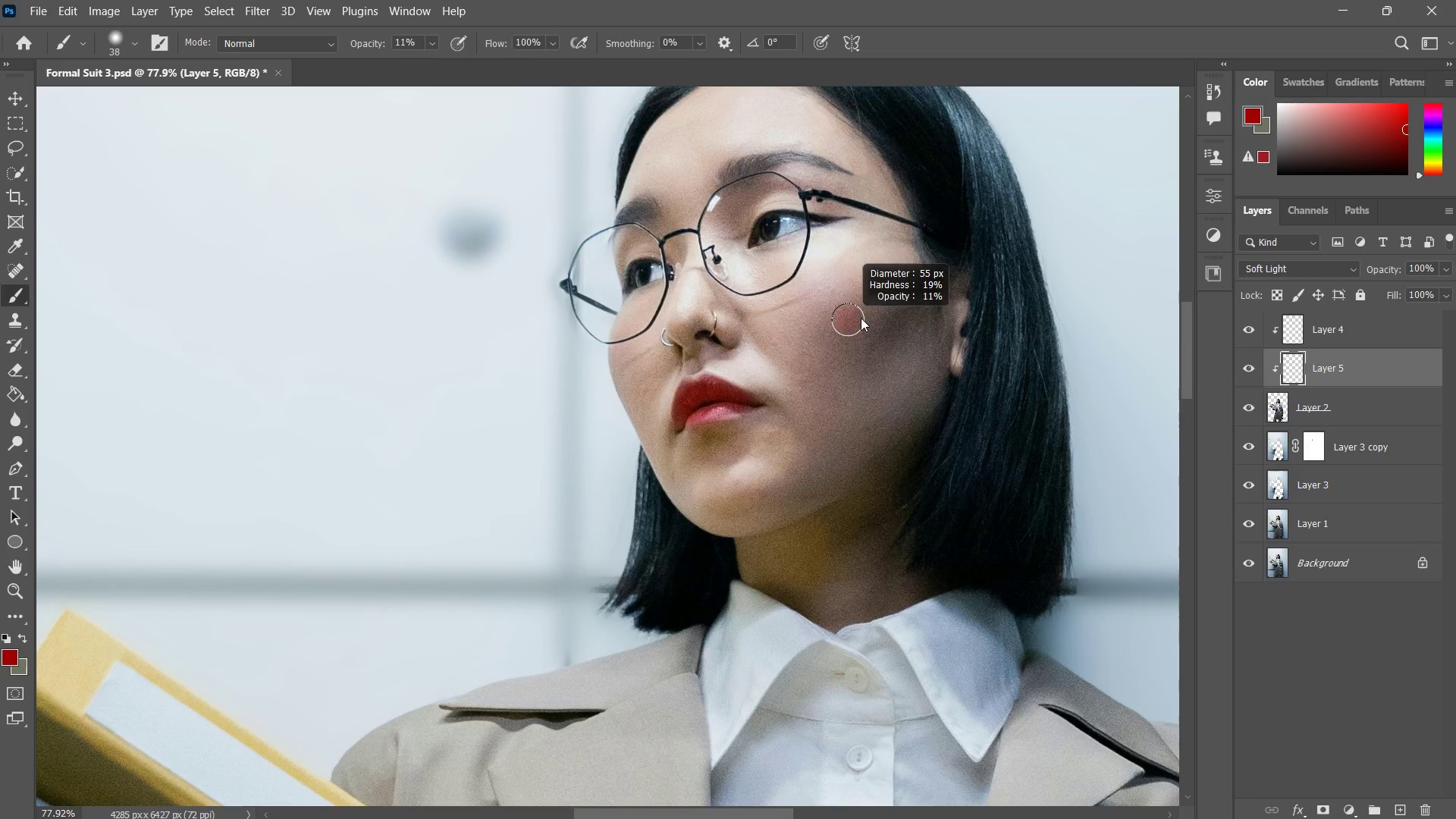 
left_click_drag(start_coordinate=[759, 333], to_coordinate=[786, 312])
 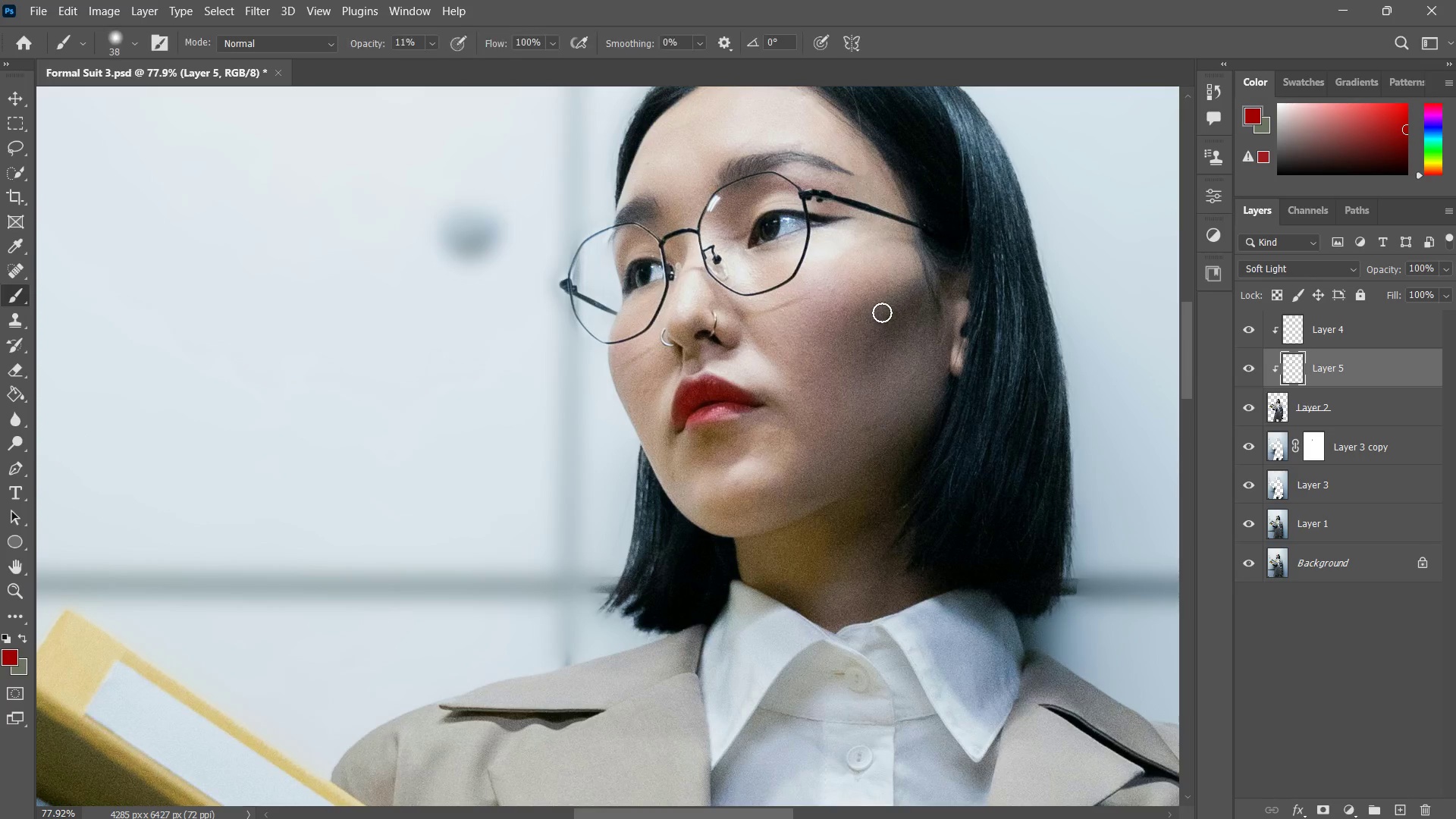 
hold_key(key=AltLeft, duration=0.42)
 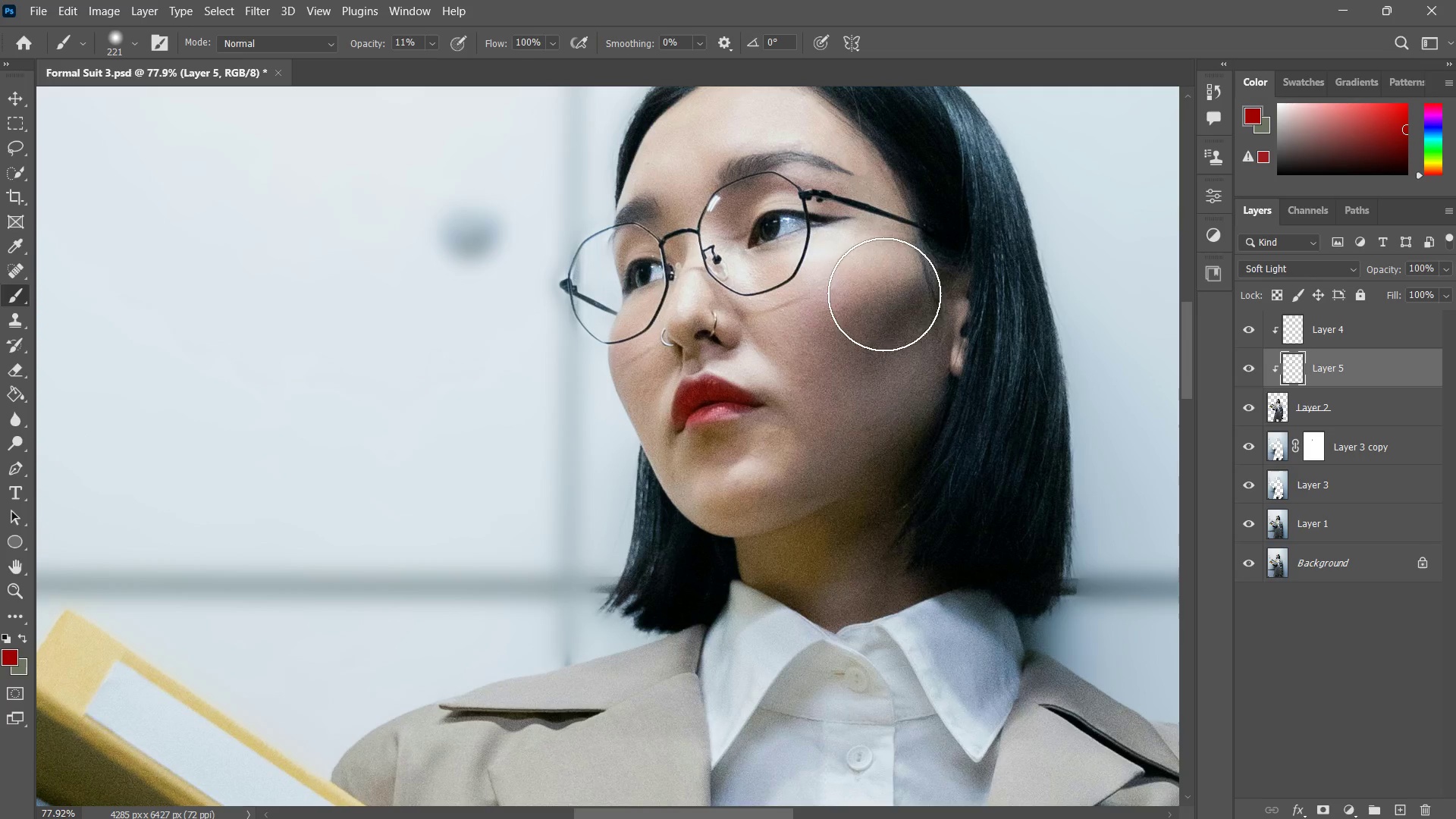 
left_click_drag(start_coordinate=[881, 293], to_coordinate=[828, 344])
 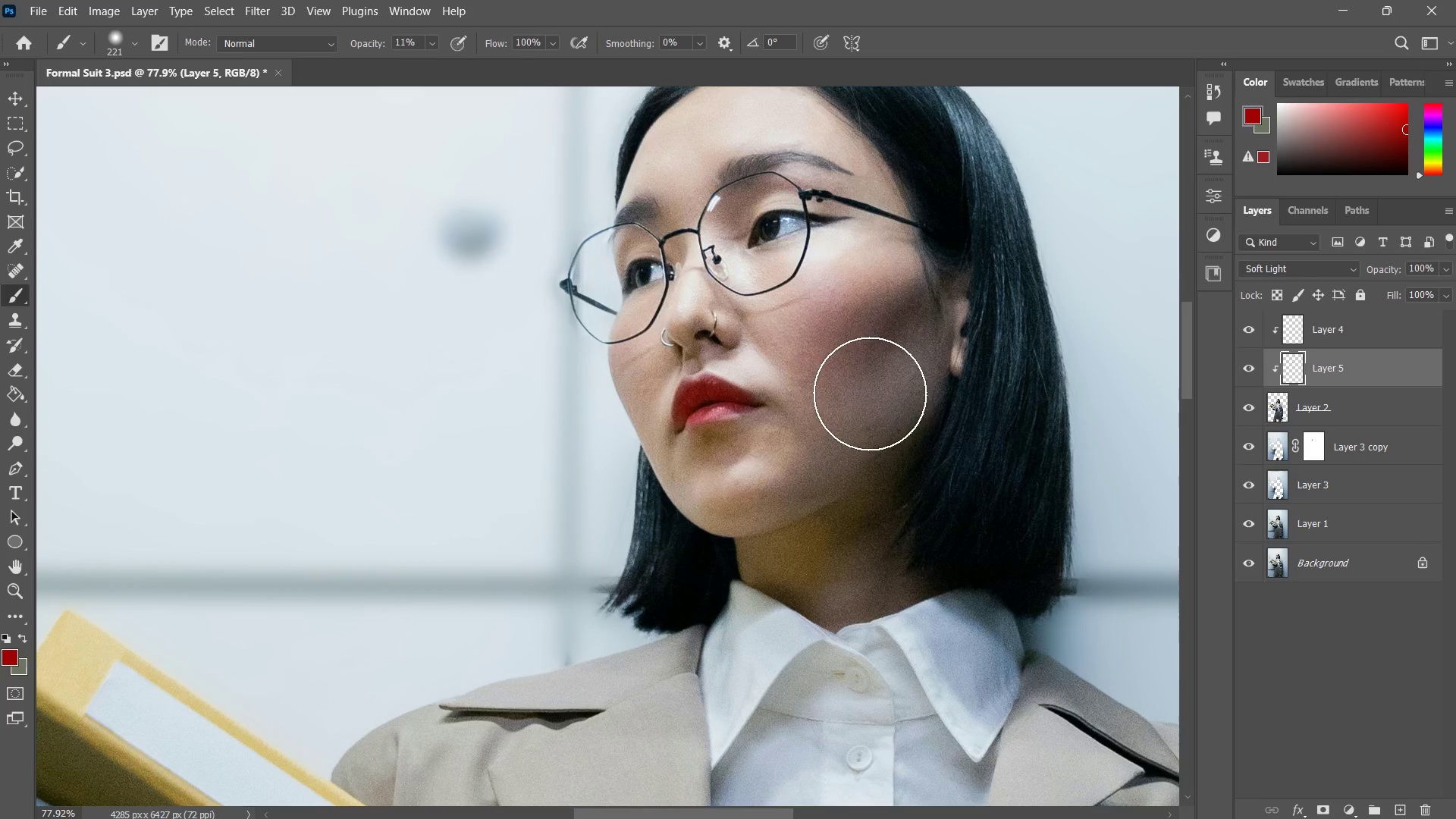 
left_click_drag(start_coordinate=[868, 330], to_coordinate=[839, 381])
 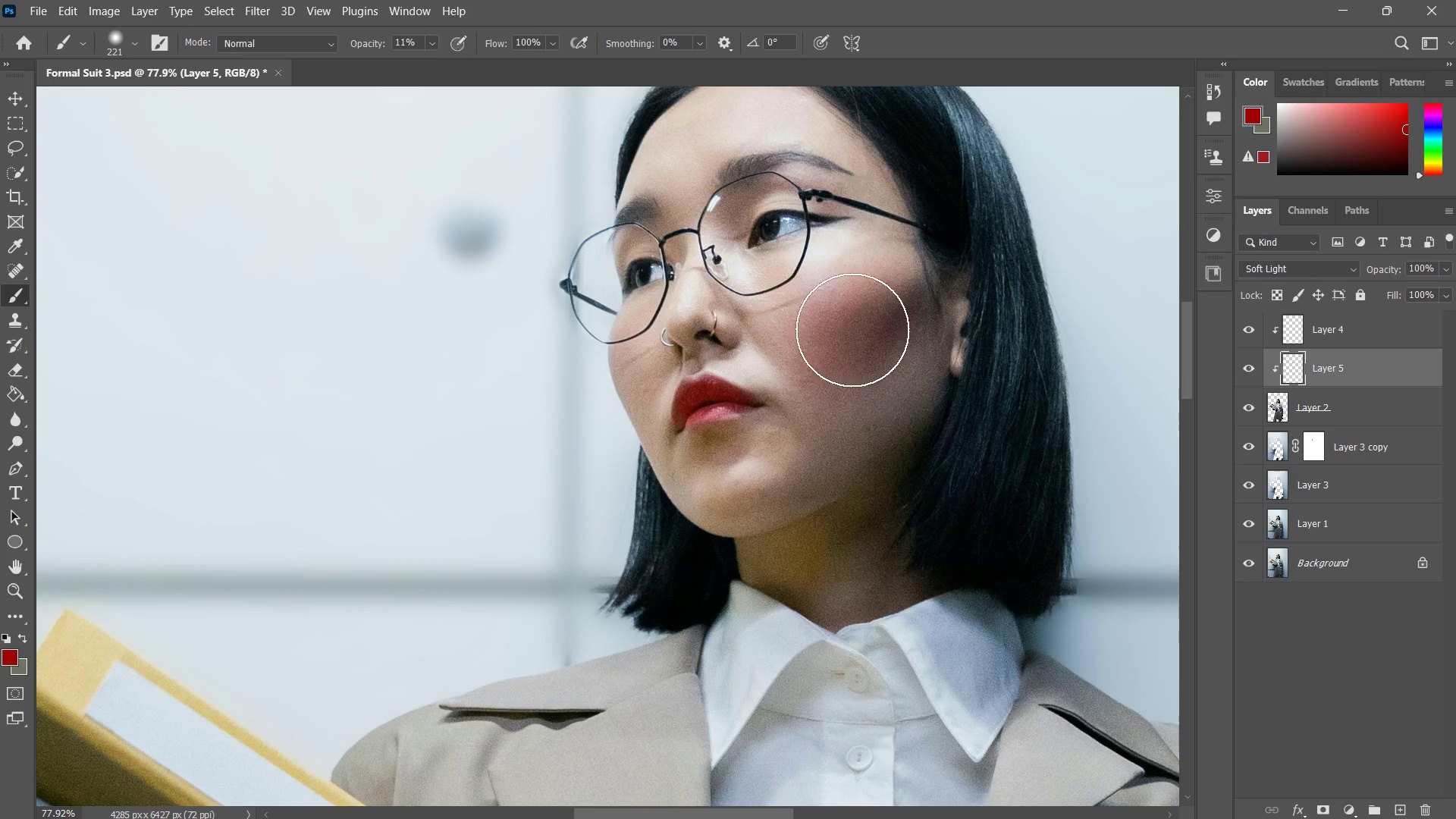 
left_click_drag(start_coordinate=[865, 306], to_coordinate=[849, 333])
 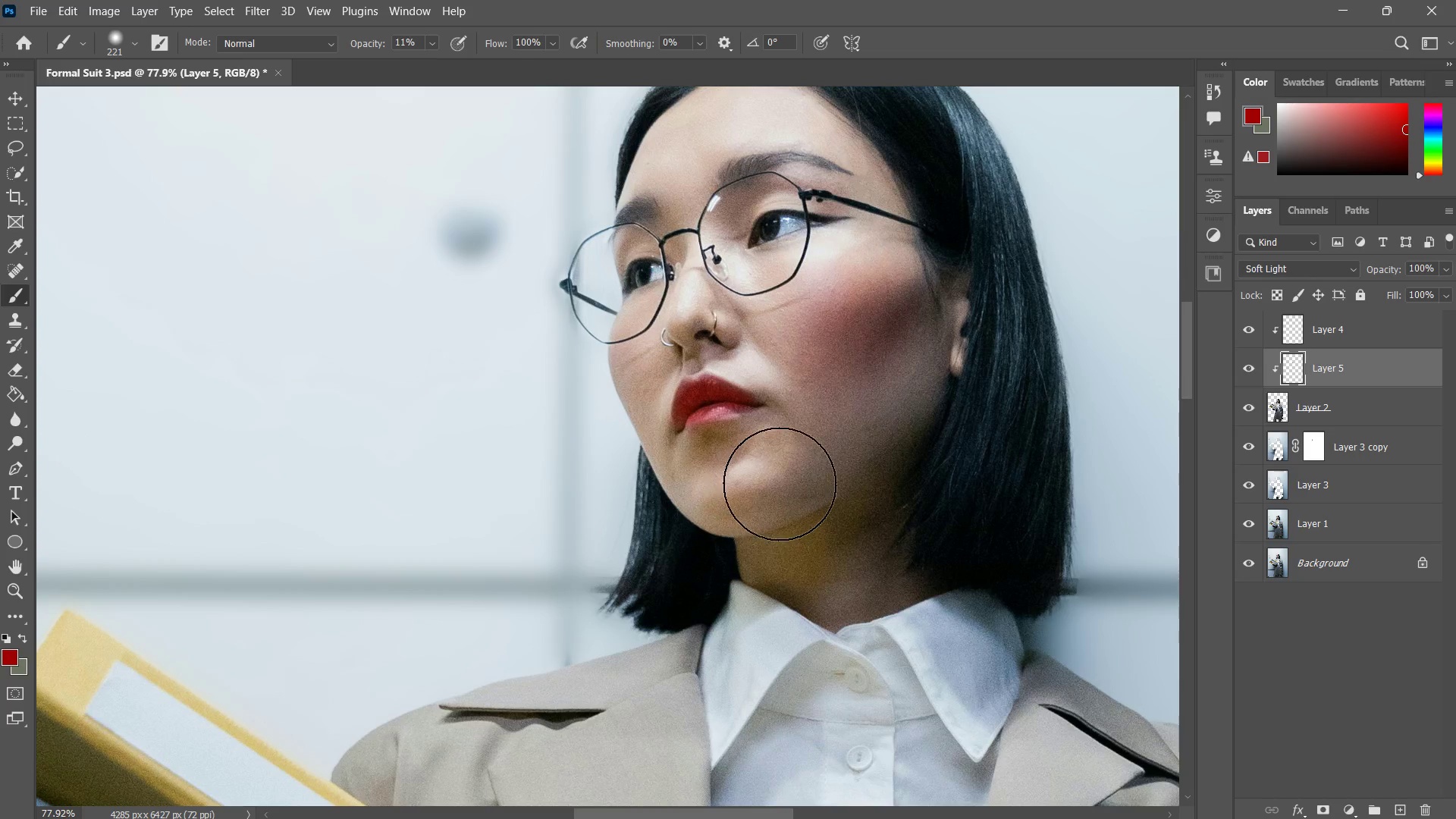 
left_click_drag(start_coordinate=[780, 484], to_coordinate=[730, 504])
 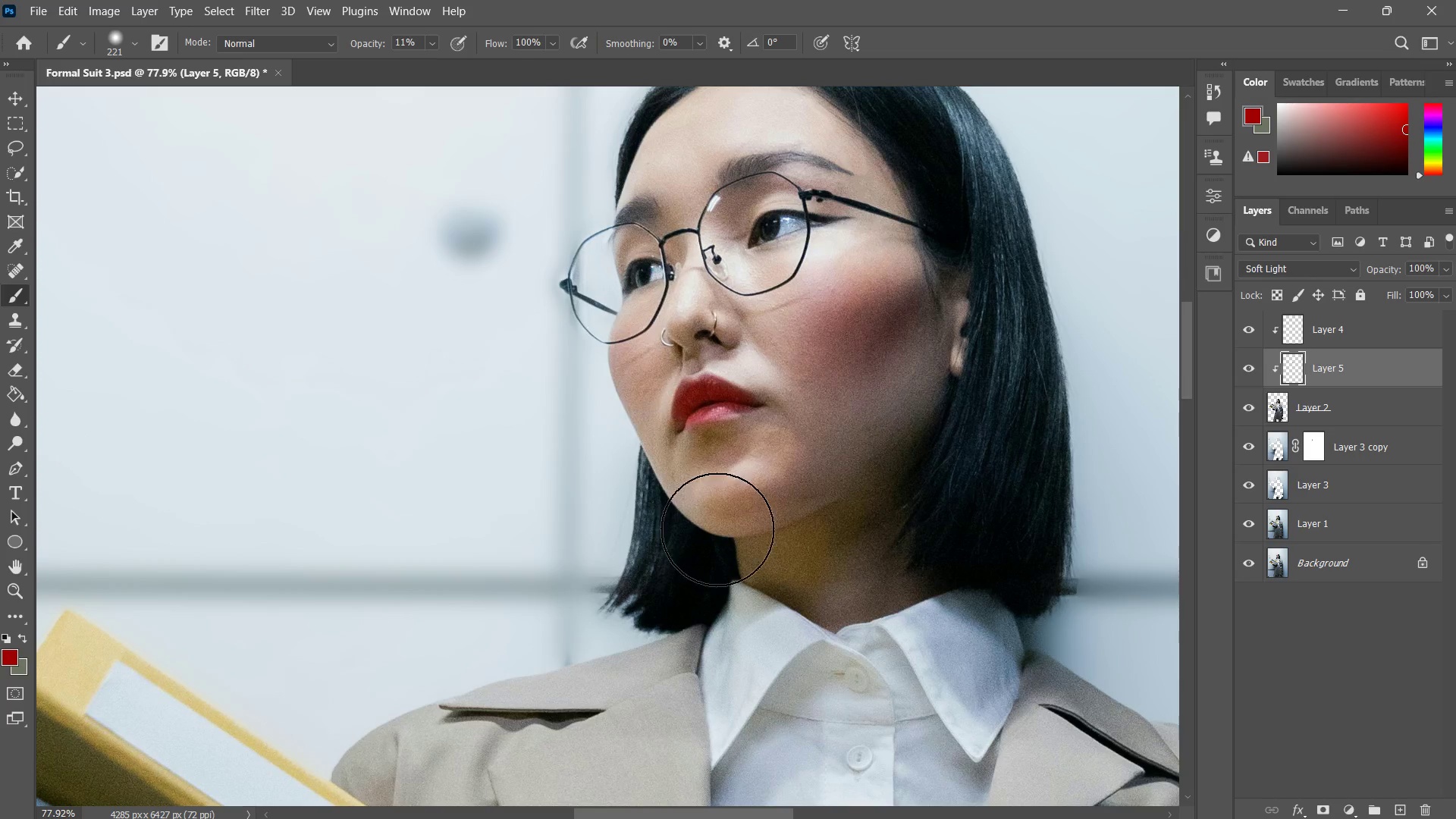 
type(zzbzzzz)
 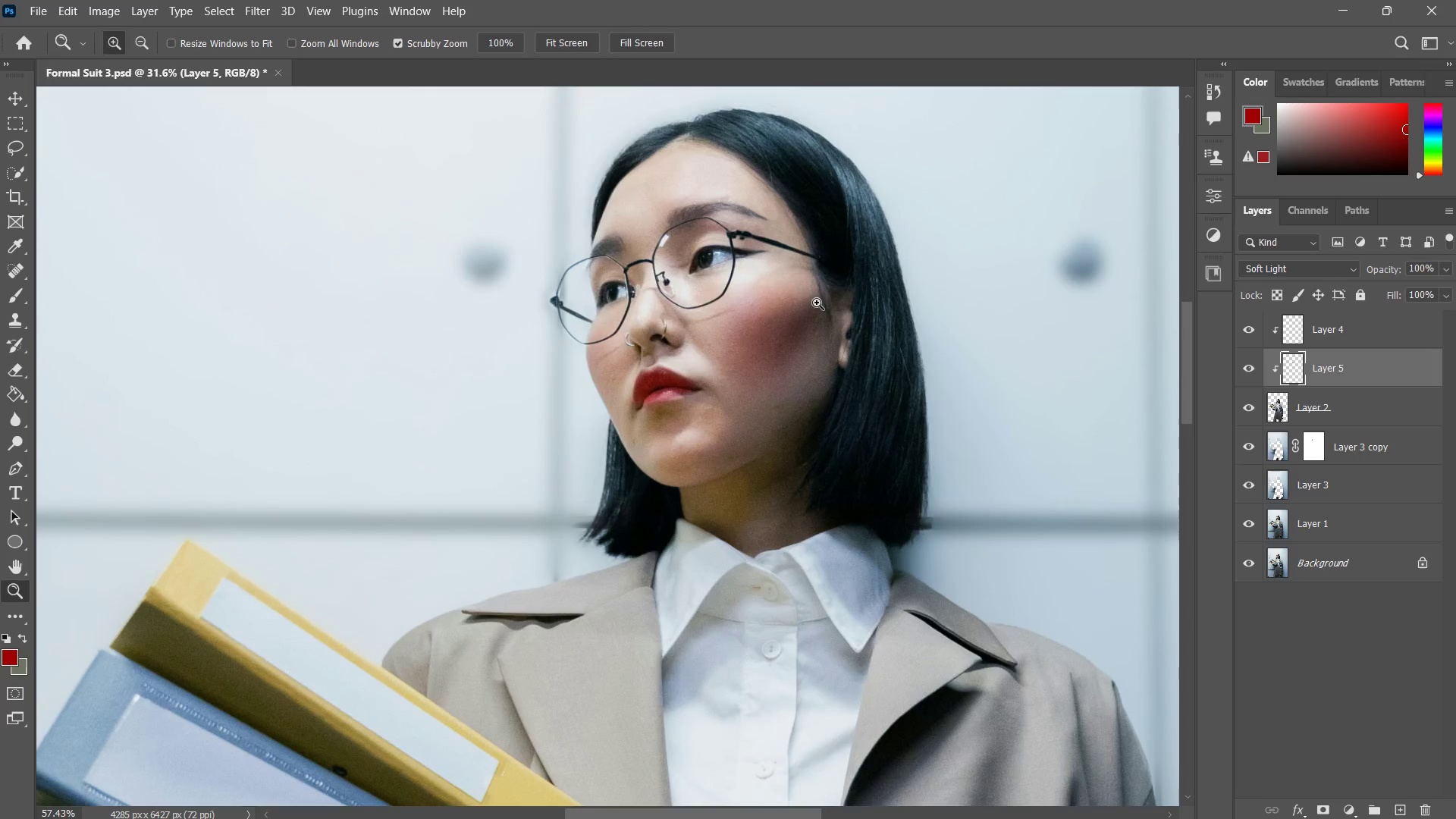 
left_click_drag(start_coordinate=[765, 458], to_coordinate=[721, 539])
 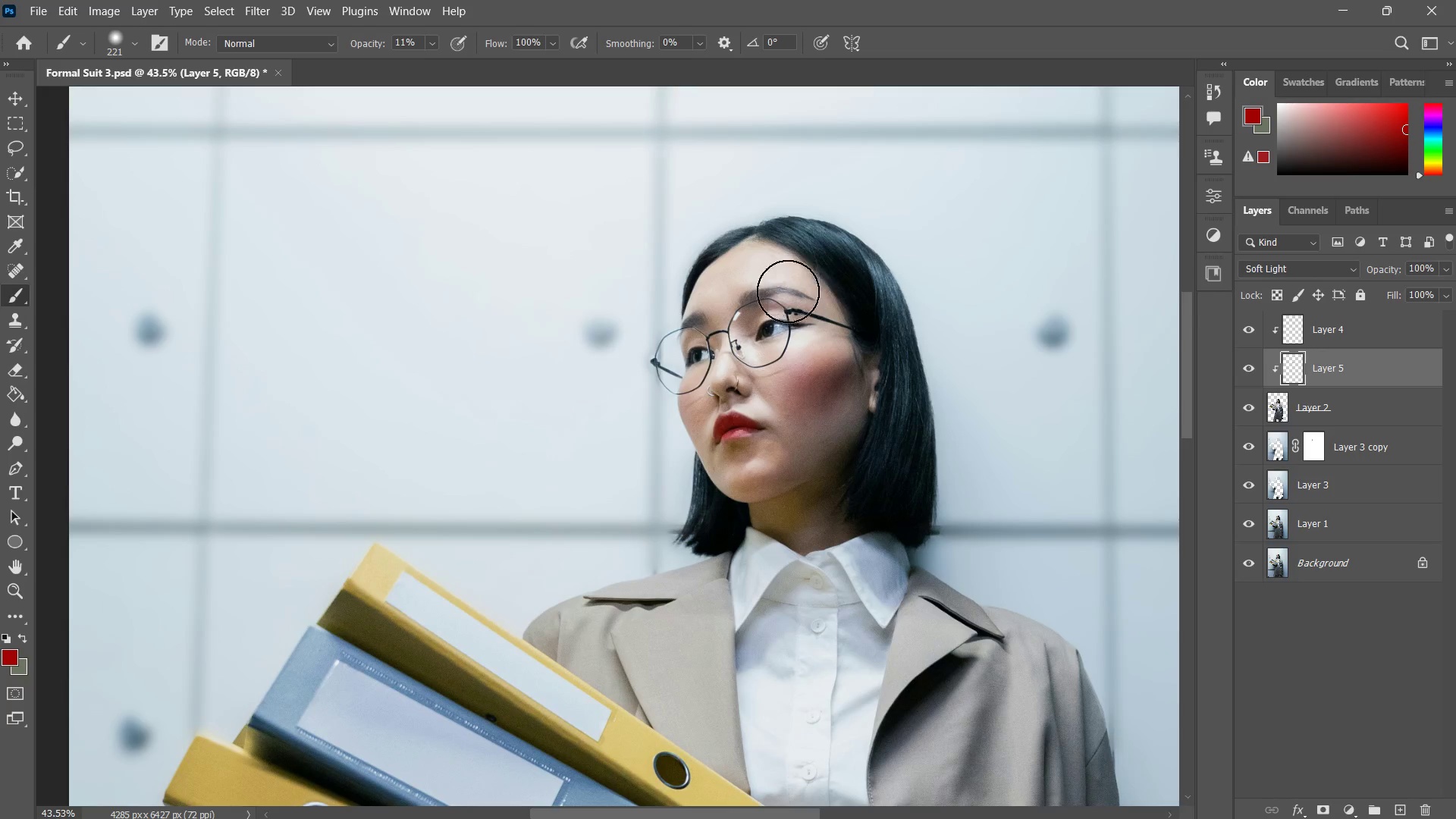 
left_click_drag(start_coordinate=[767, 278], to_coordinate=[726, 278])
 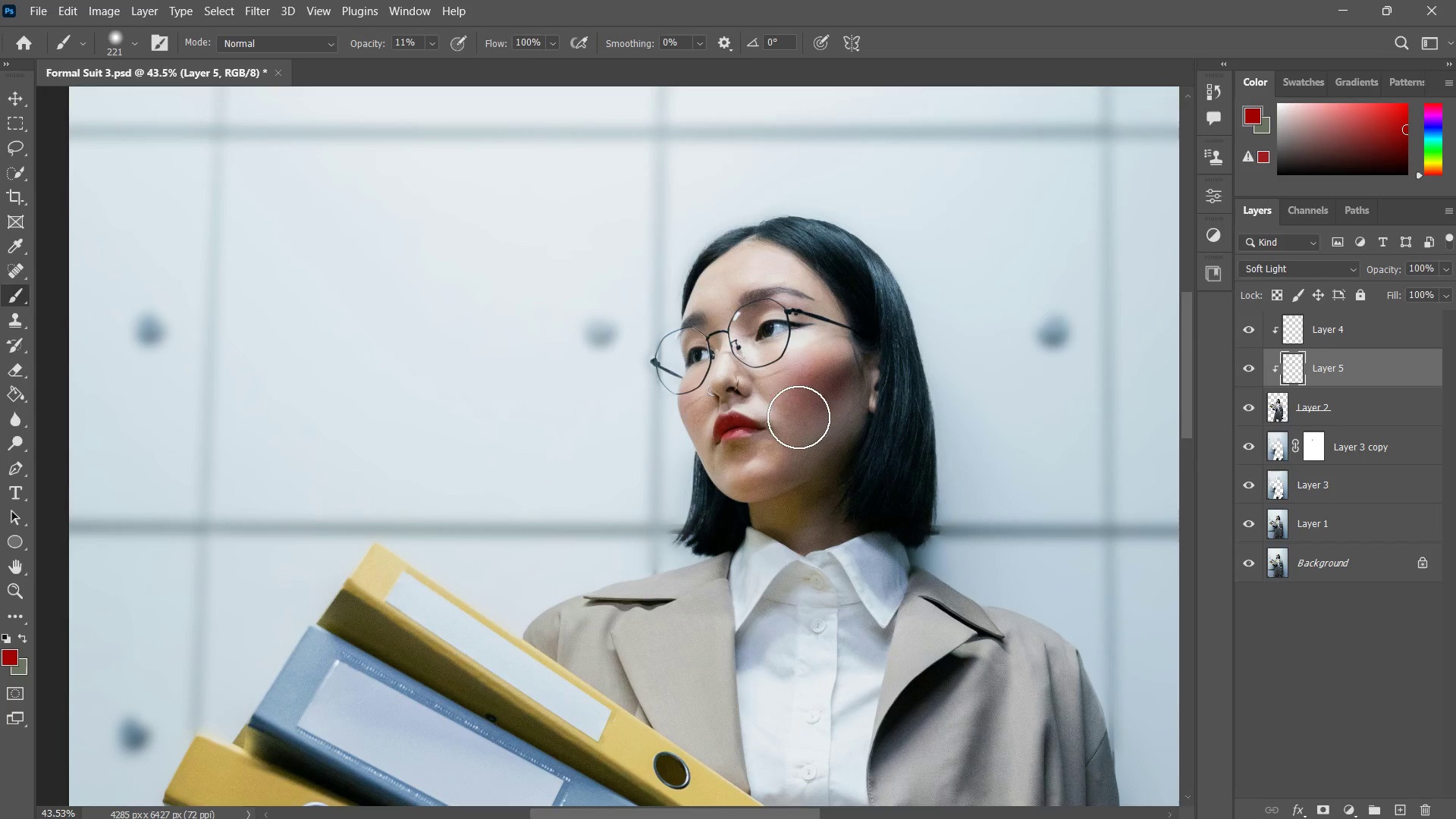 
left_click_drag(start_coordinate=[808, 408], to_coordinate=[797, 424])
 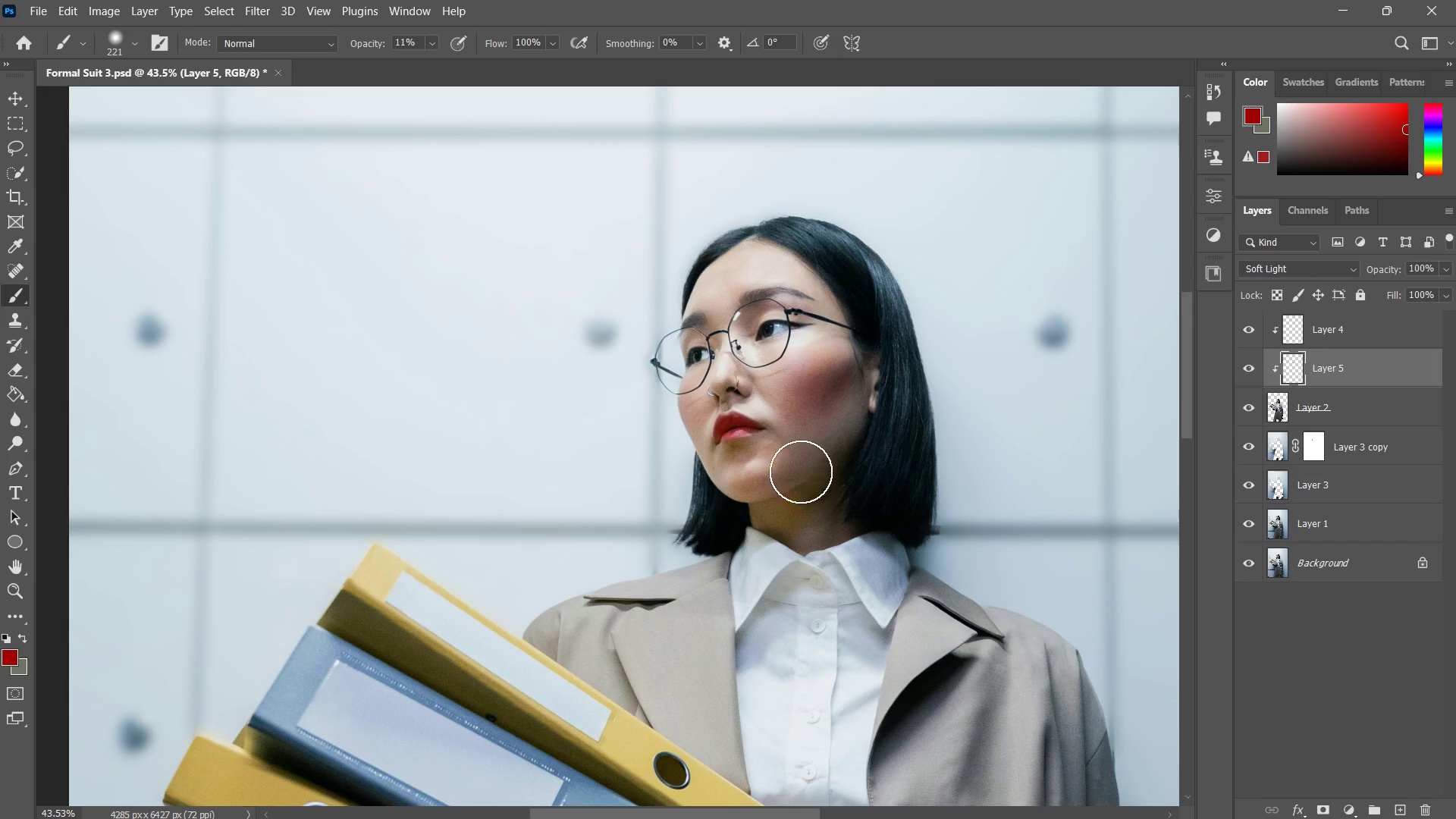 
left_click_drag(start_coordinate=[805, 472], to_coordinate=[767, 526])
 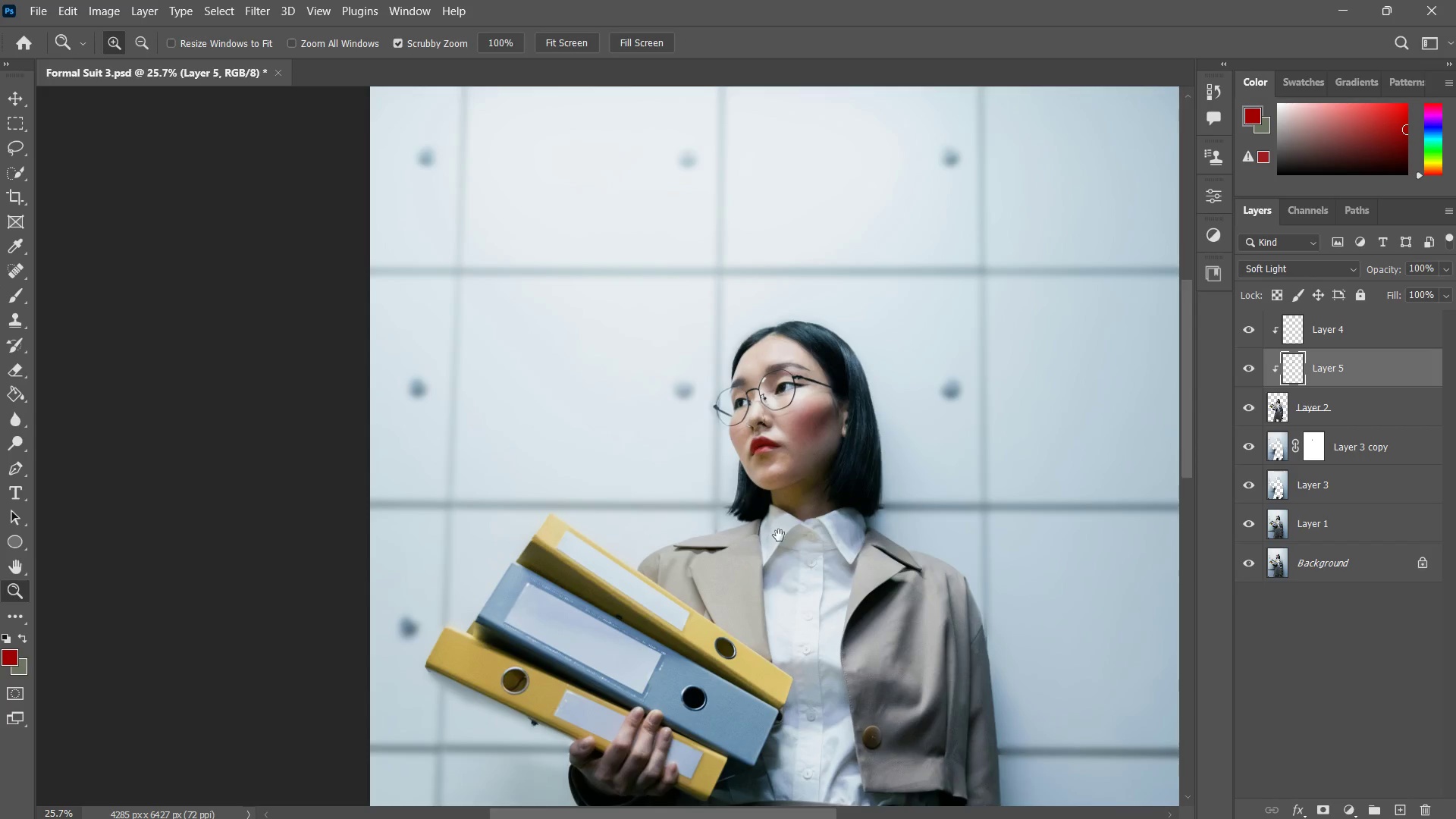 
hold_key(key=Space, duration=0.41)
 